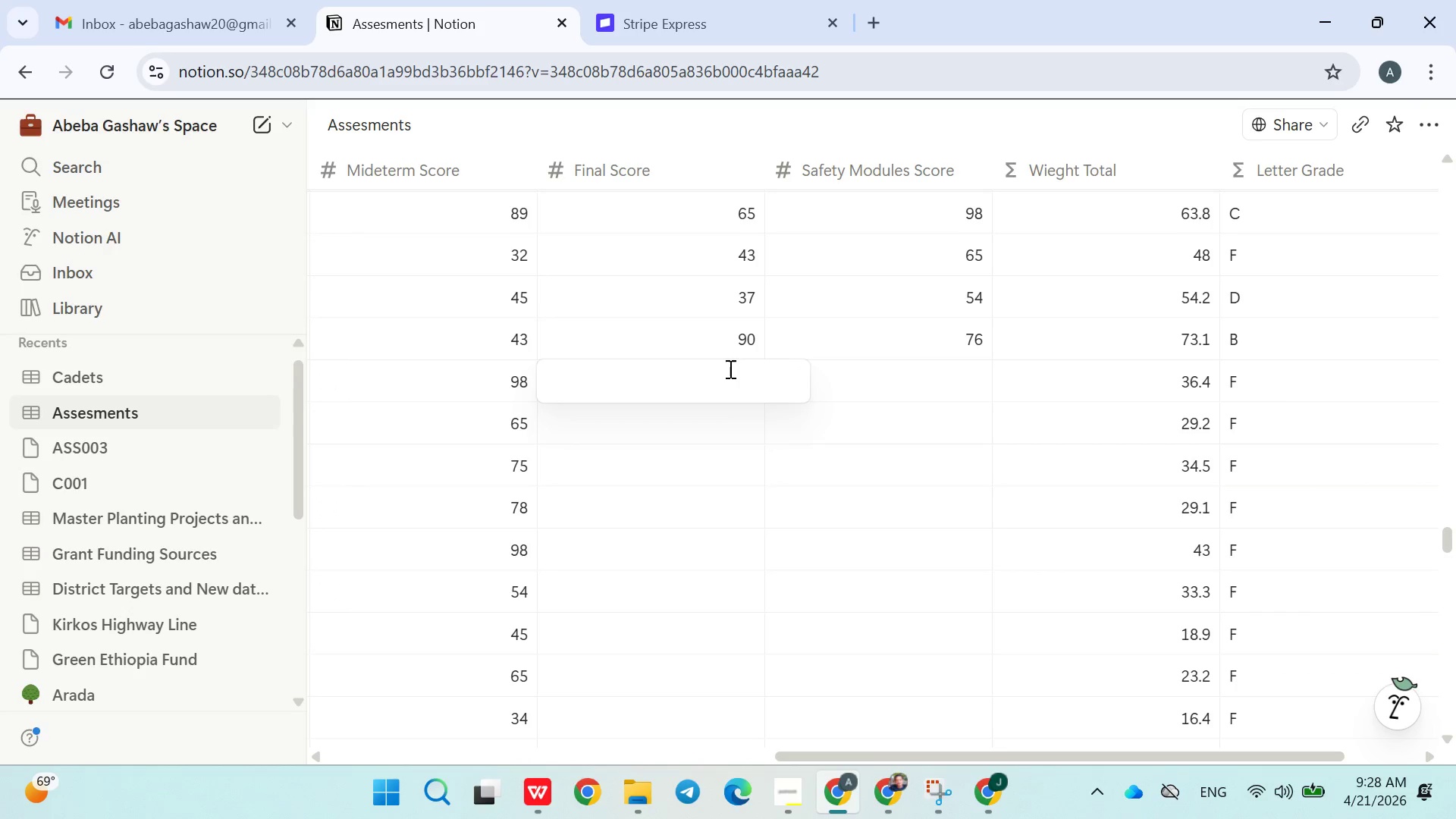 
type(6576)
key(Backspace)
 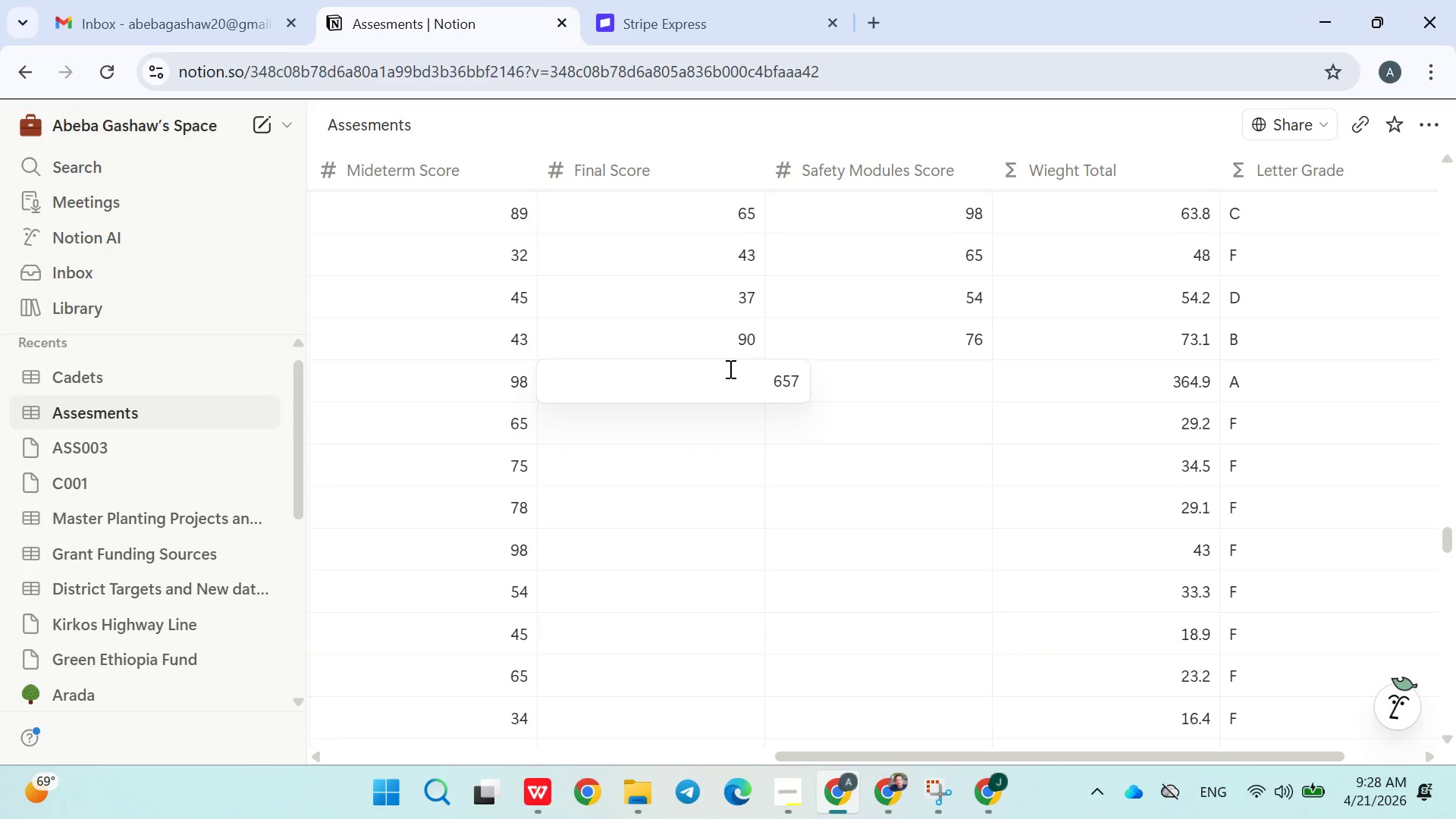 
key(Enter)
 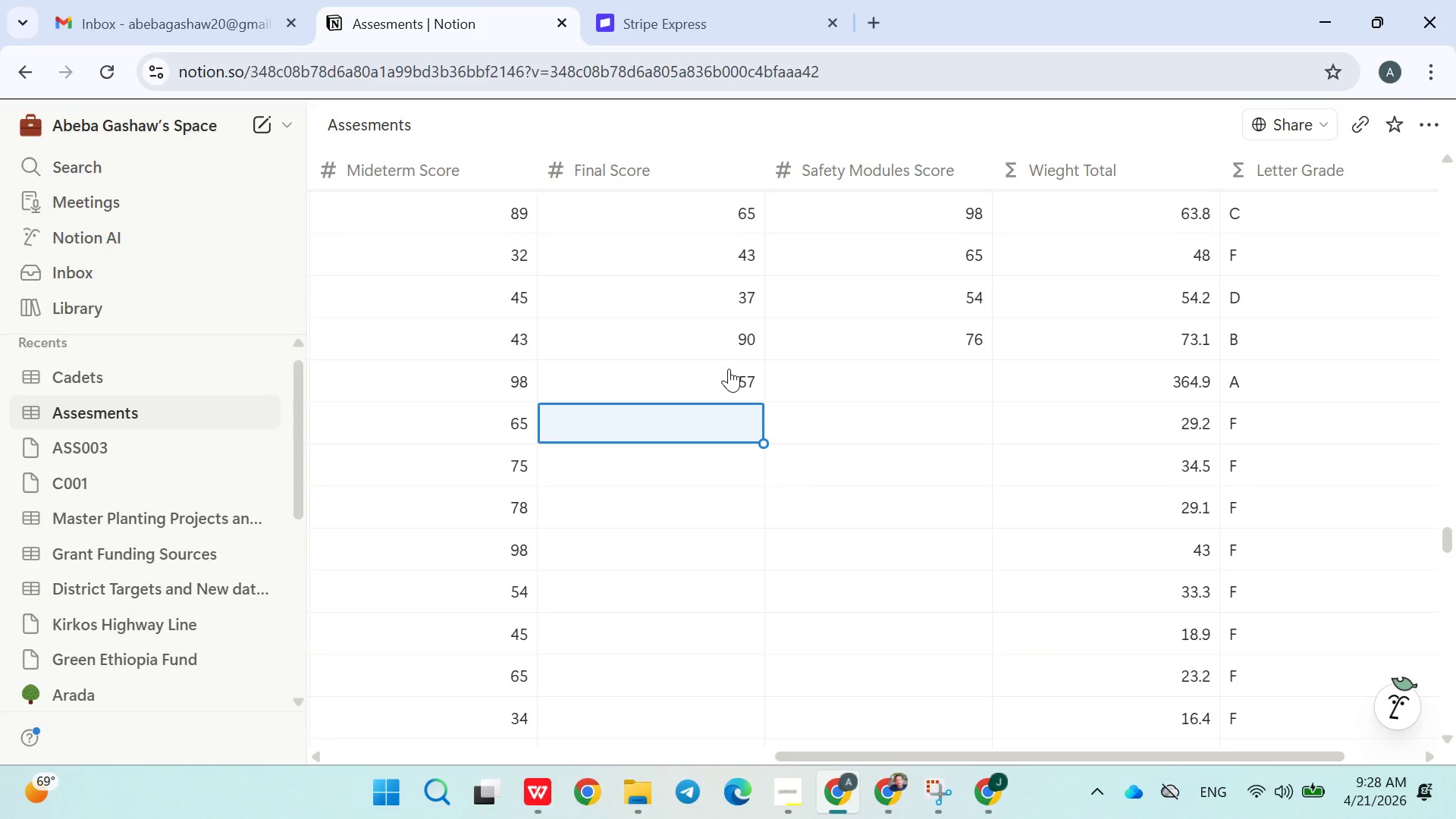 
left_click([729, 369])
 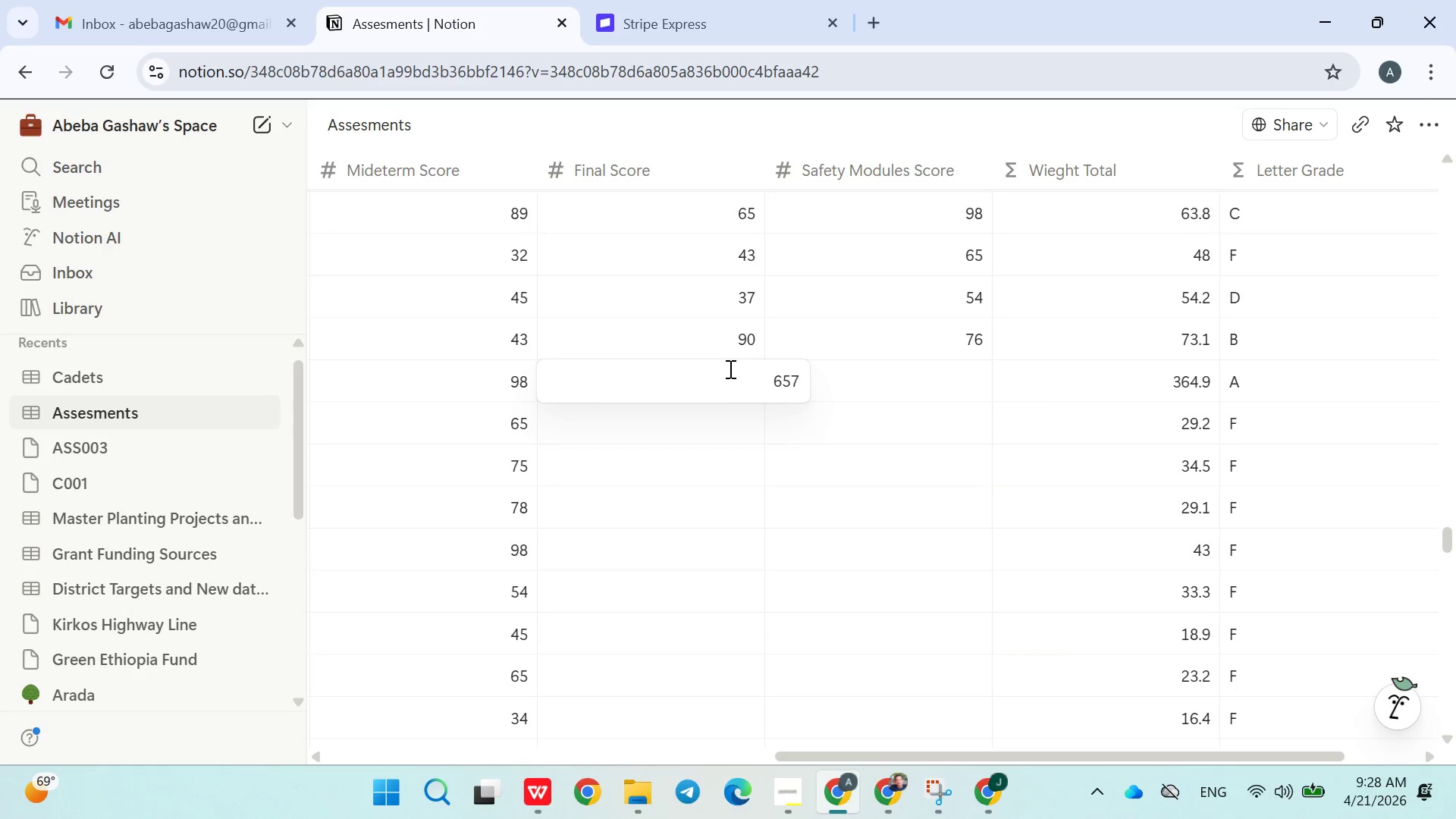 
key(Backspace)
 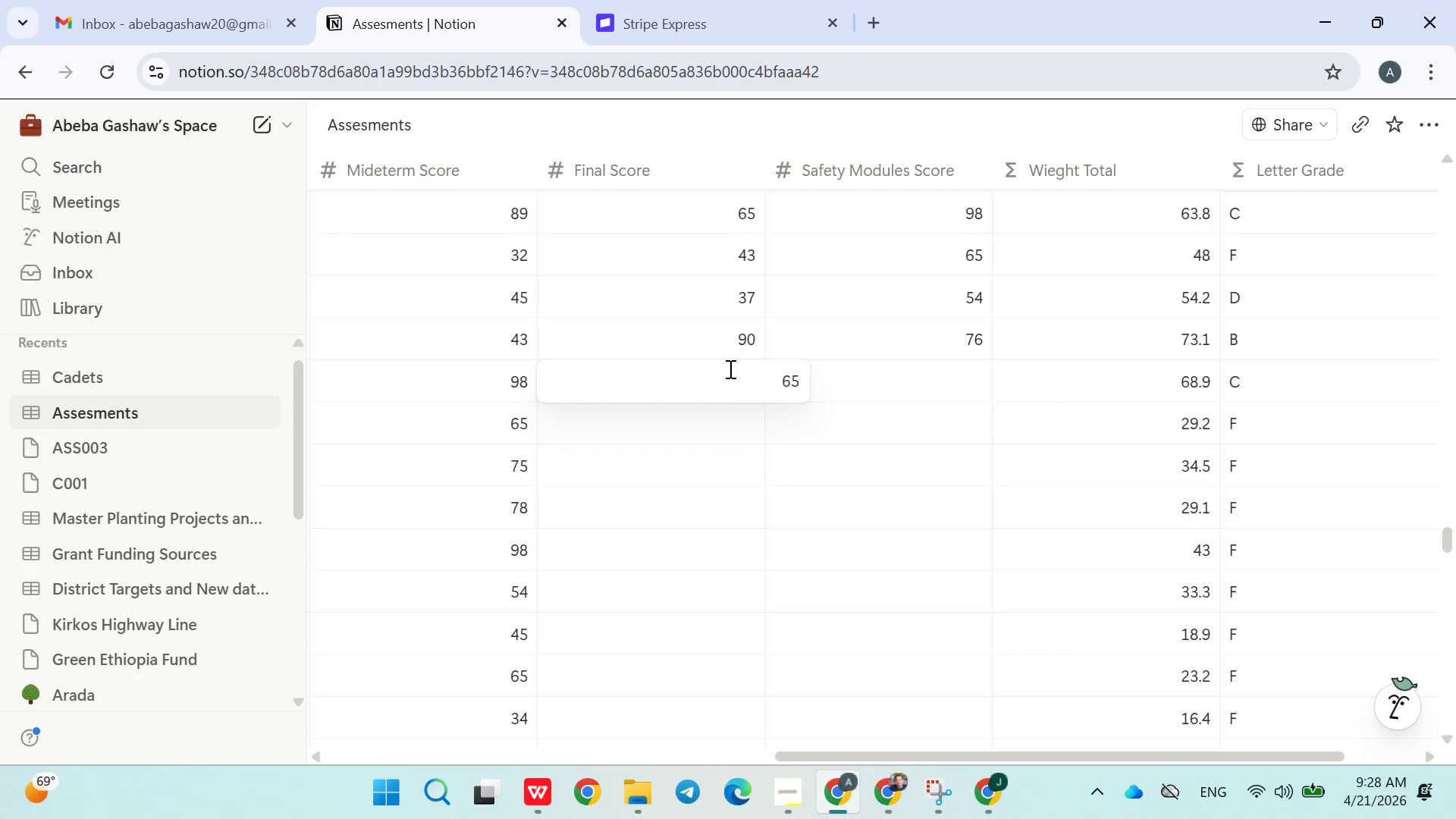 
key(Enter)
 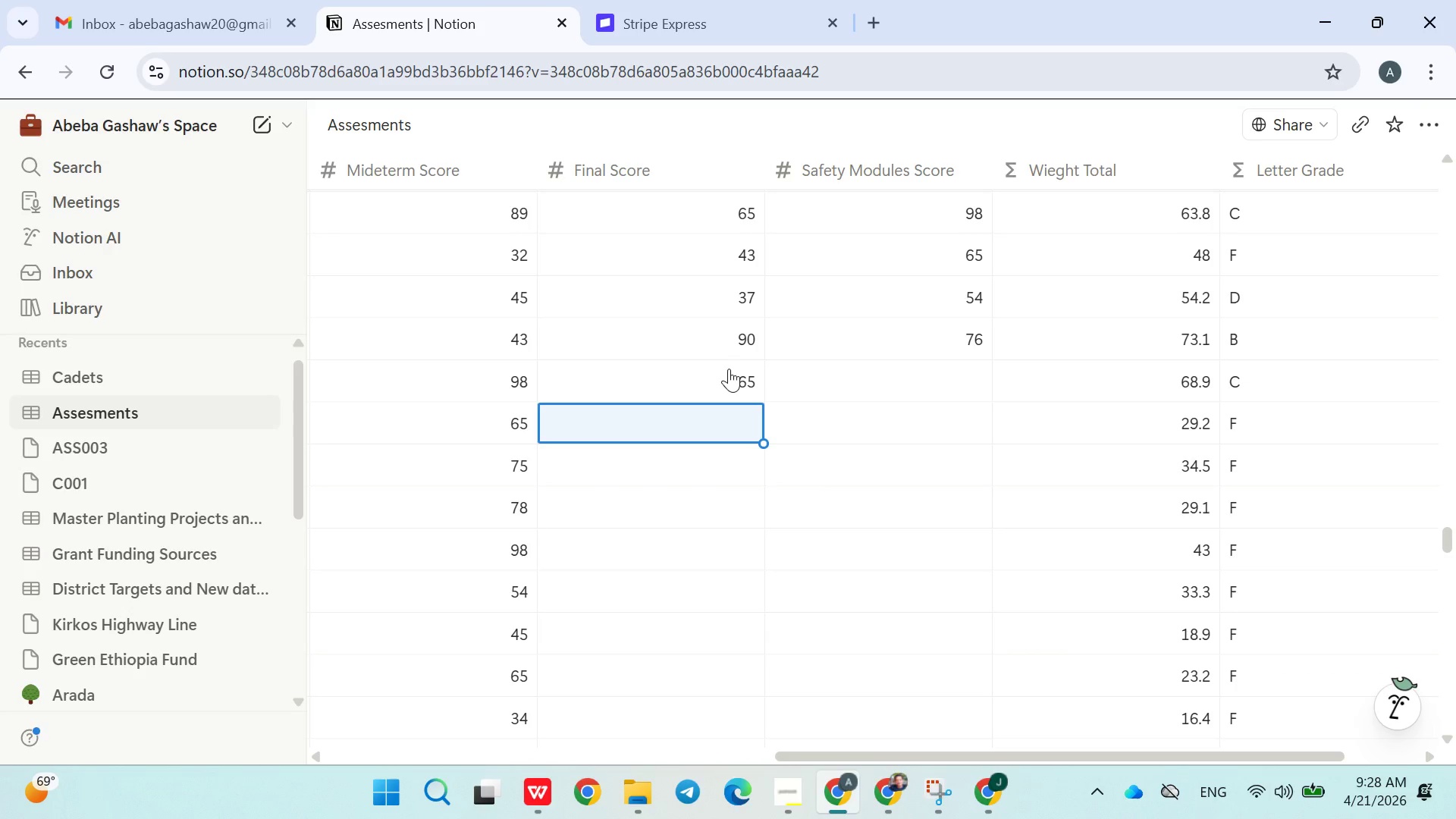 
type(65)
 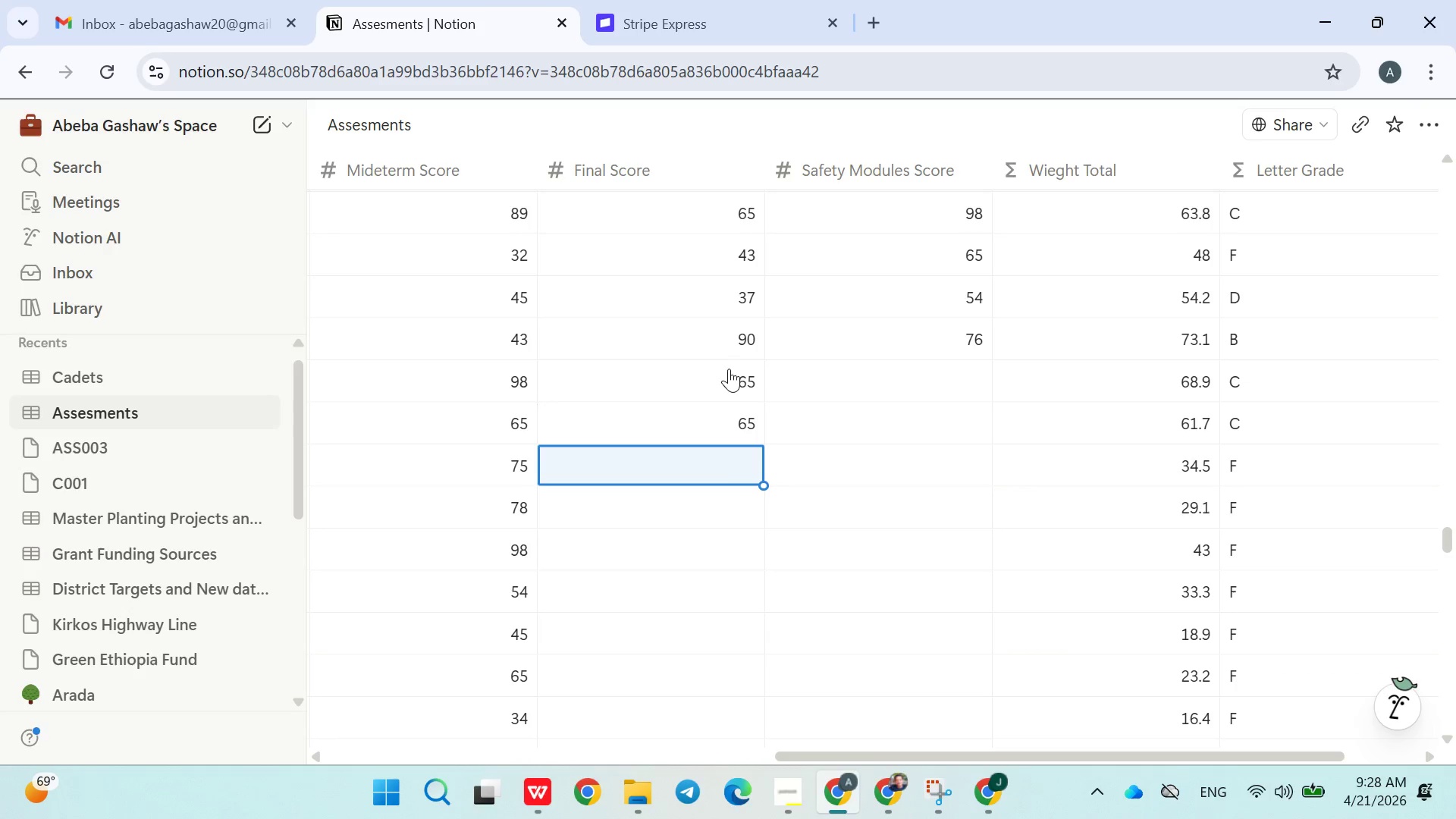 
key(Enter)
 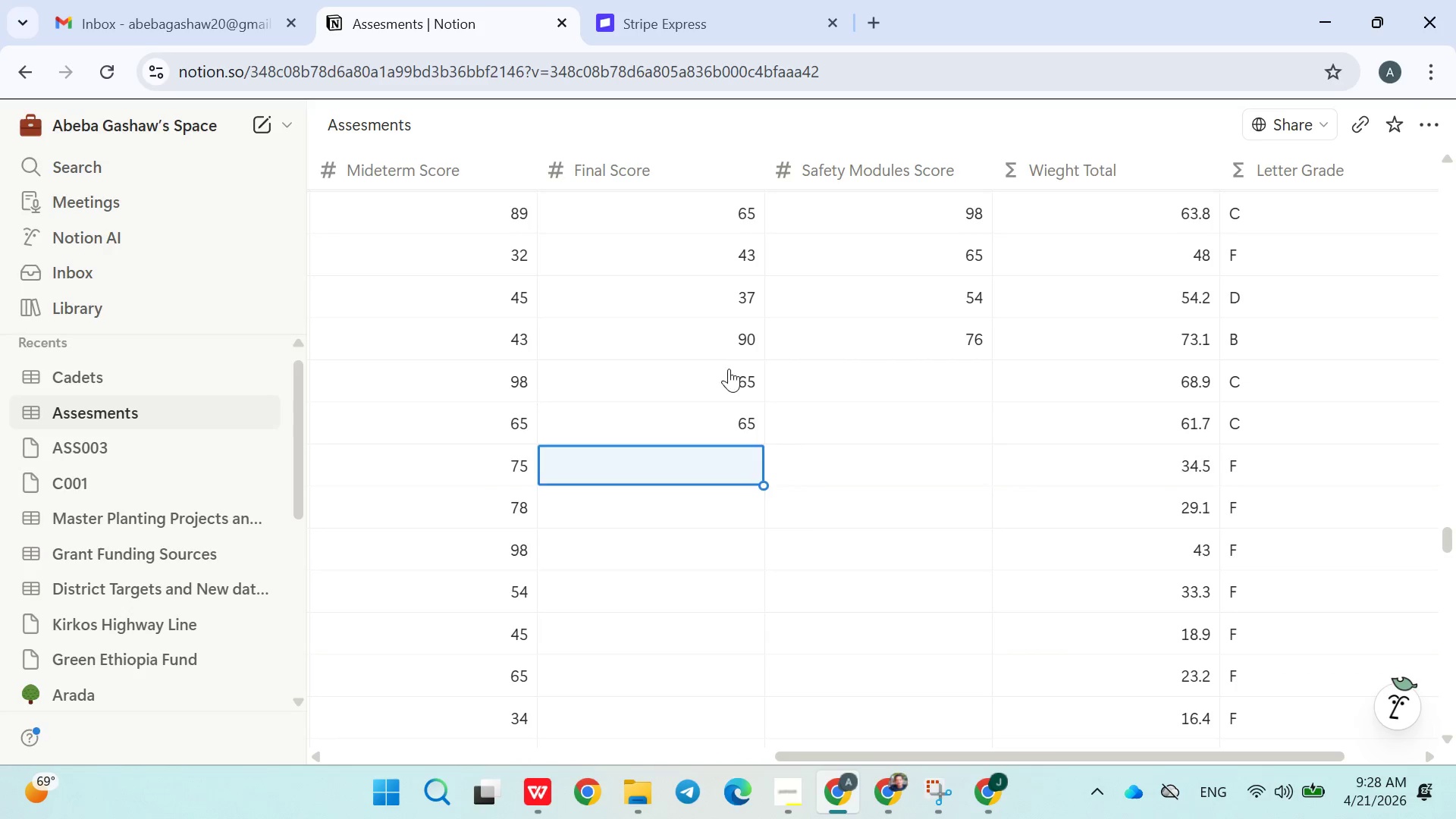 
type(76)
 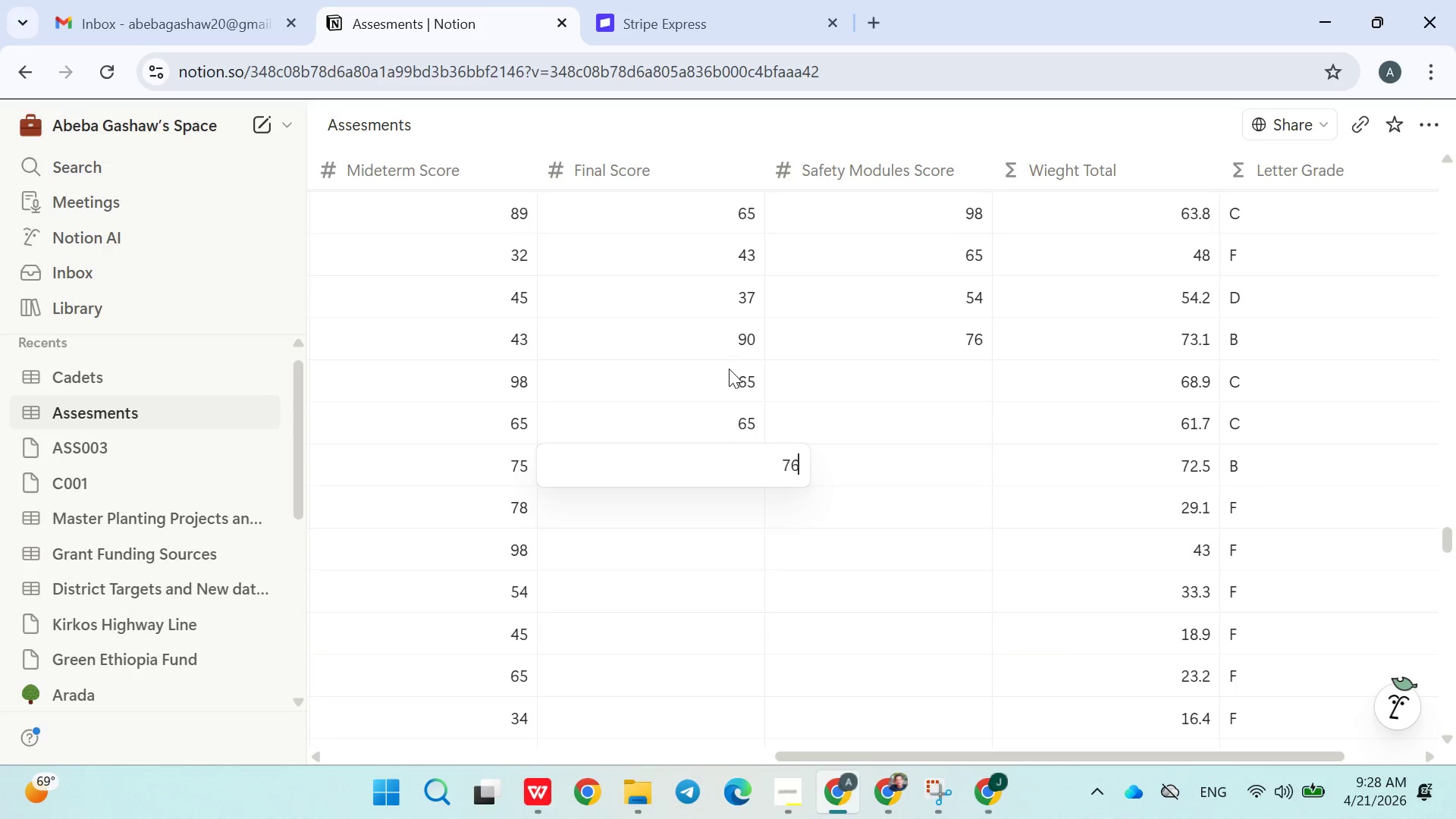 
key(Enter)
 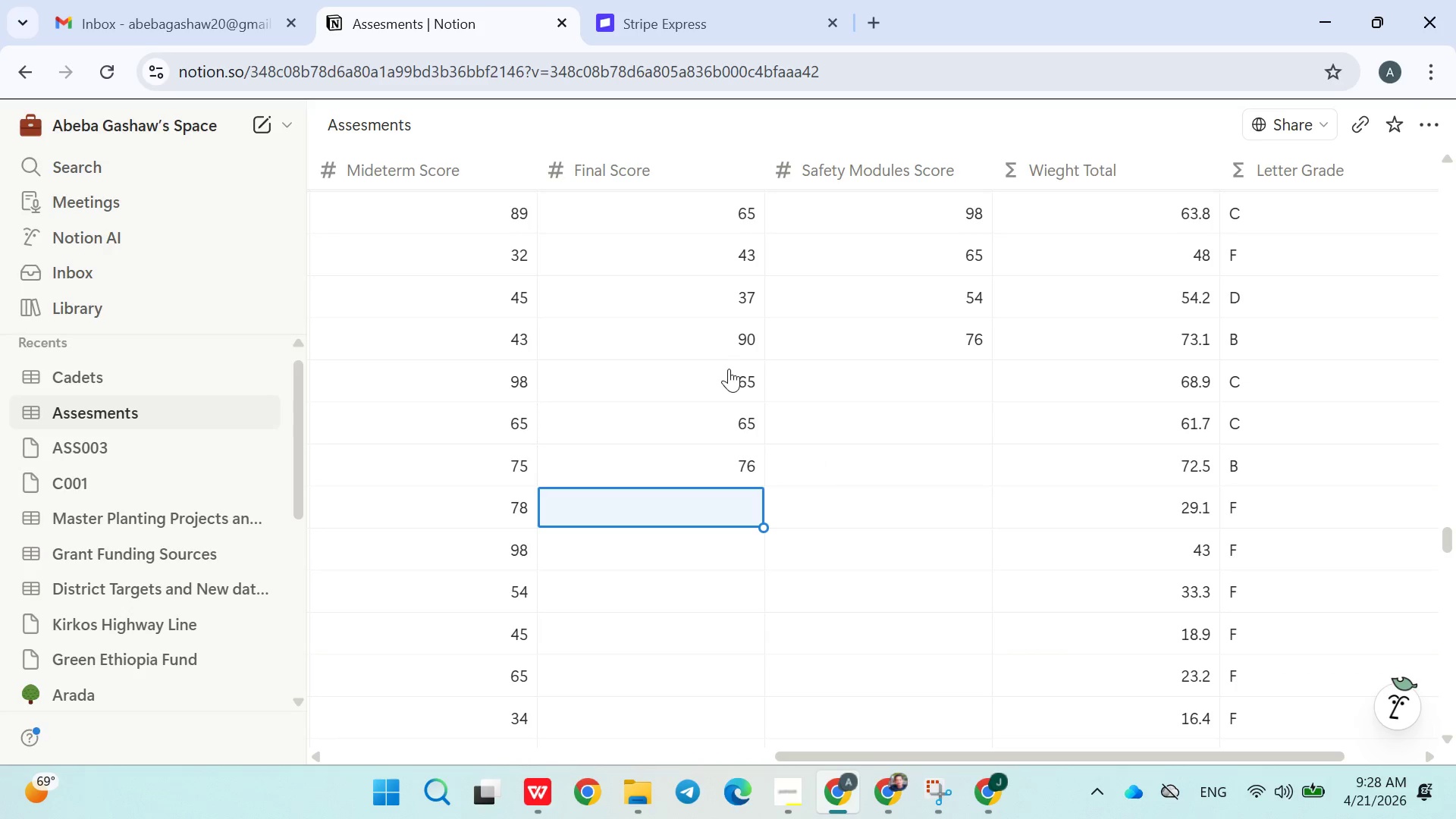 
type(54)
 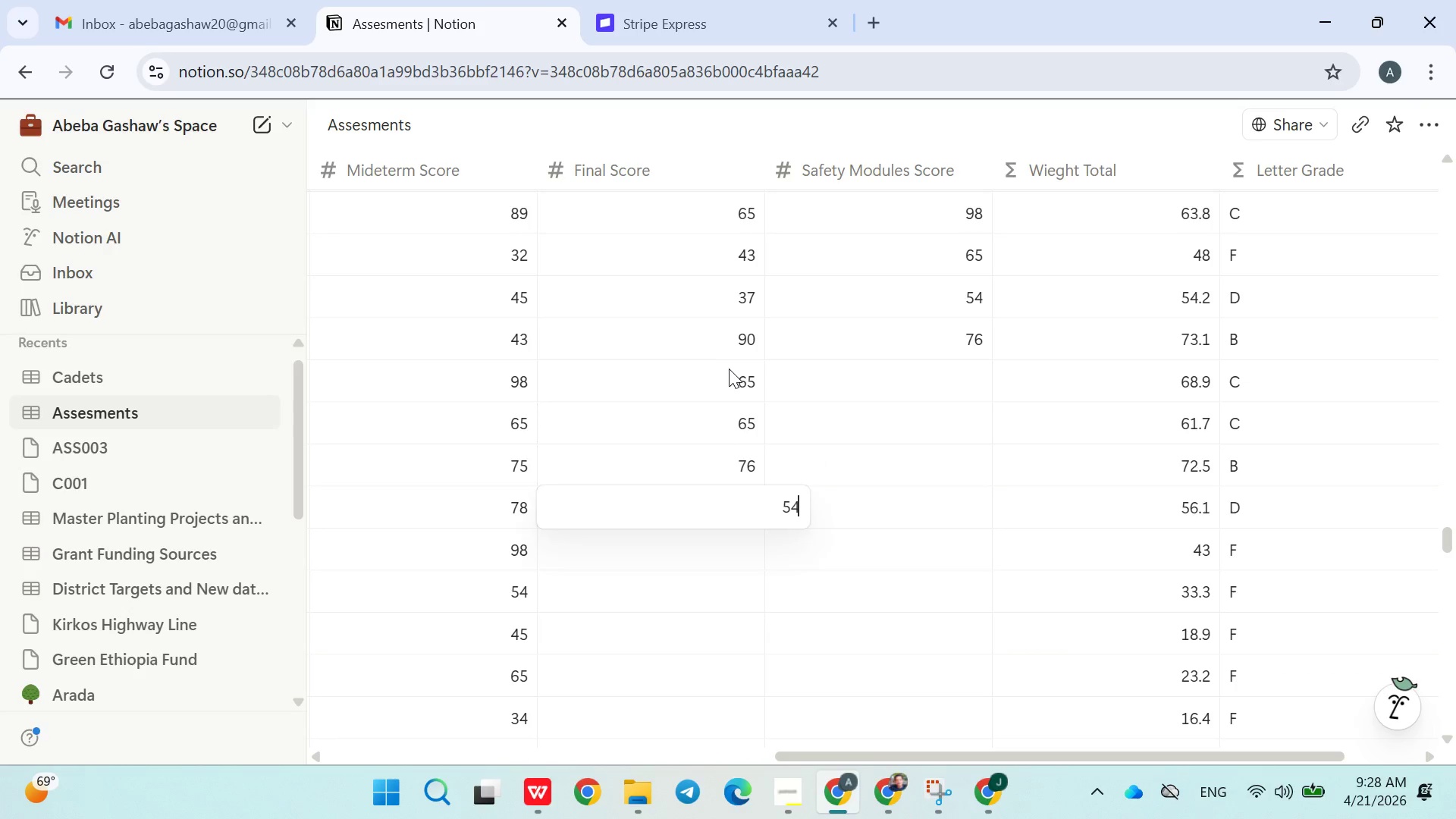 
key(Enter)
 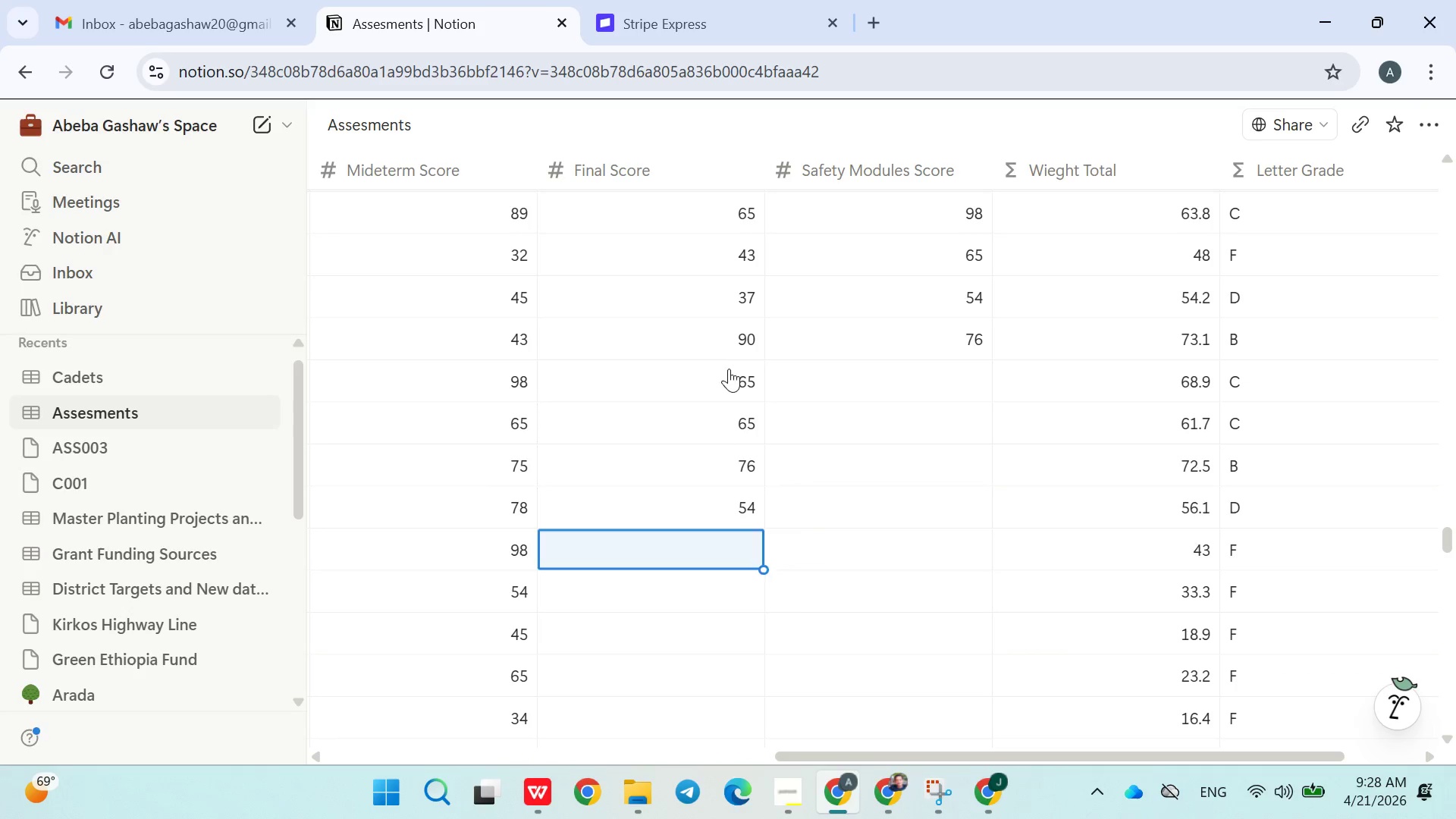 
type(54)
 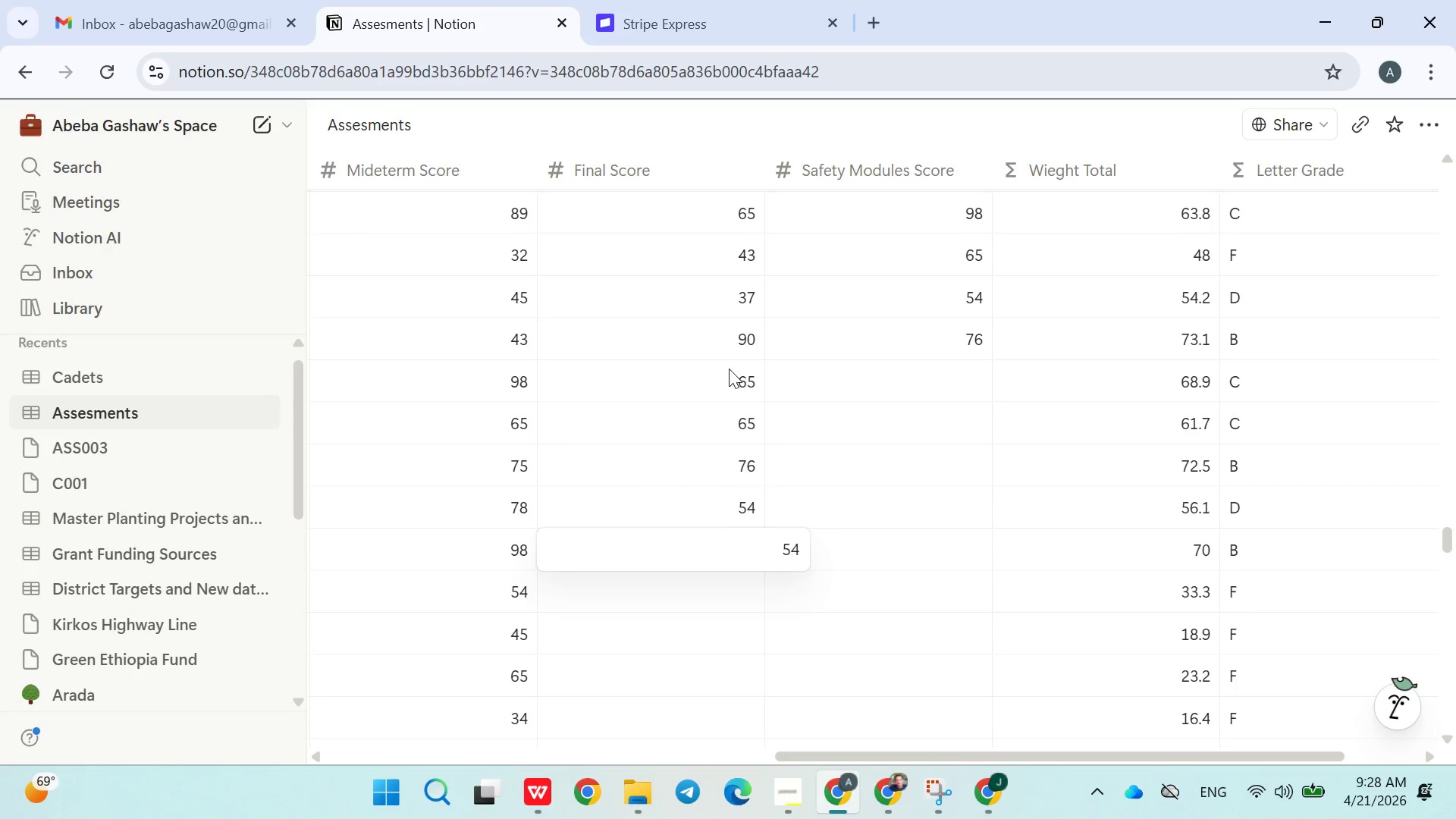 
key(Enter)
 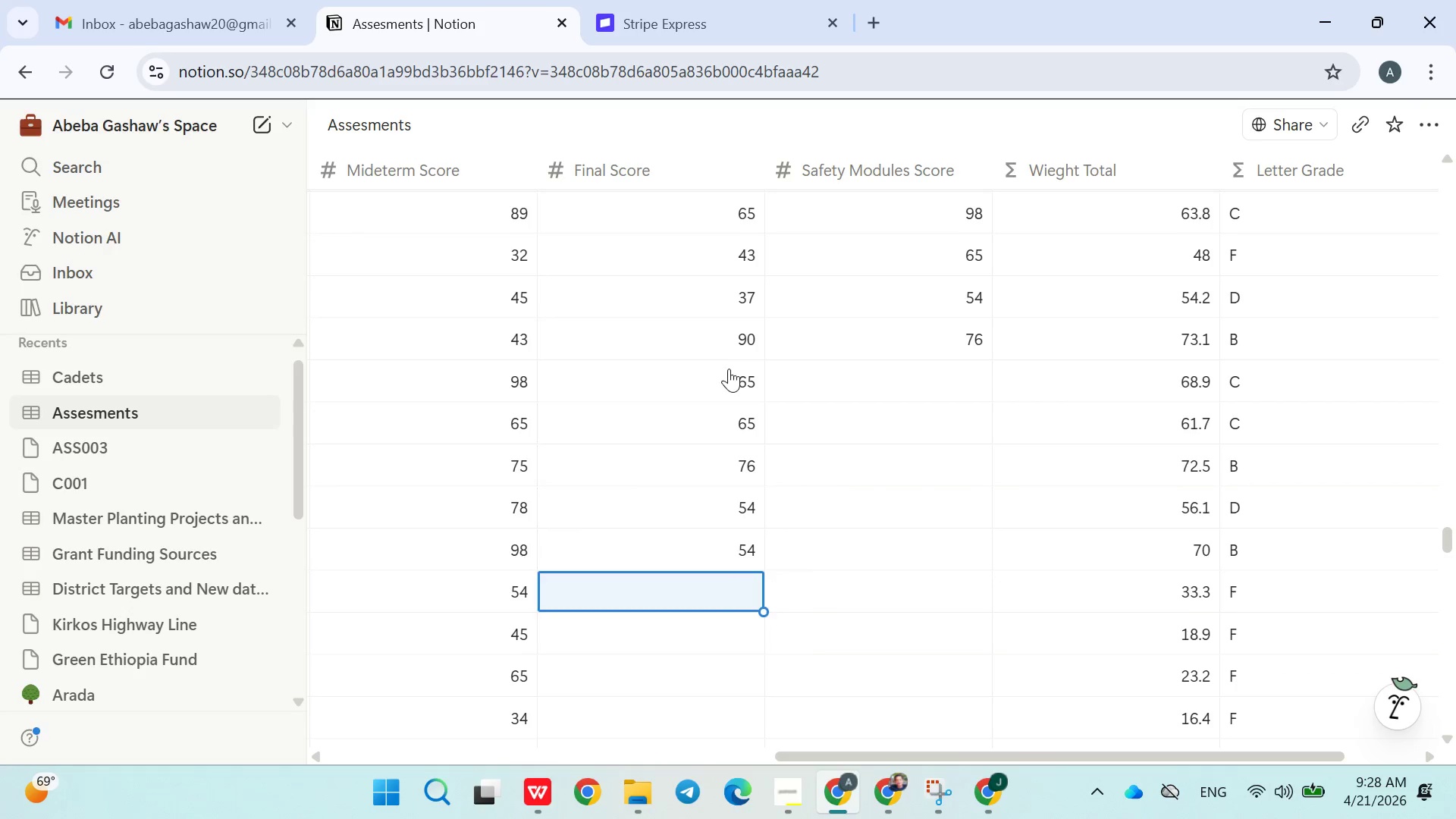 
type(34)
 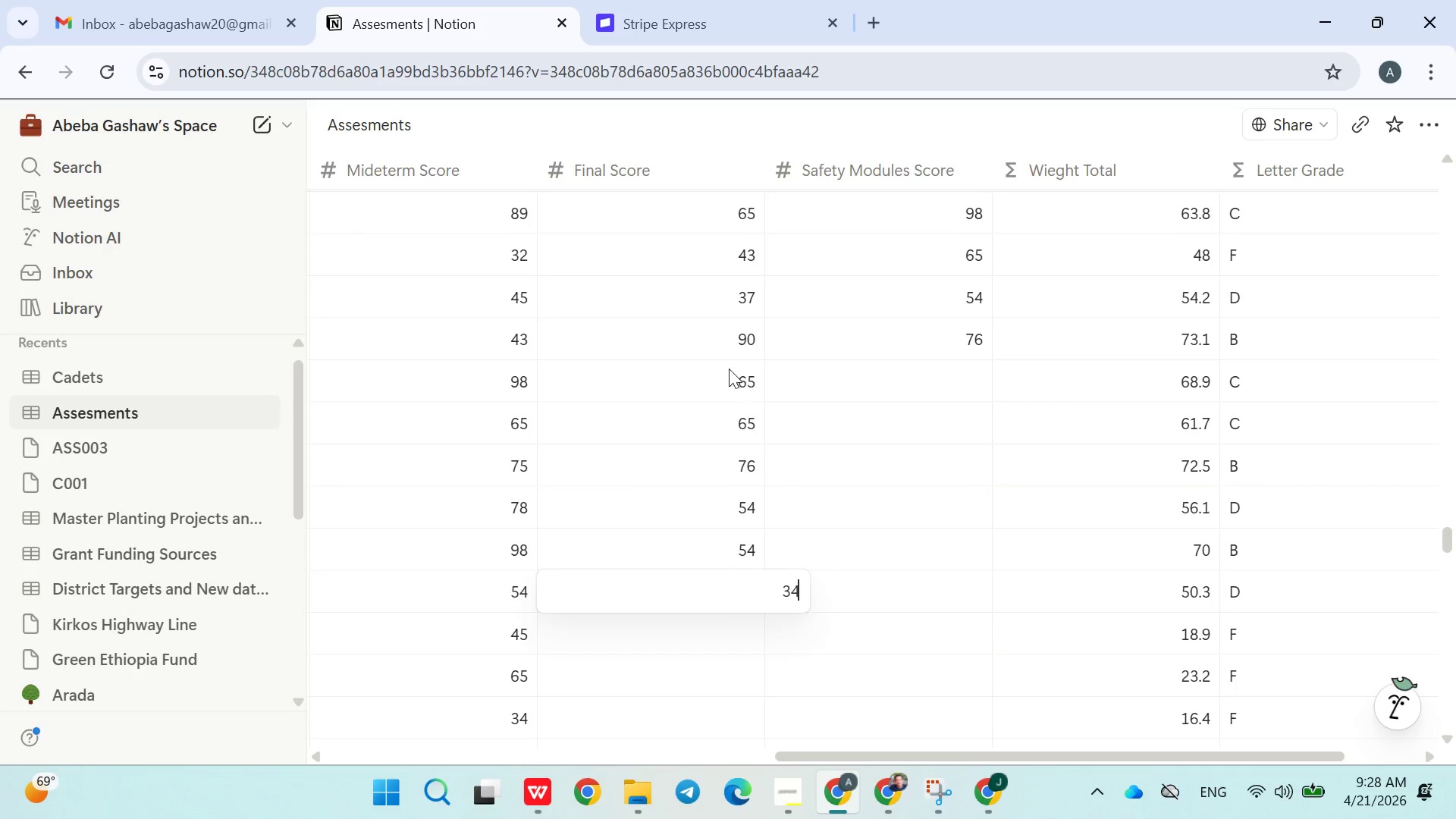 
key(Enter)
 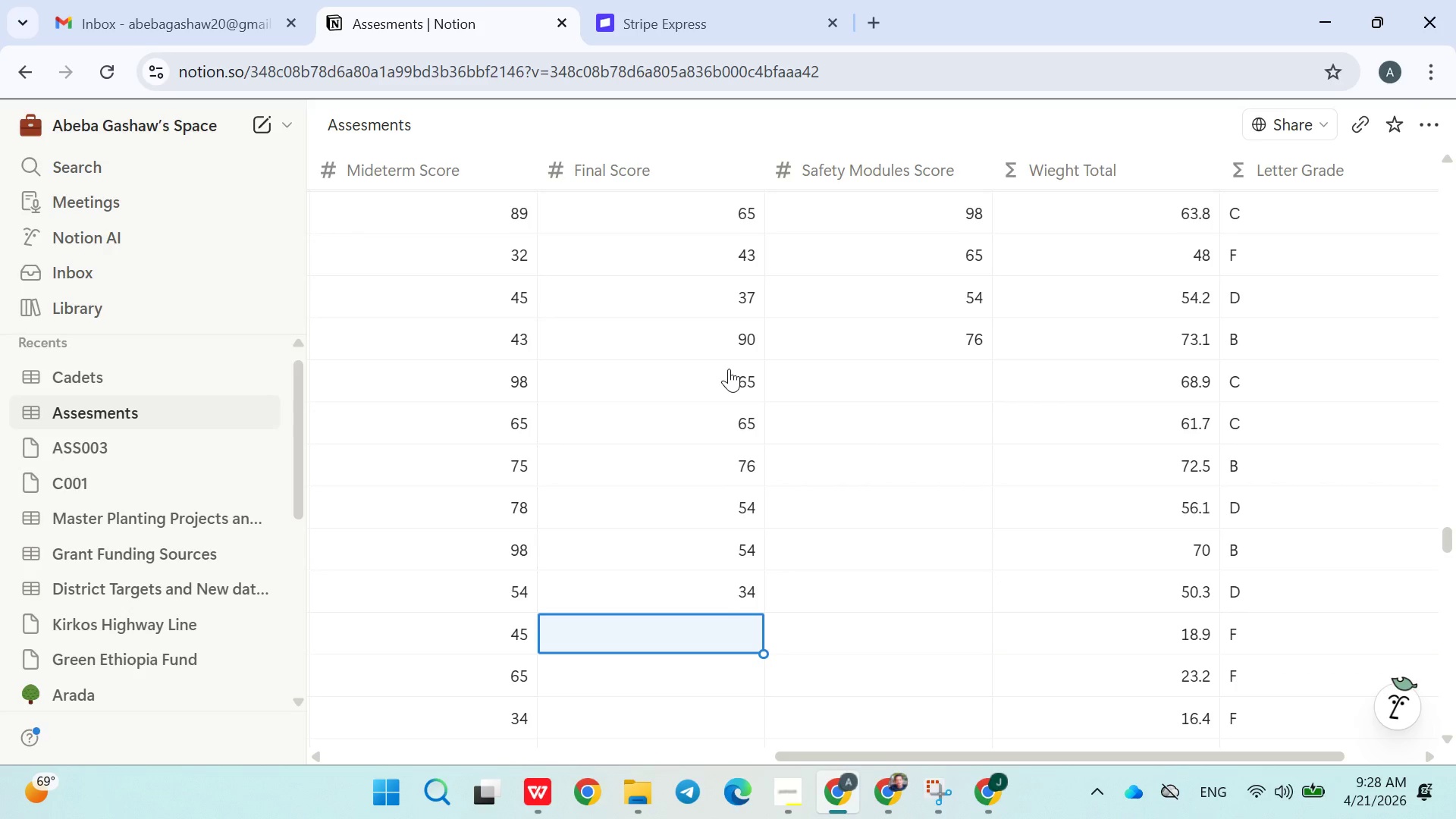 
type(45)
 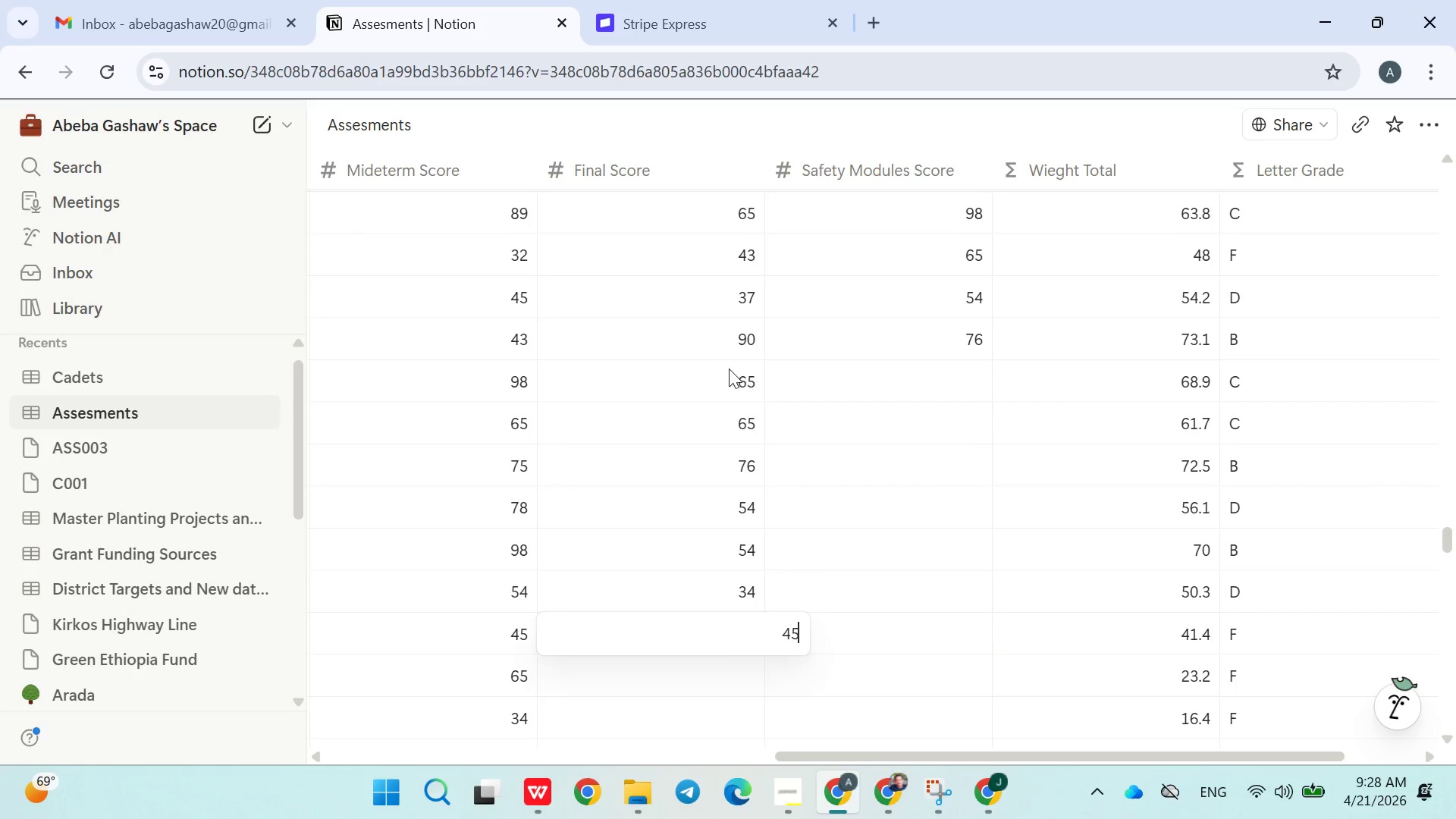 
key(Enter)
 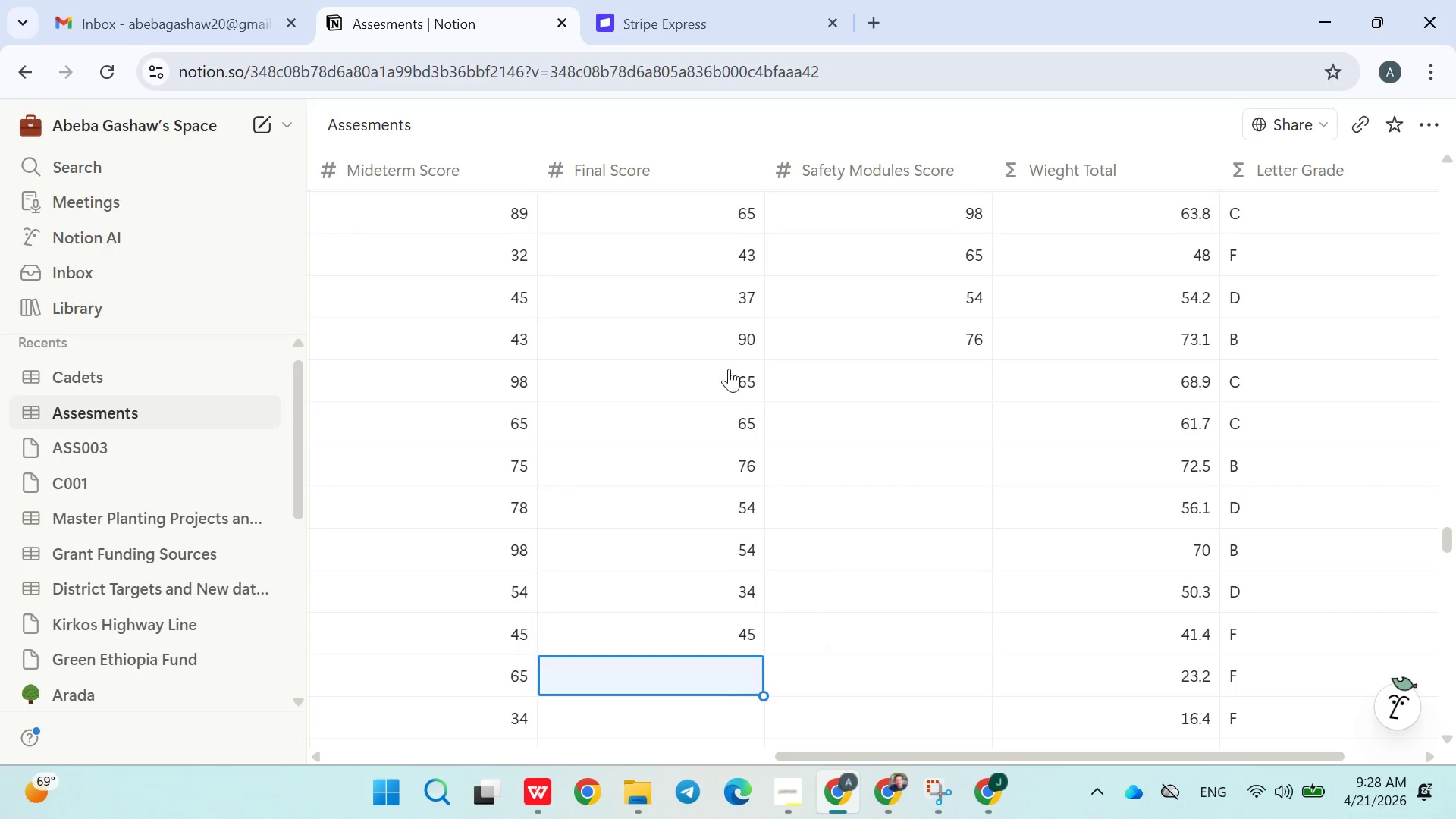 
type(62)
 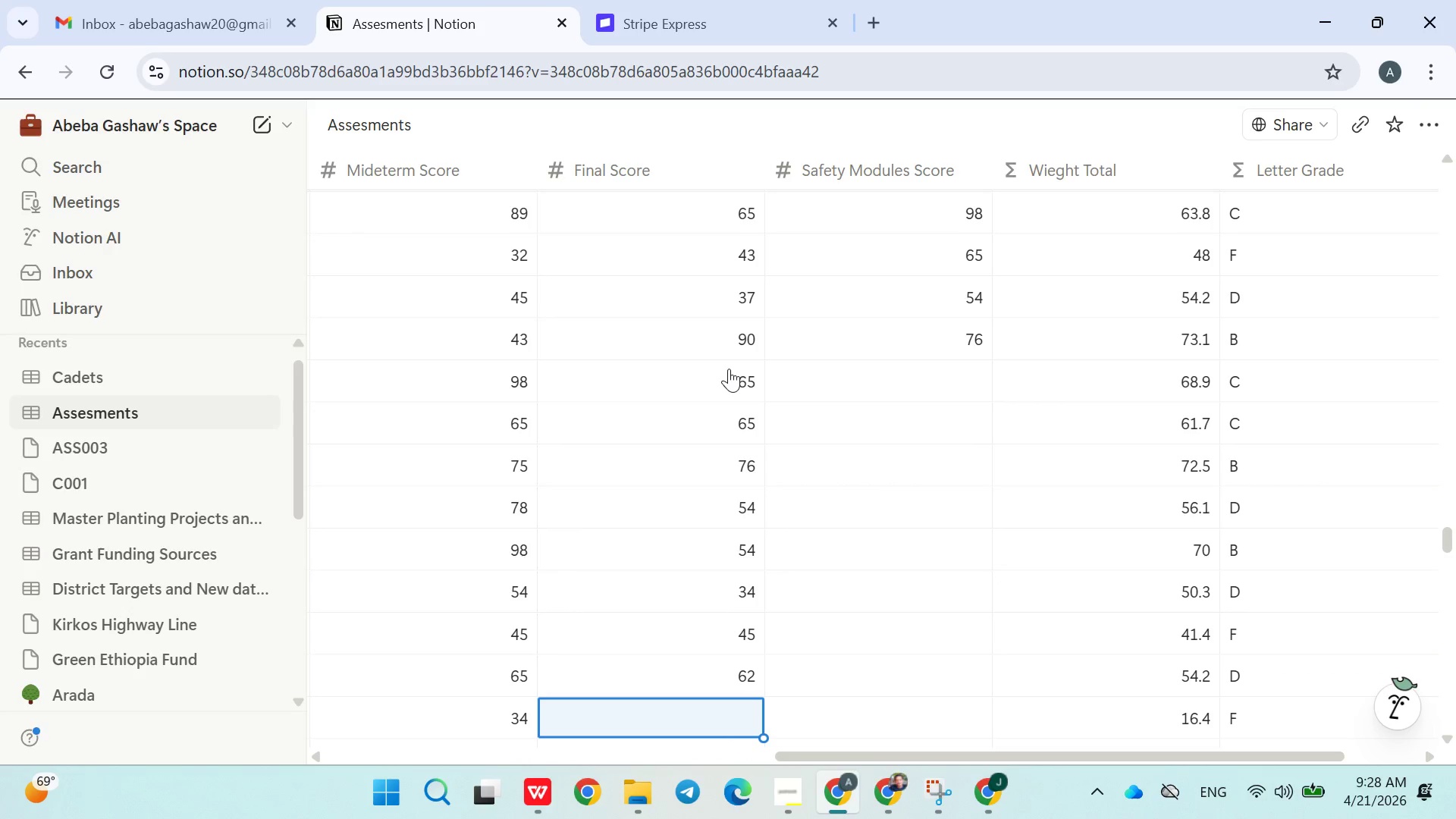 
key(Enter)
 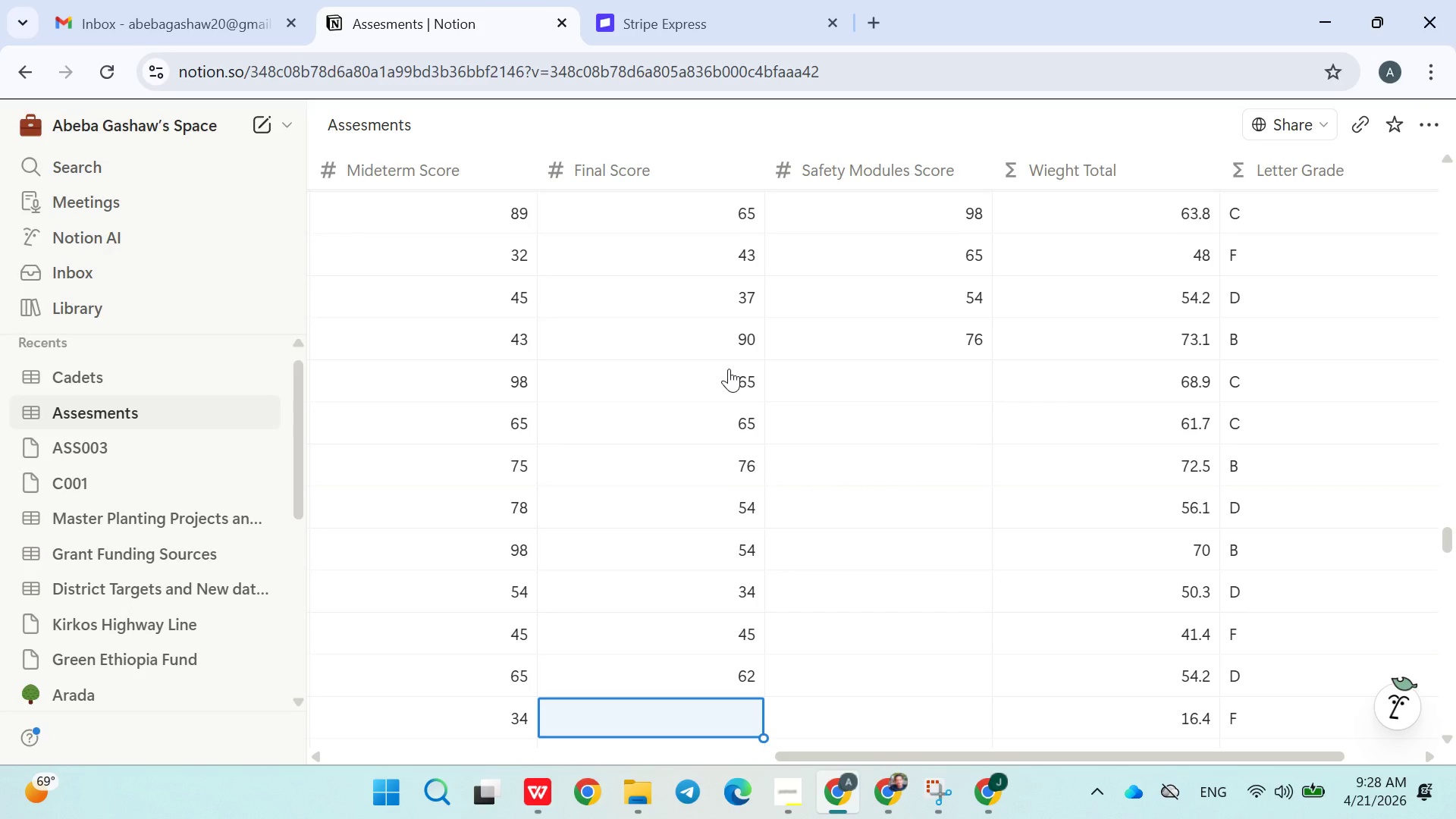 
type(78)
 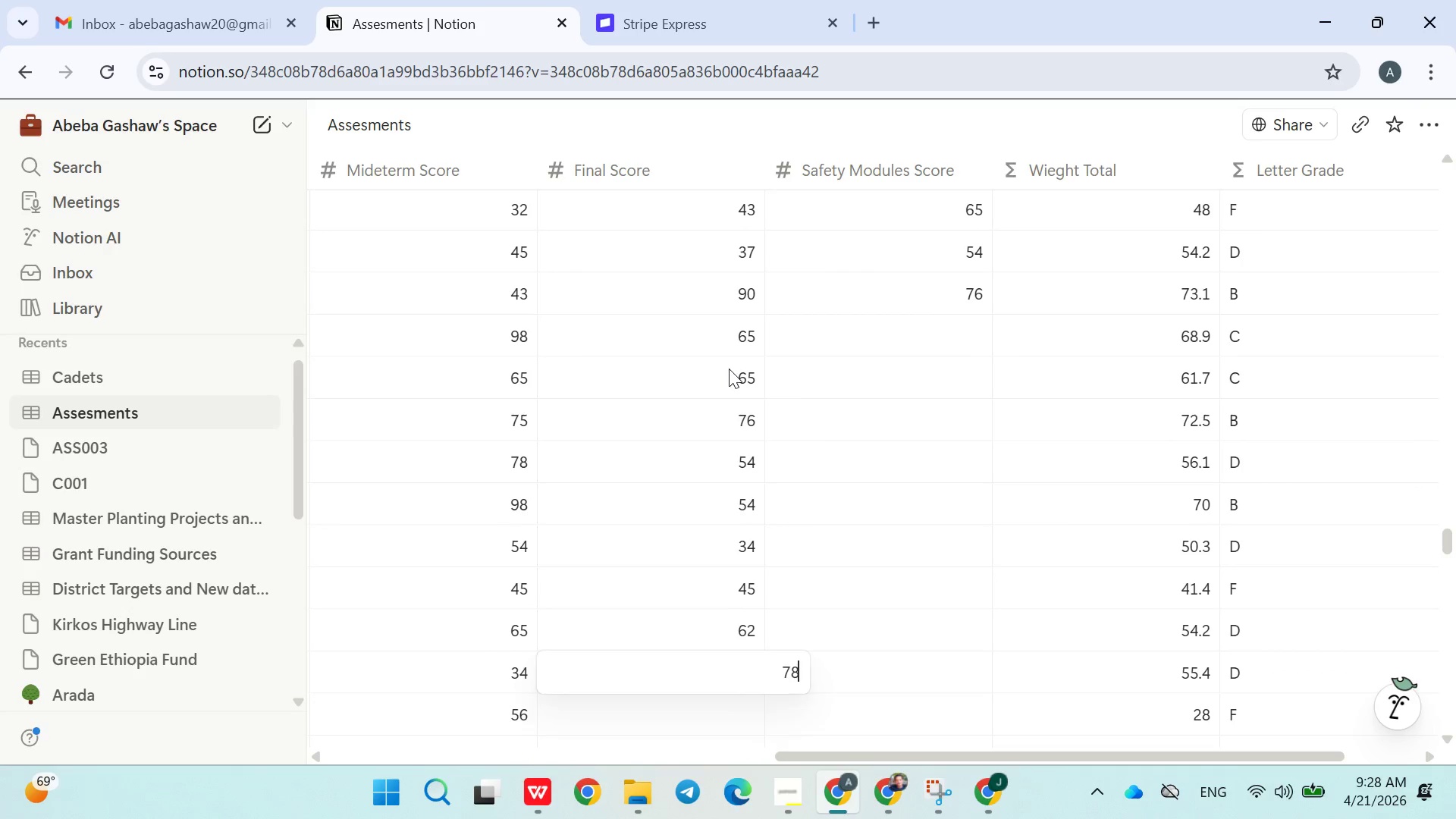 
key(Enter)
 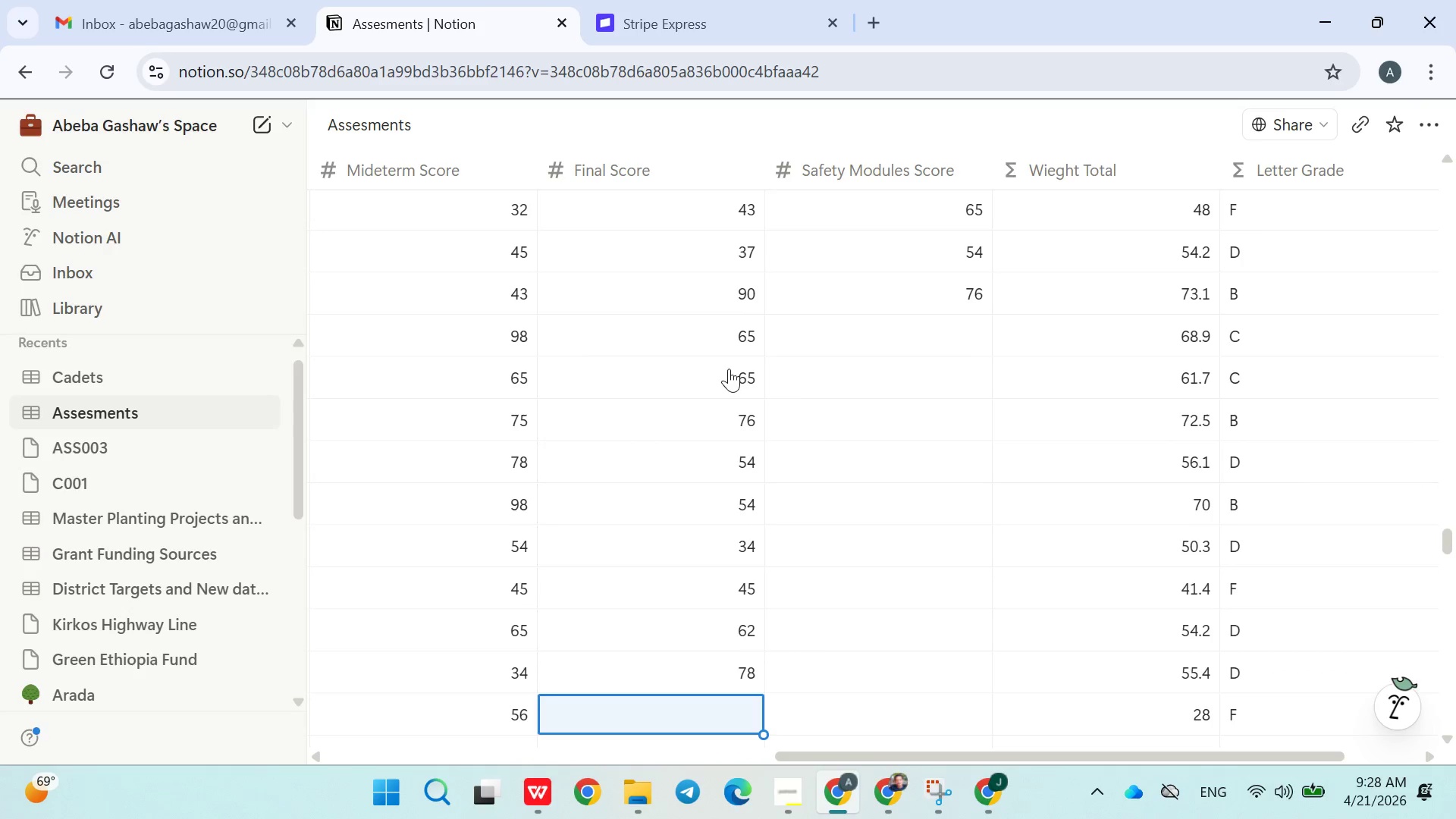 
type(90)
 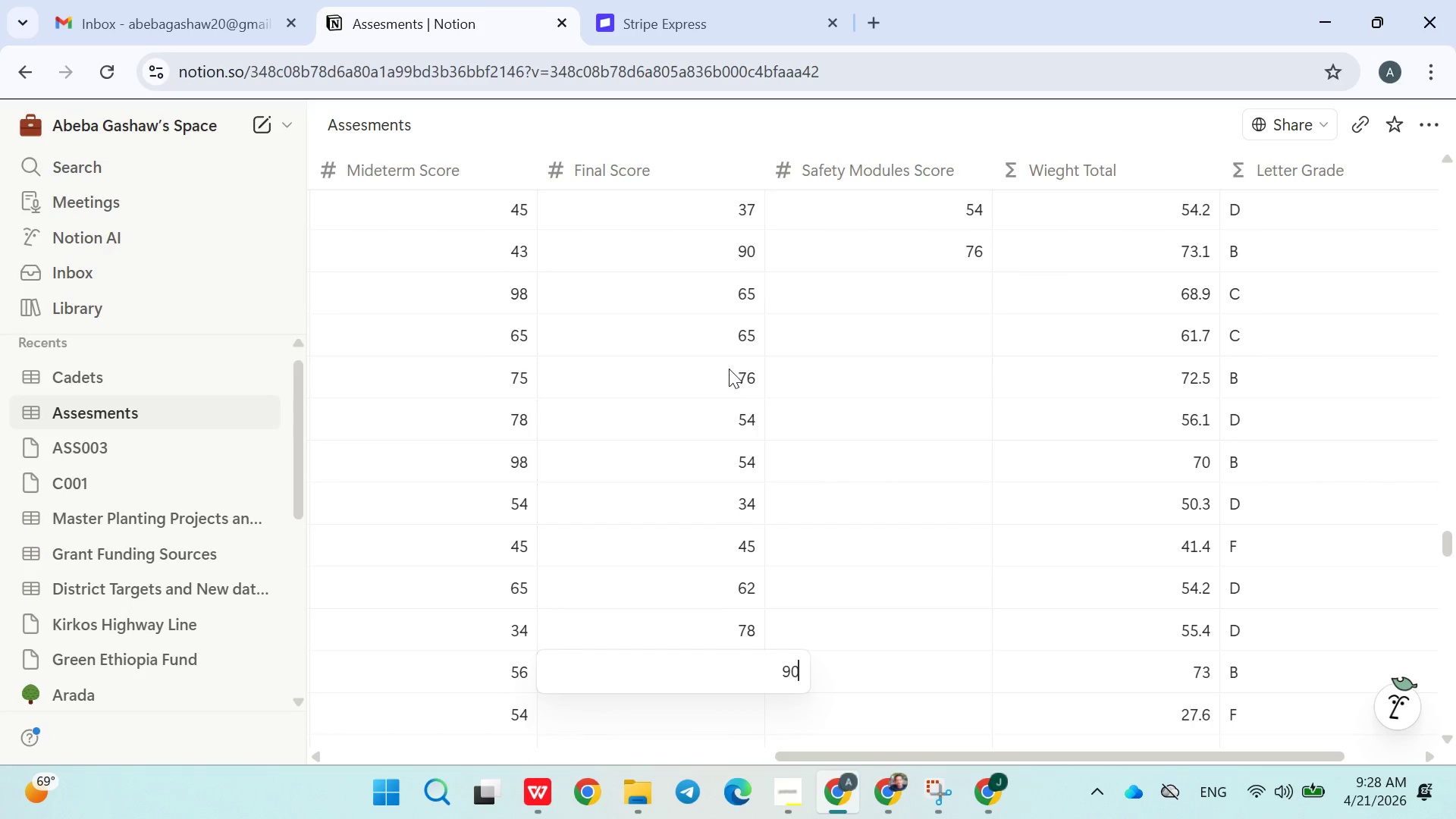 
key(Enter)
 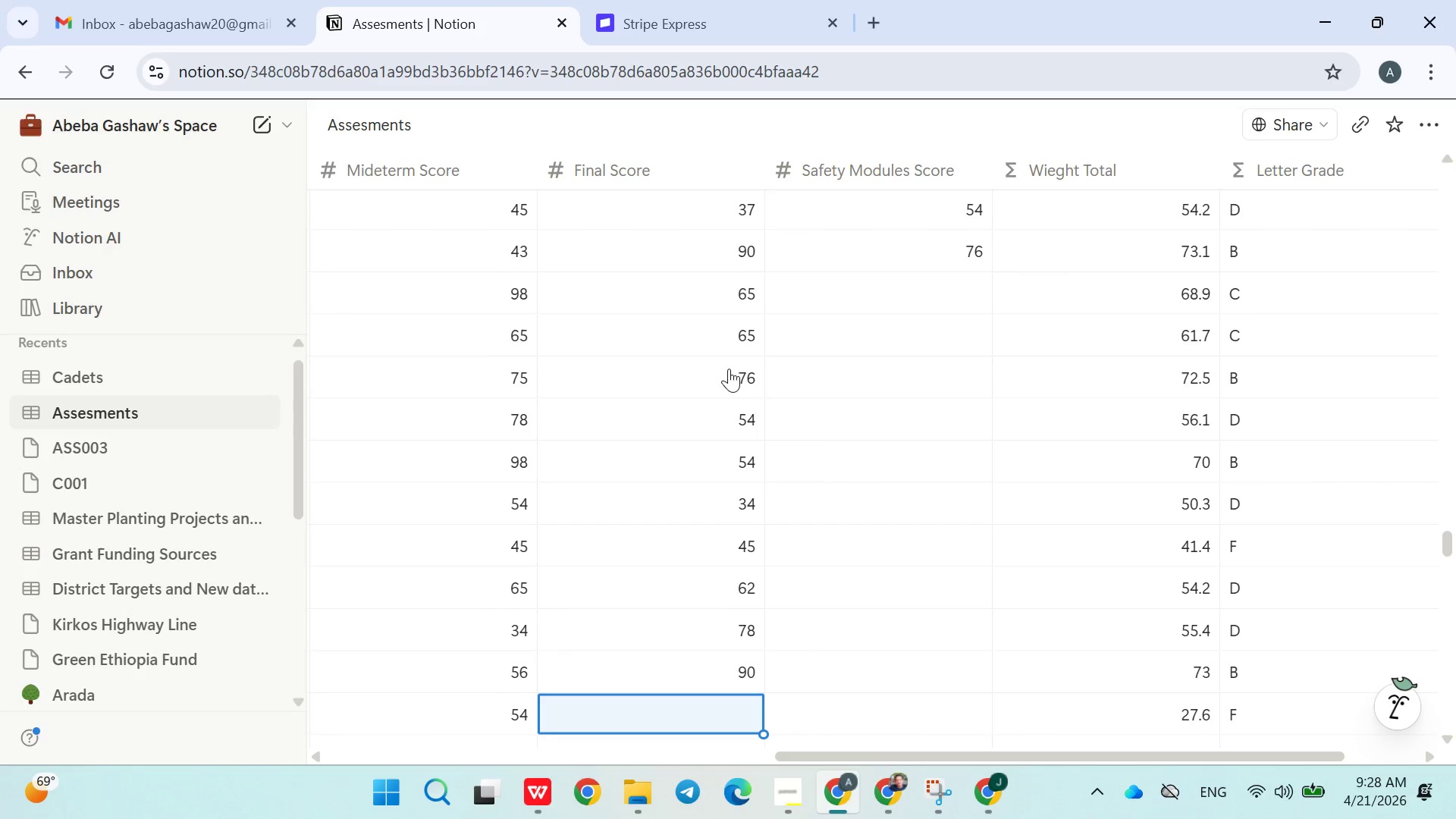 
type(98)
 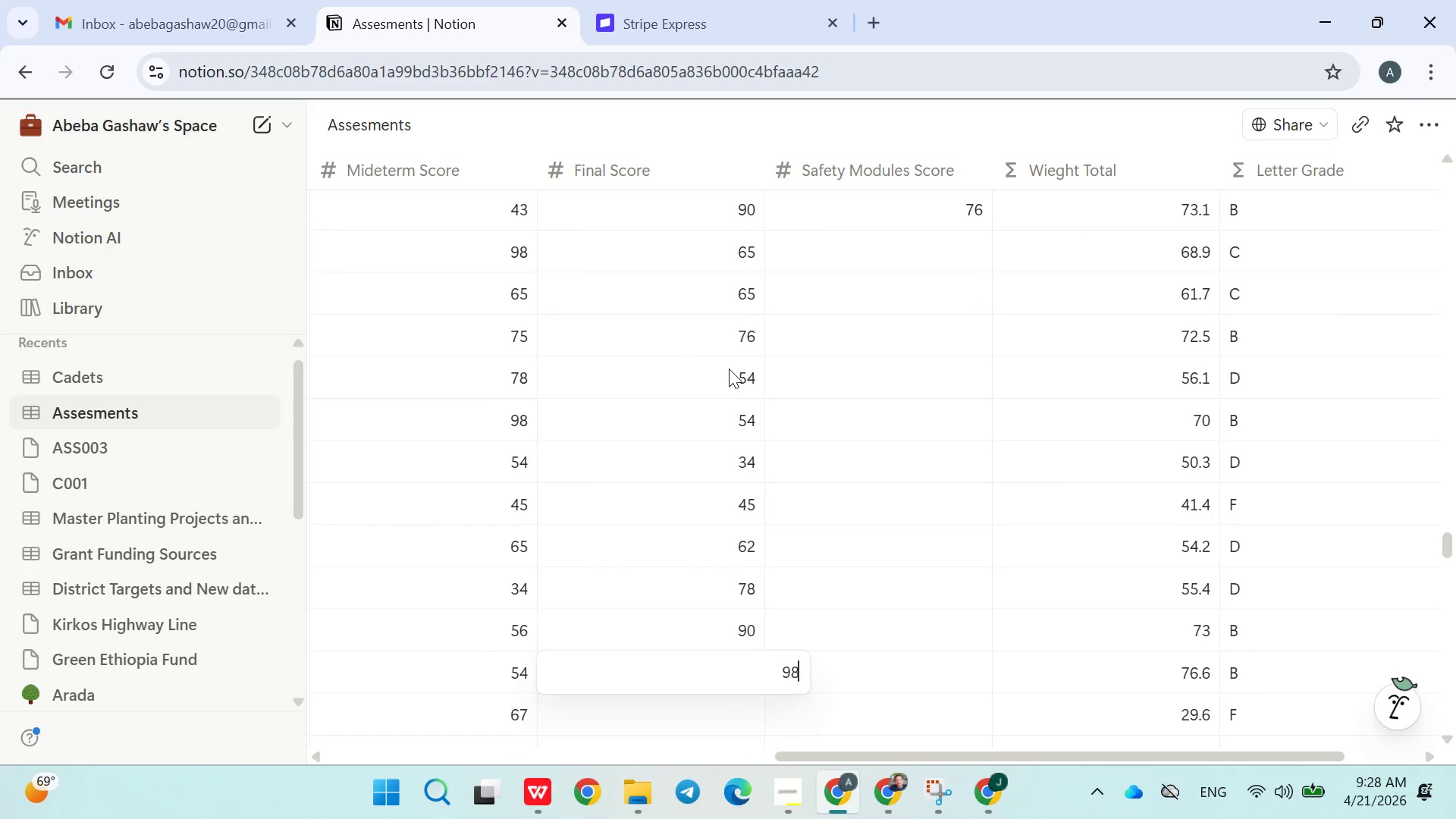 
key(Enter)
 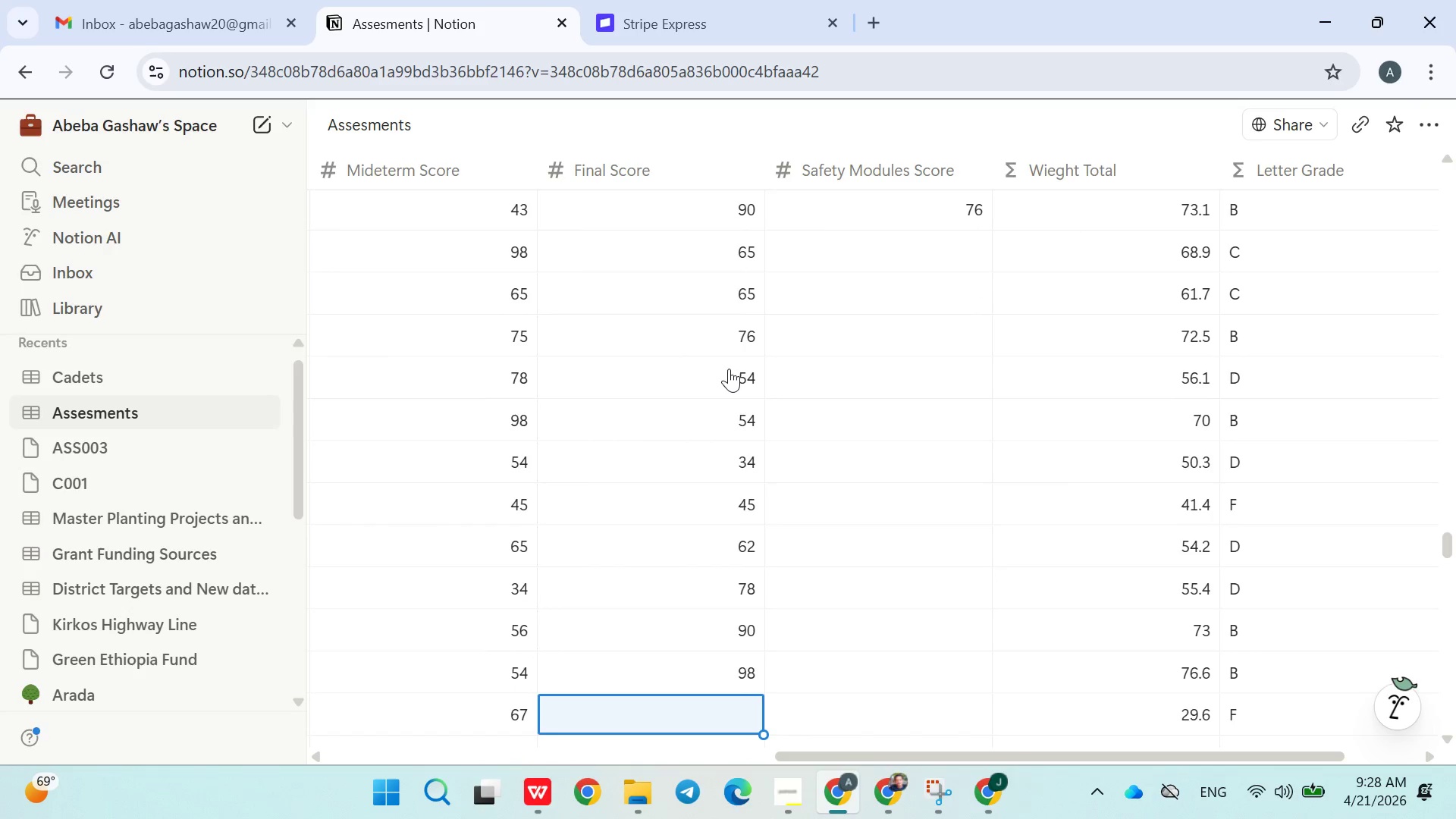 
type(76)
 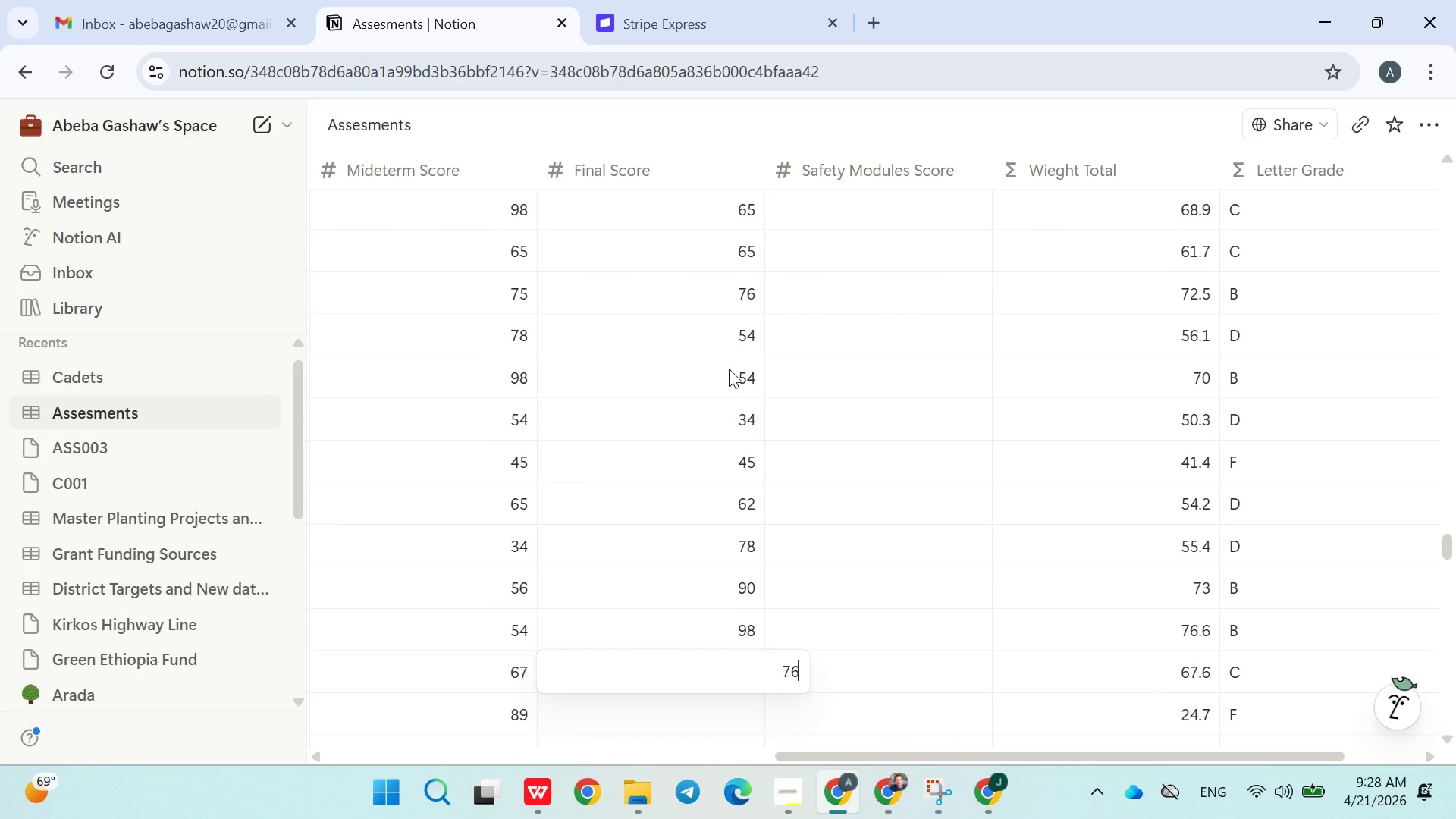 
key(Enter)
 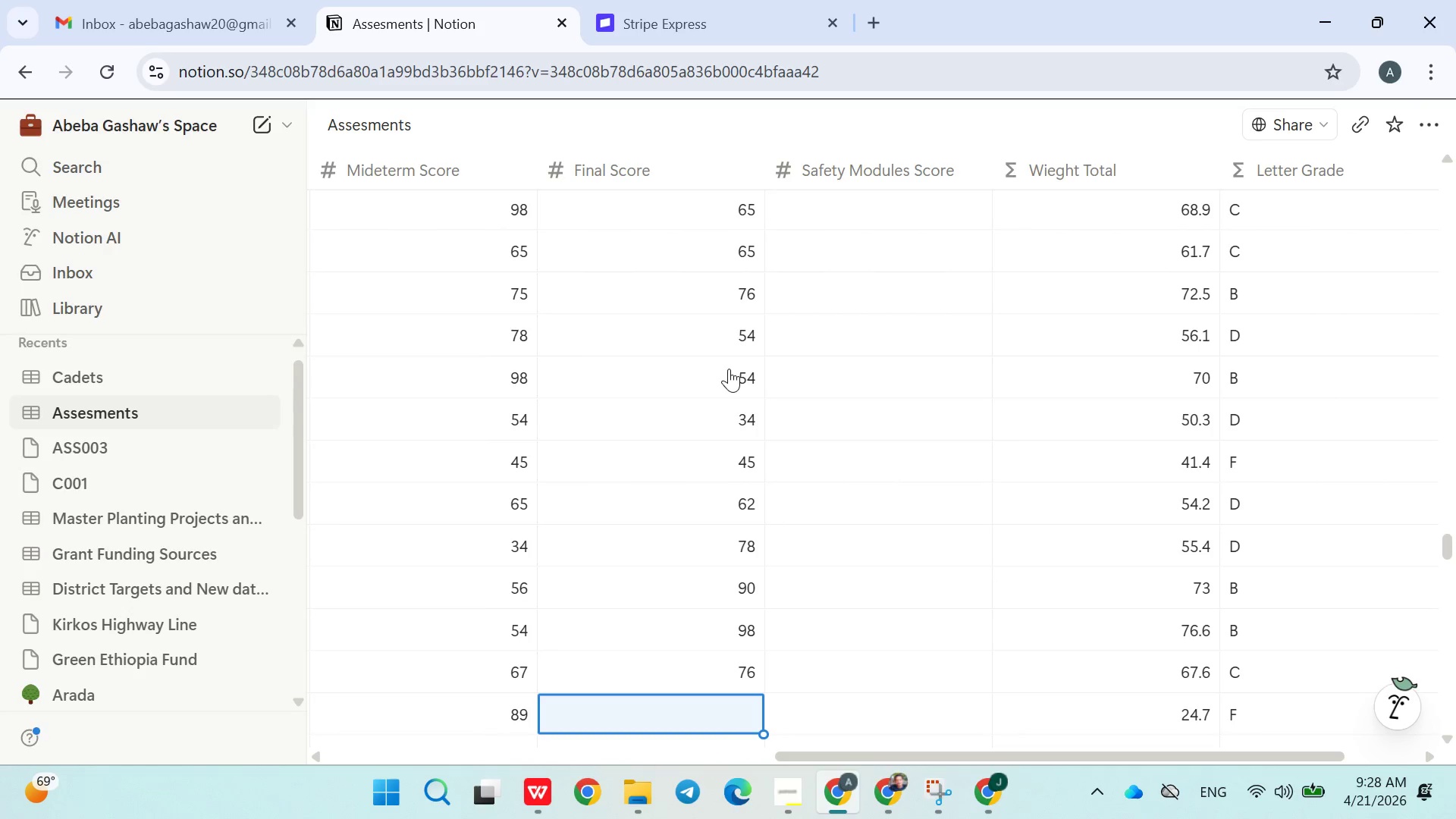 
type(43)
 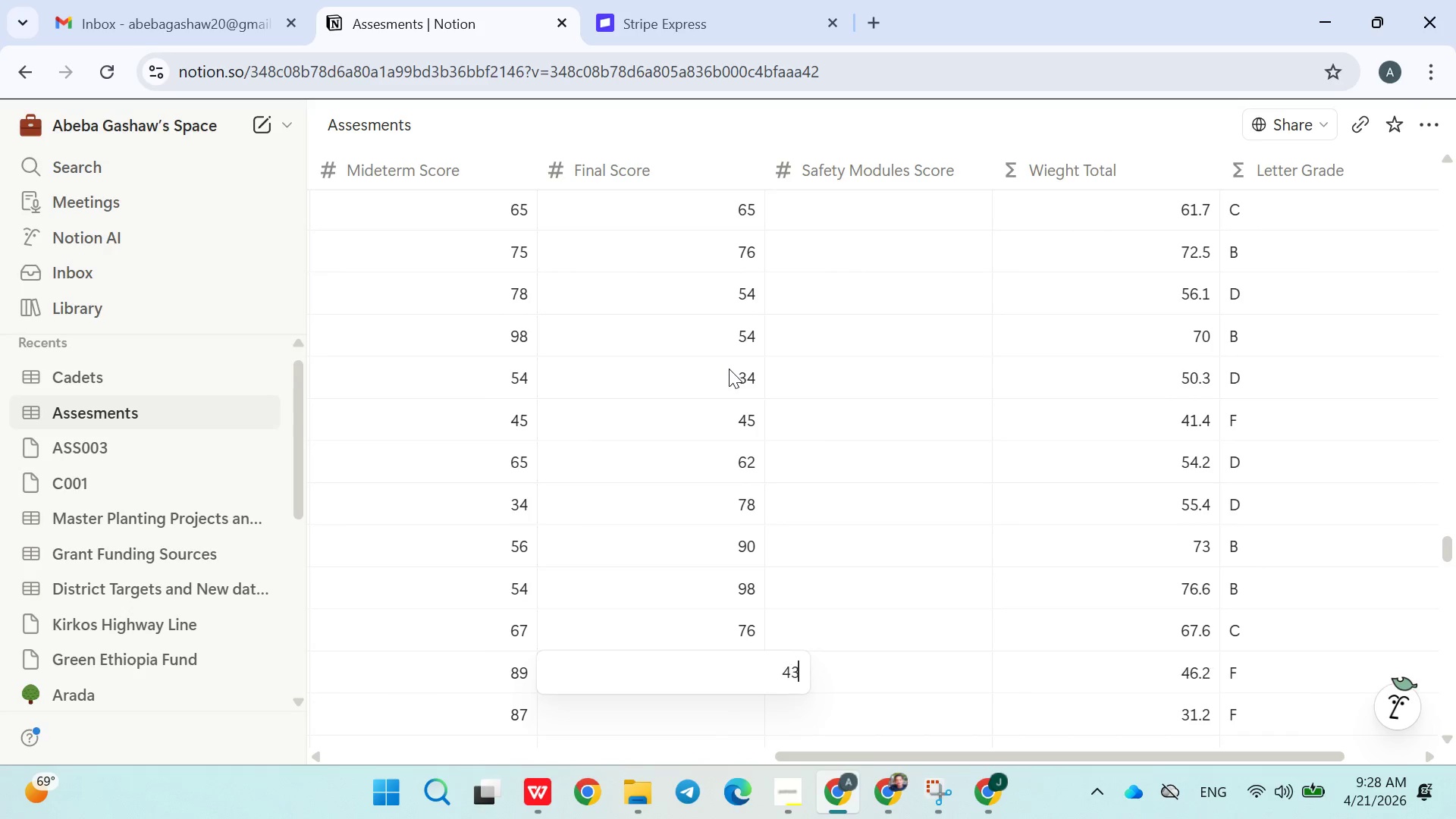 
key(Enter)
 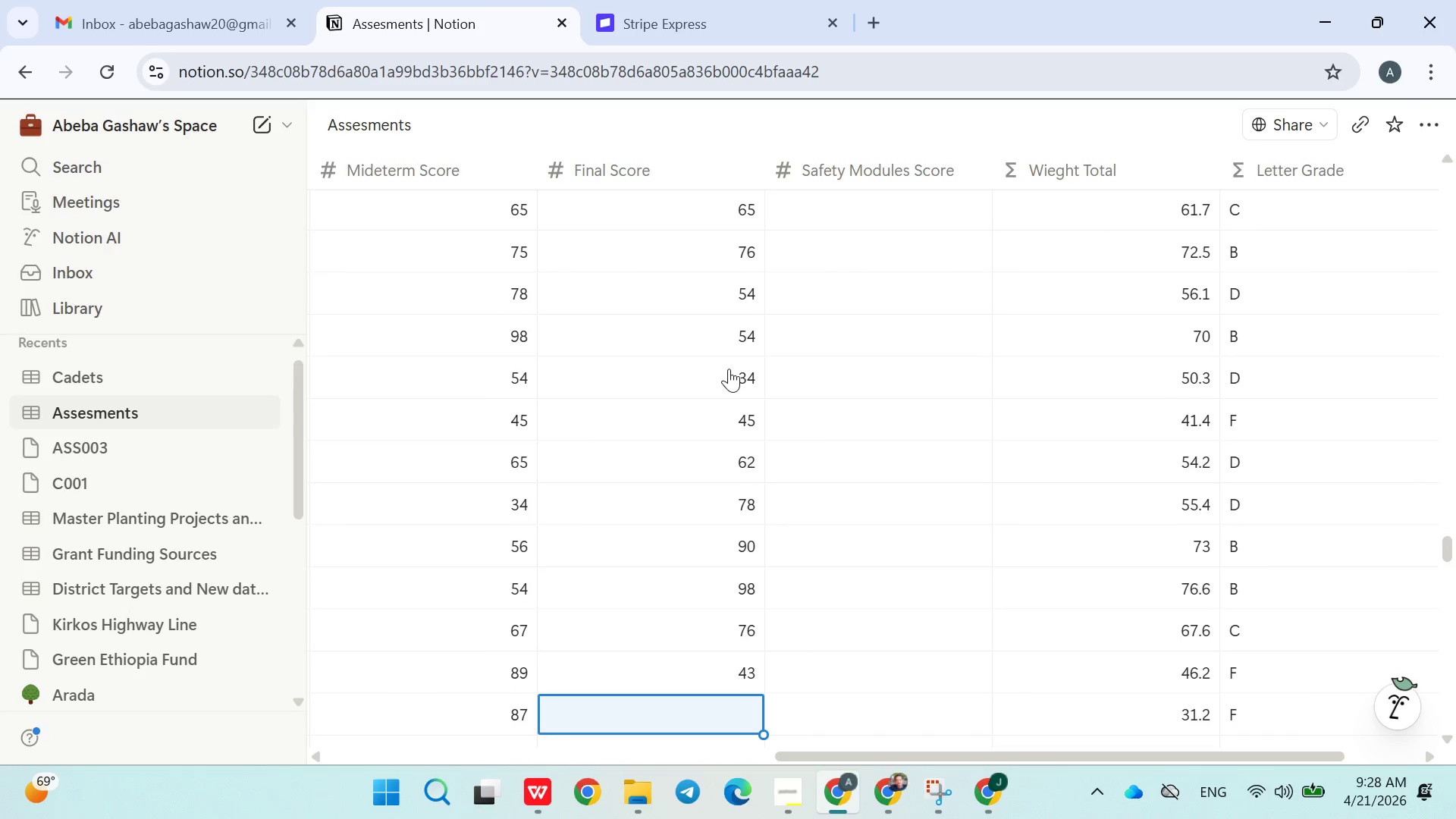 
type(36)
 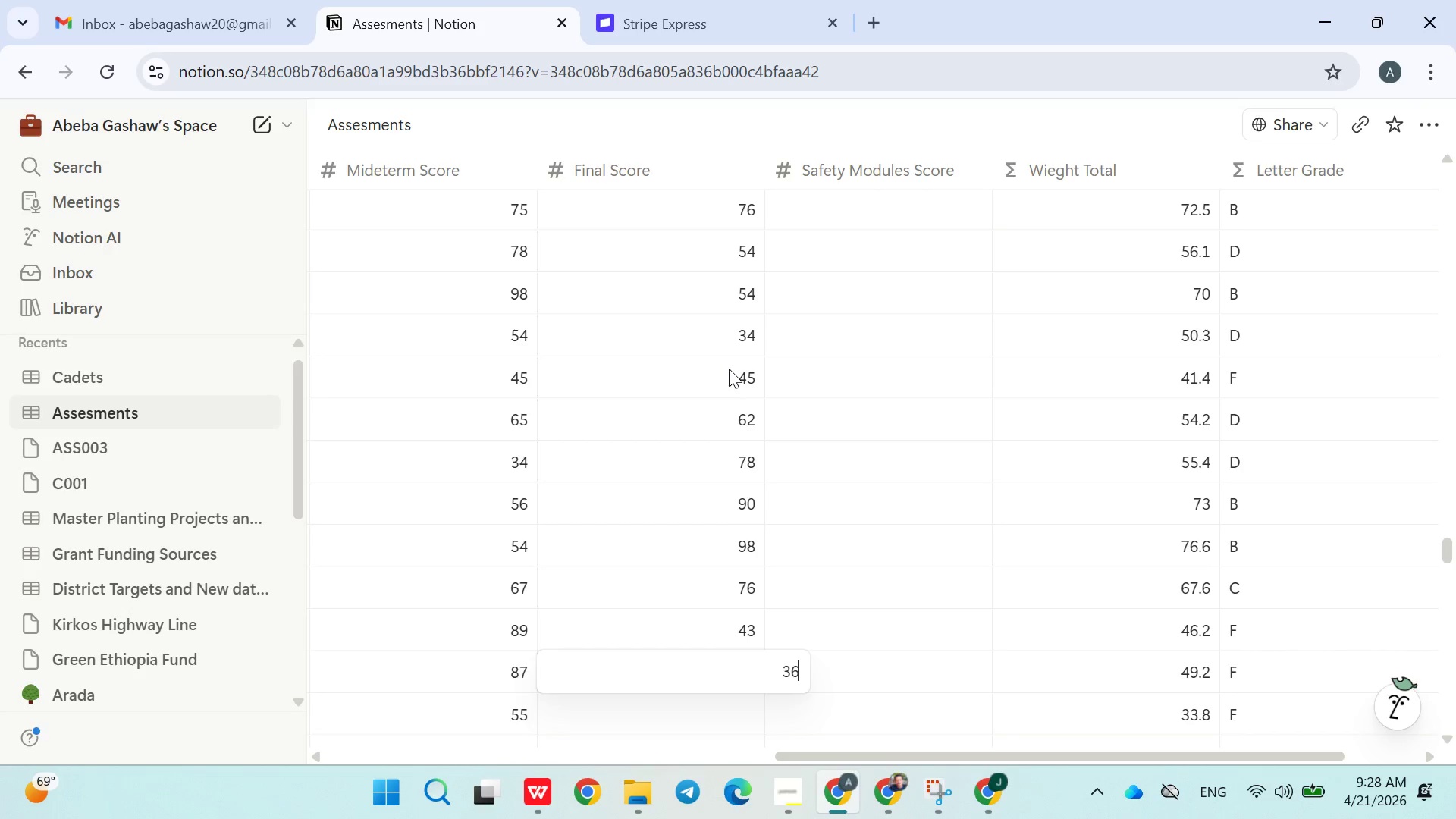 
key(Enter)
 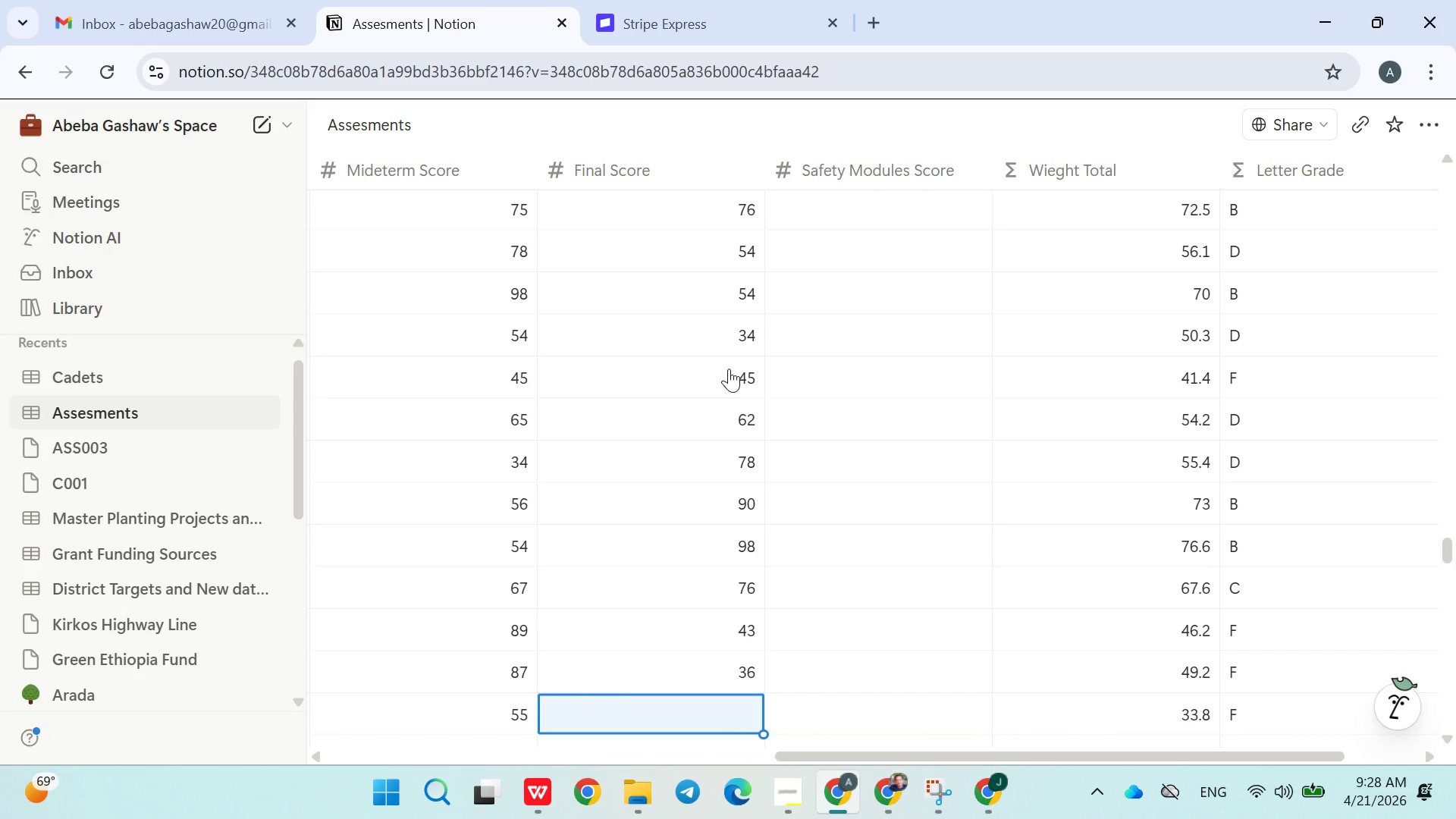 
type(90)
 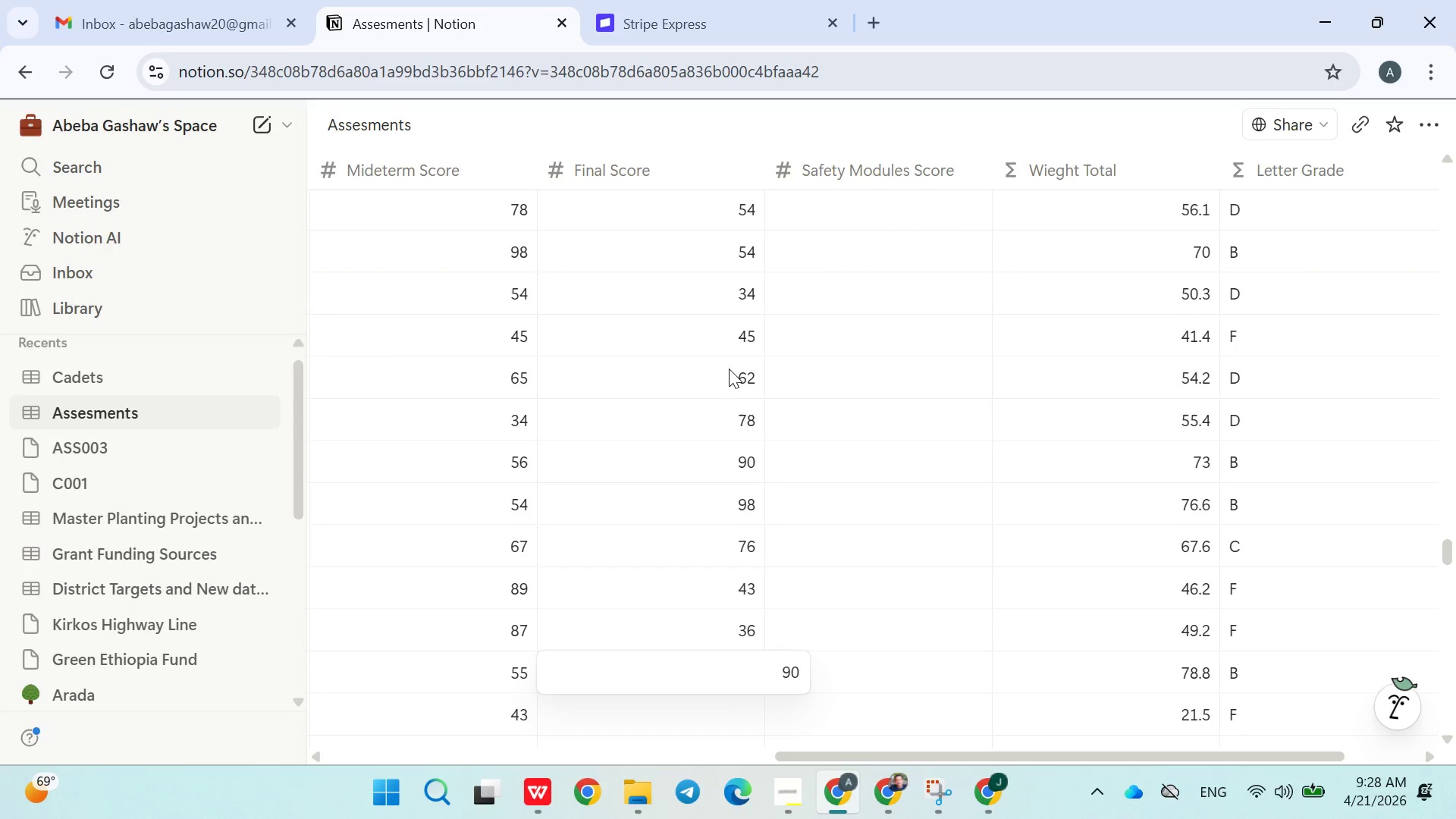 
key(Enter)
 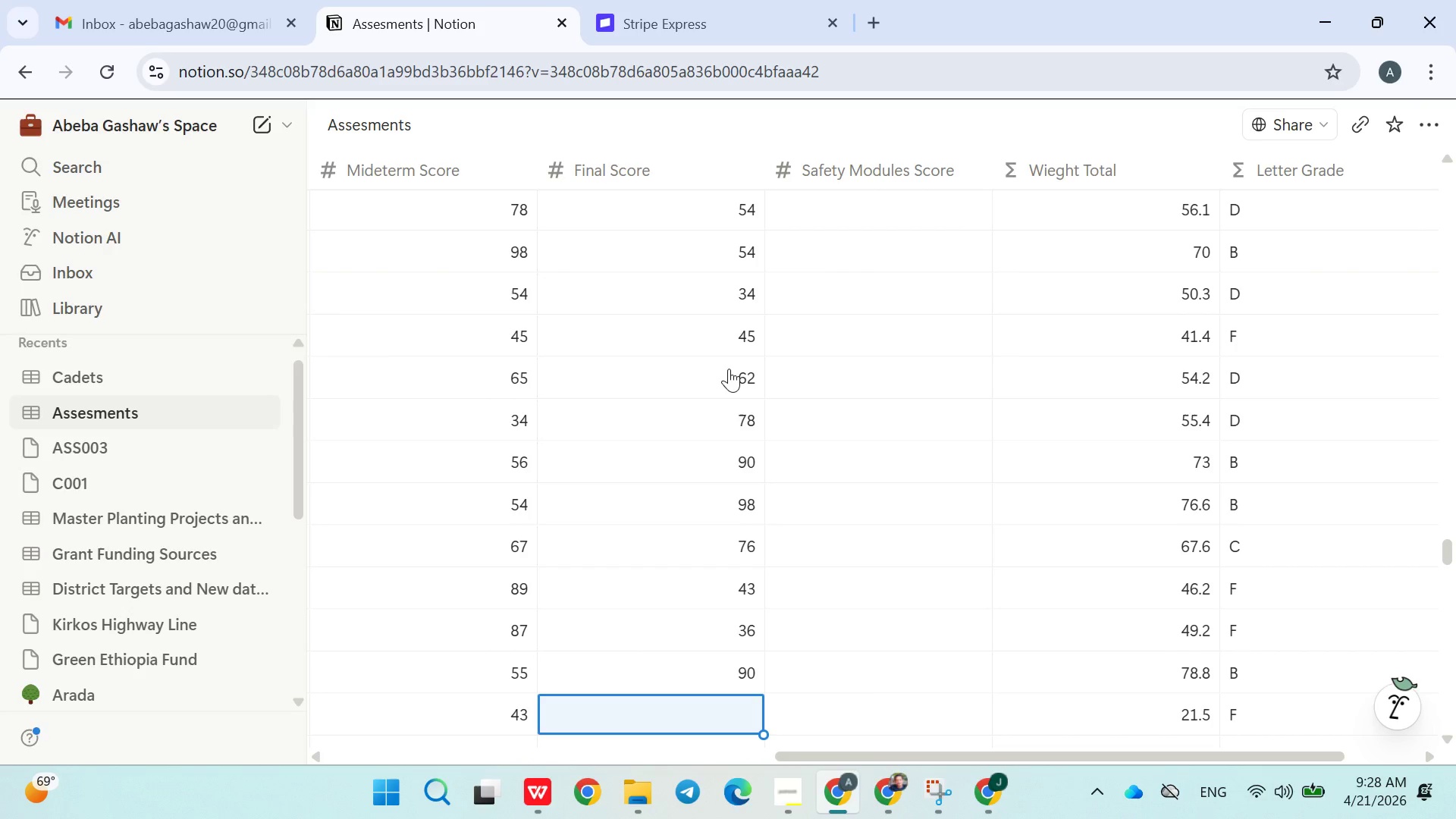 
type(32)
 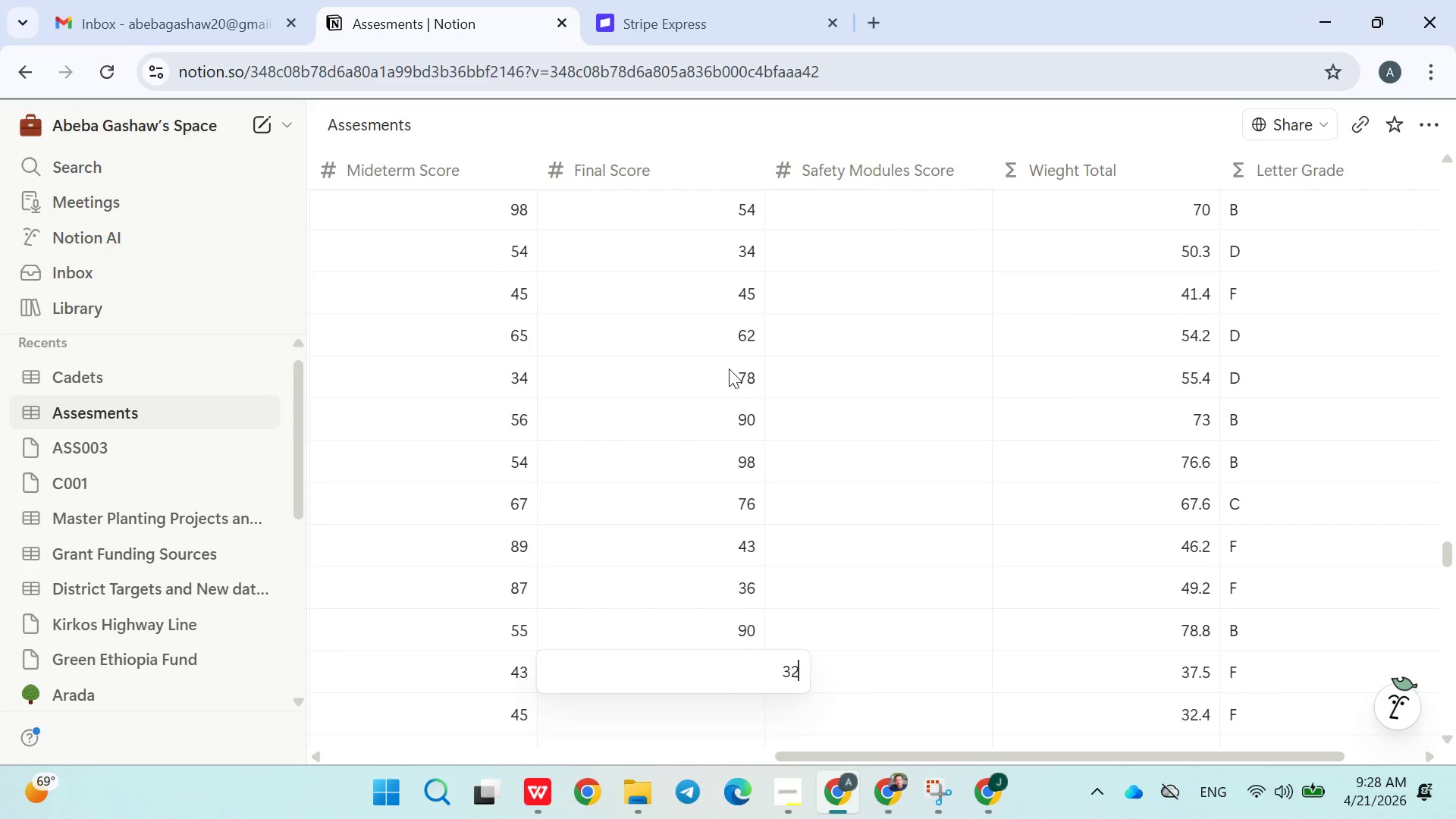 
key(Enter)
 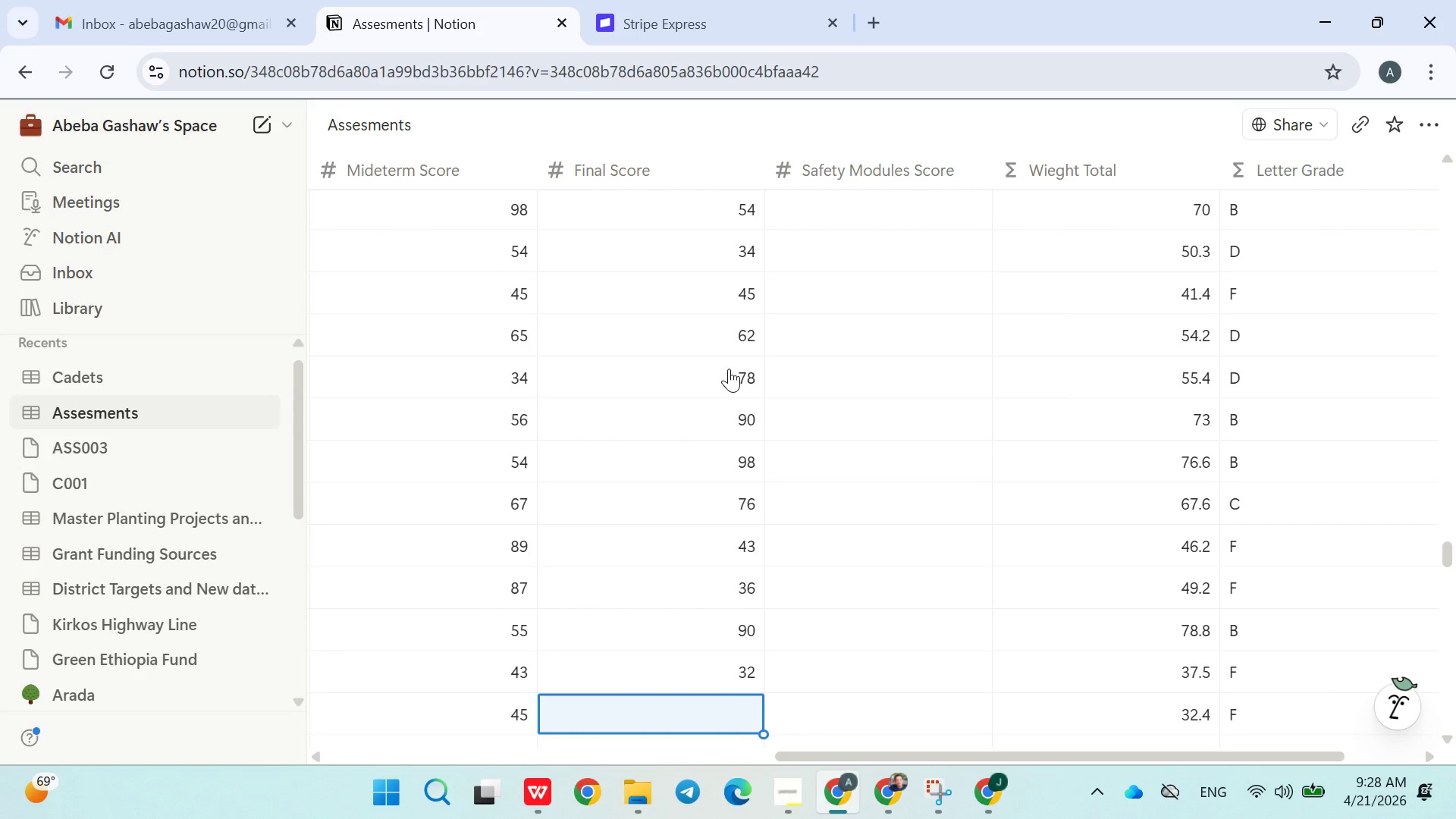 
type(87)
 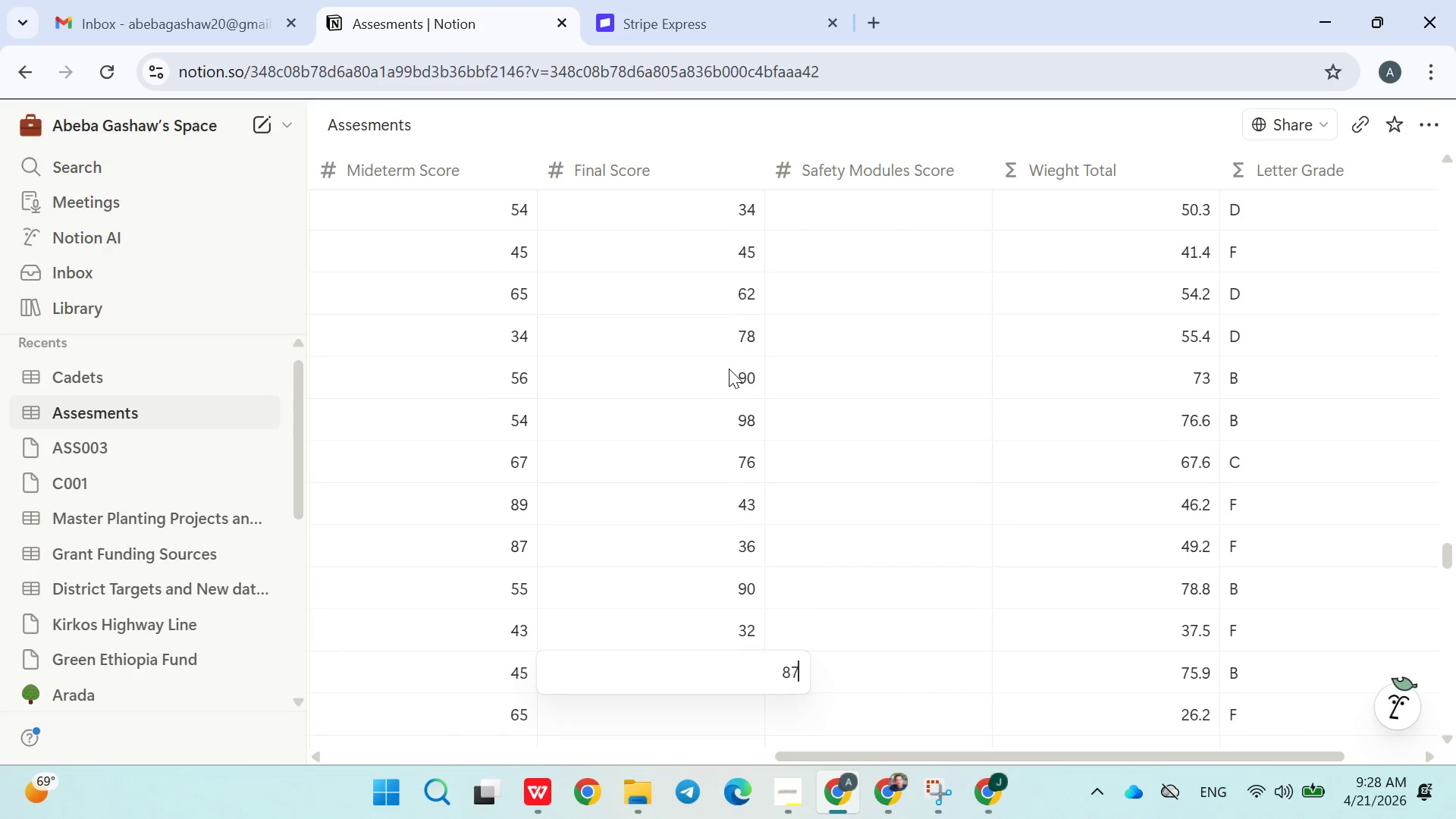 
key(Enter)
 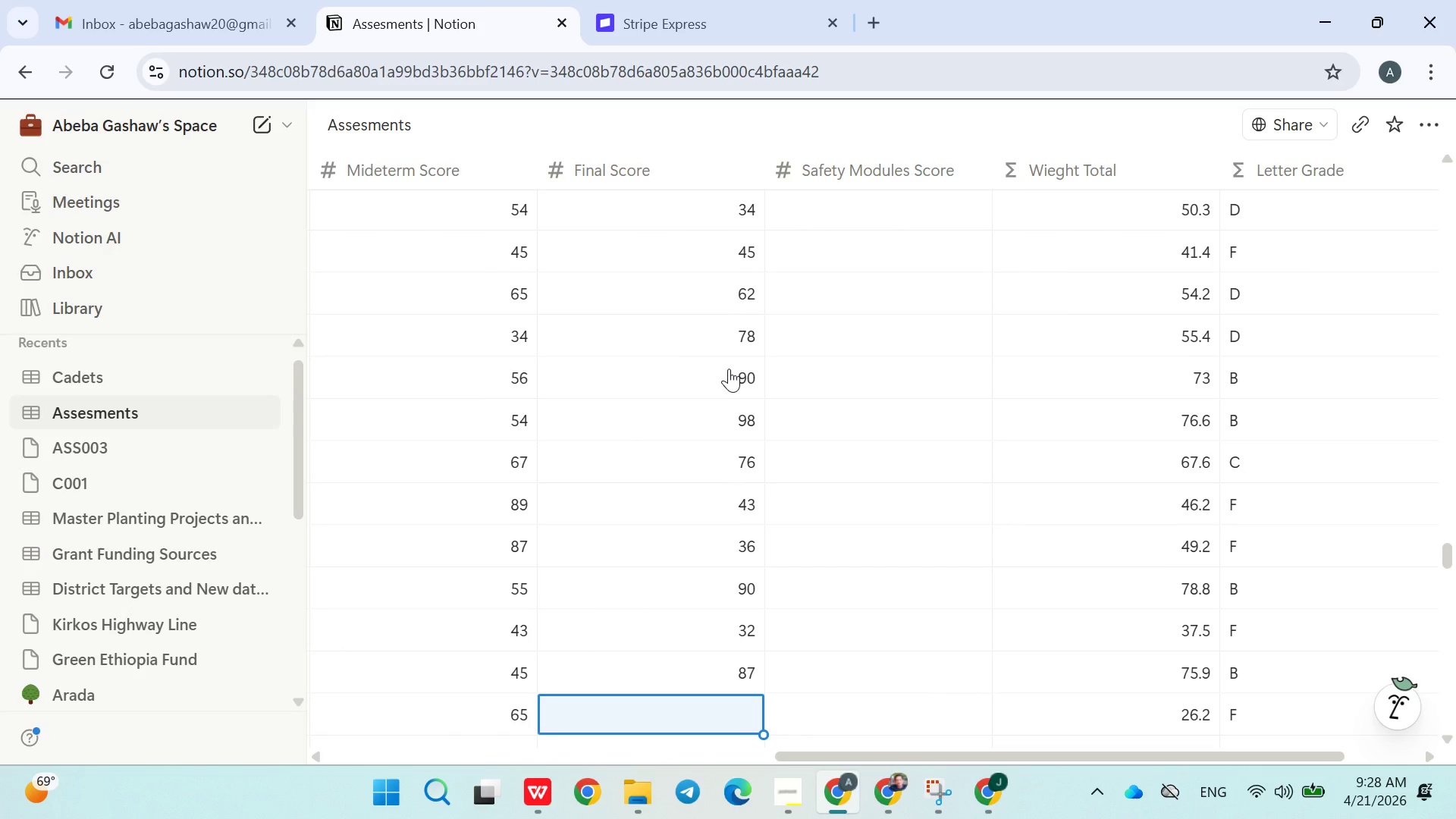 
wait(10.89)
 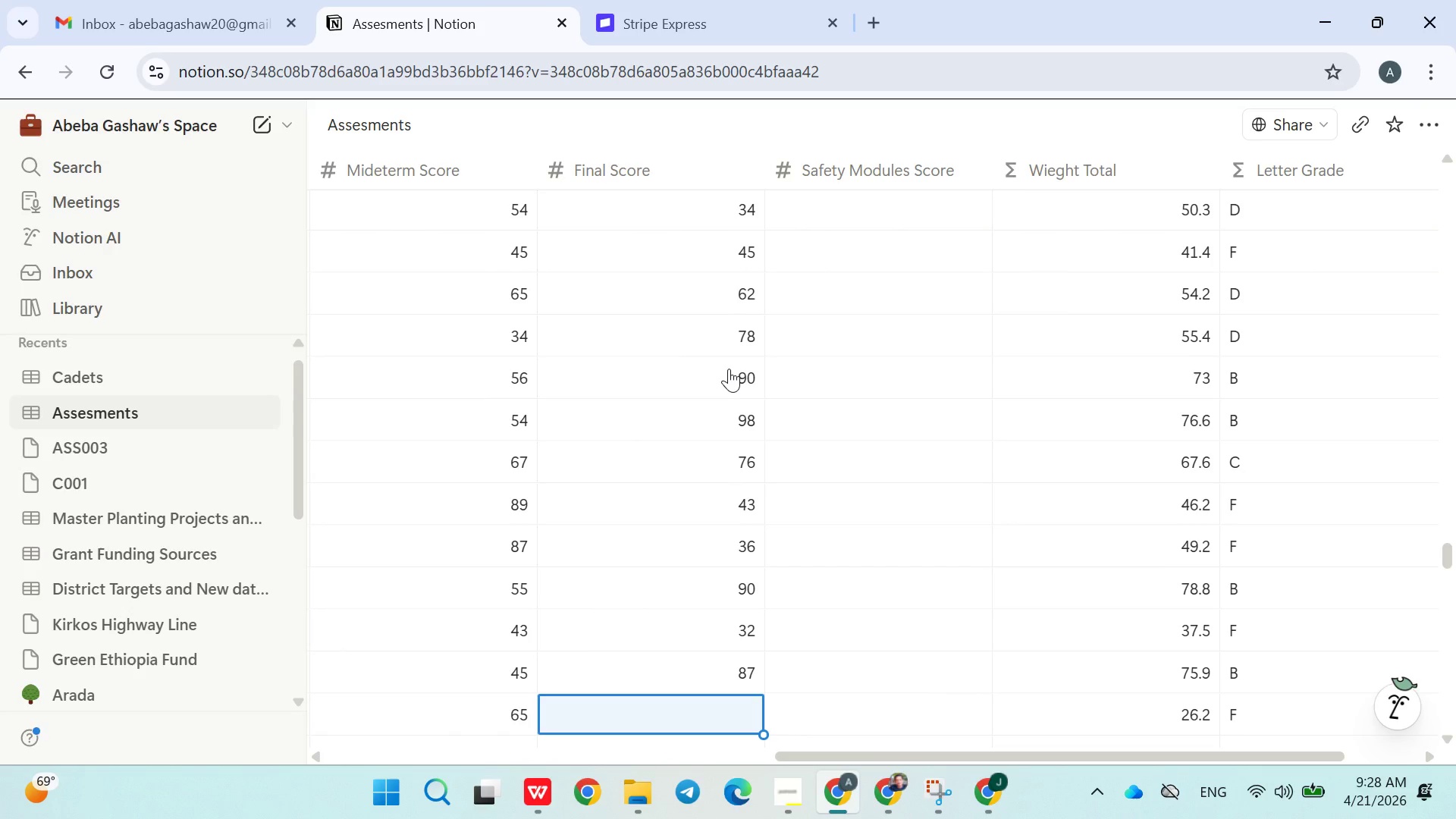 
type(98)
 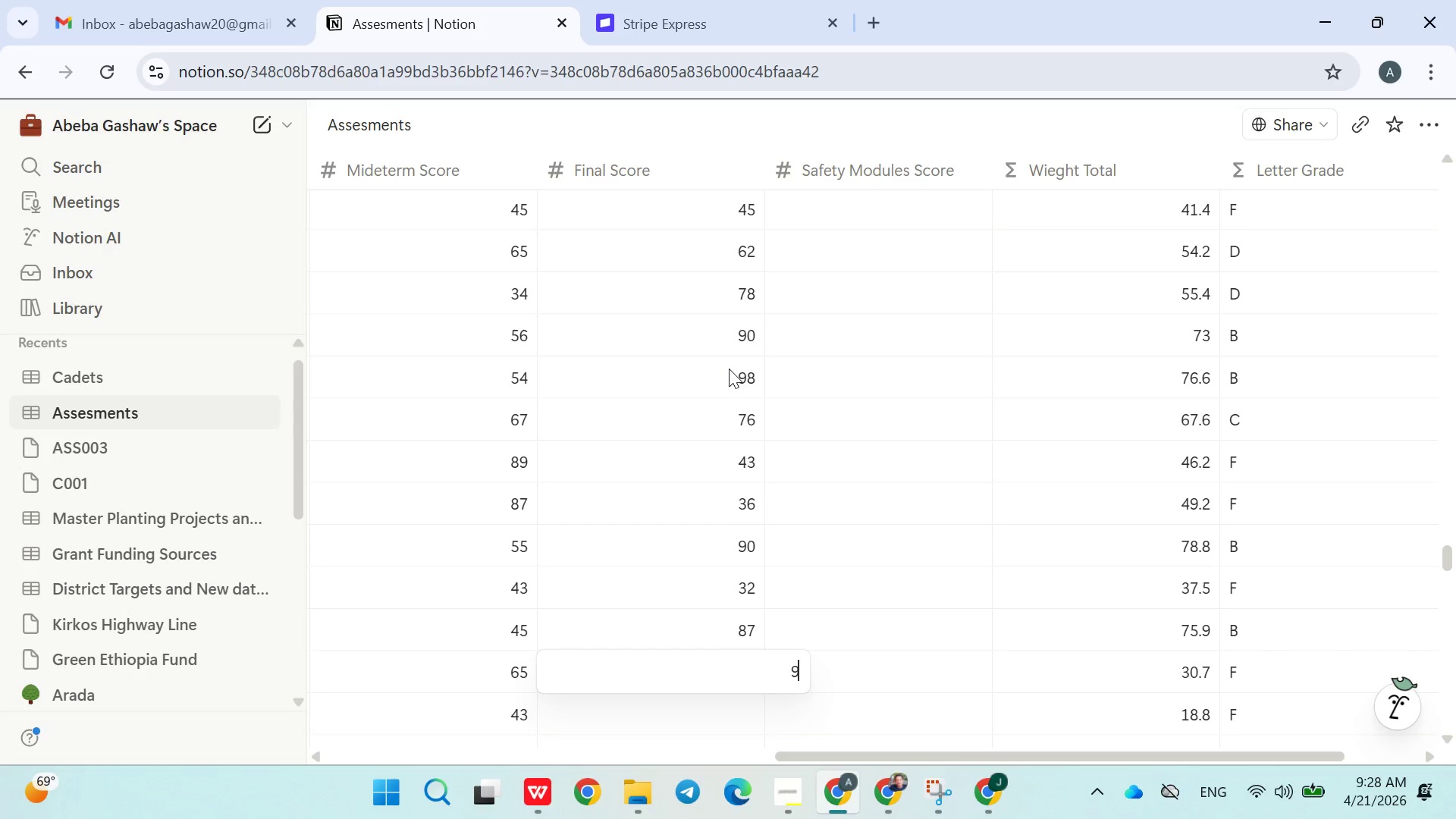 
key(Enter)
 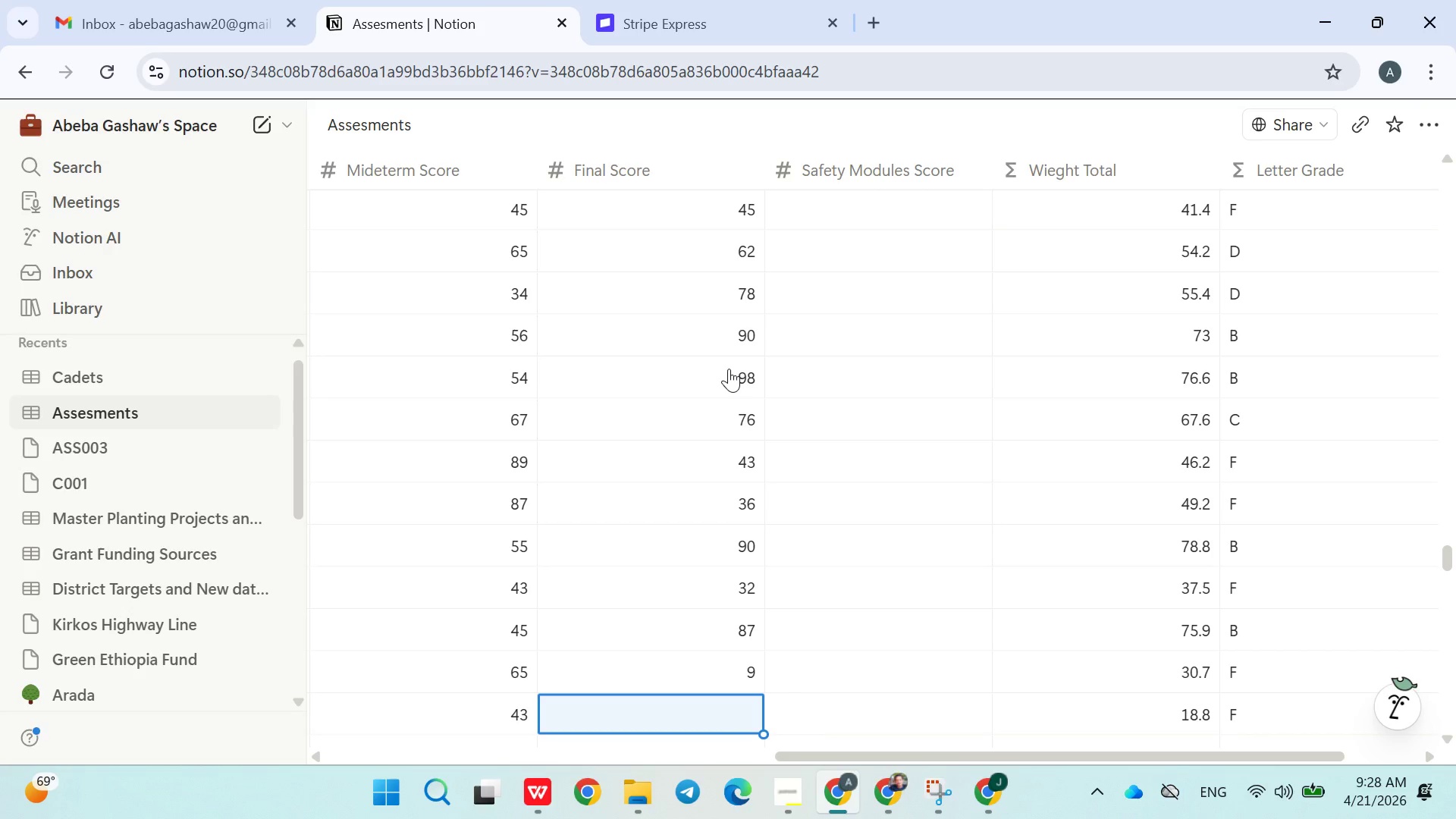 
key(0)
 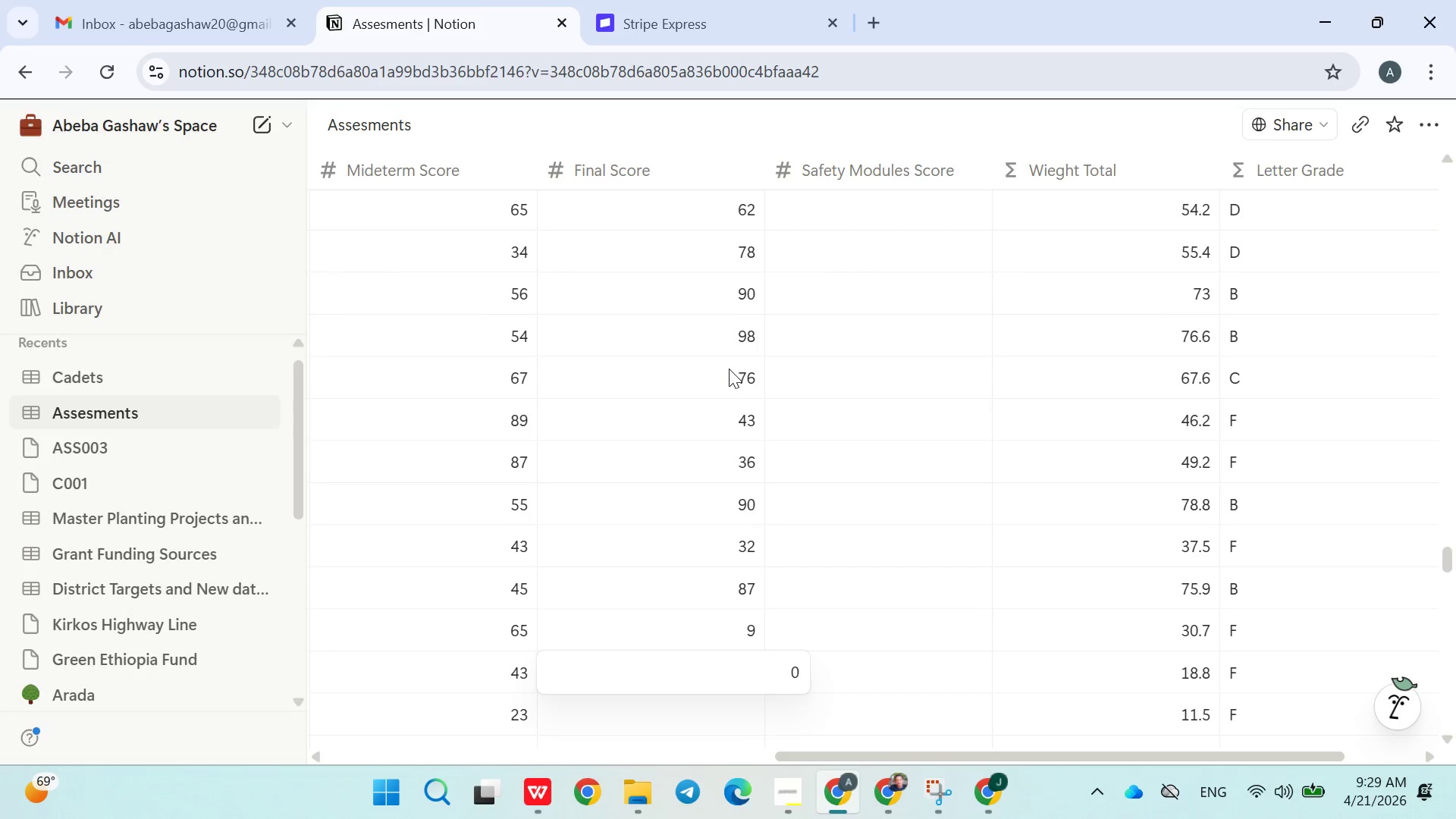 
key(Backspace)
 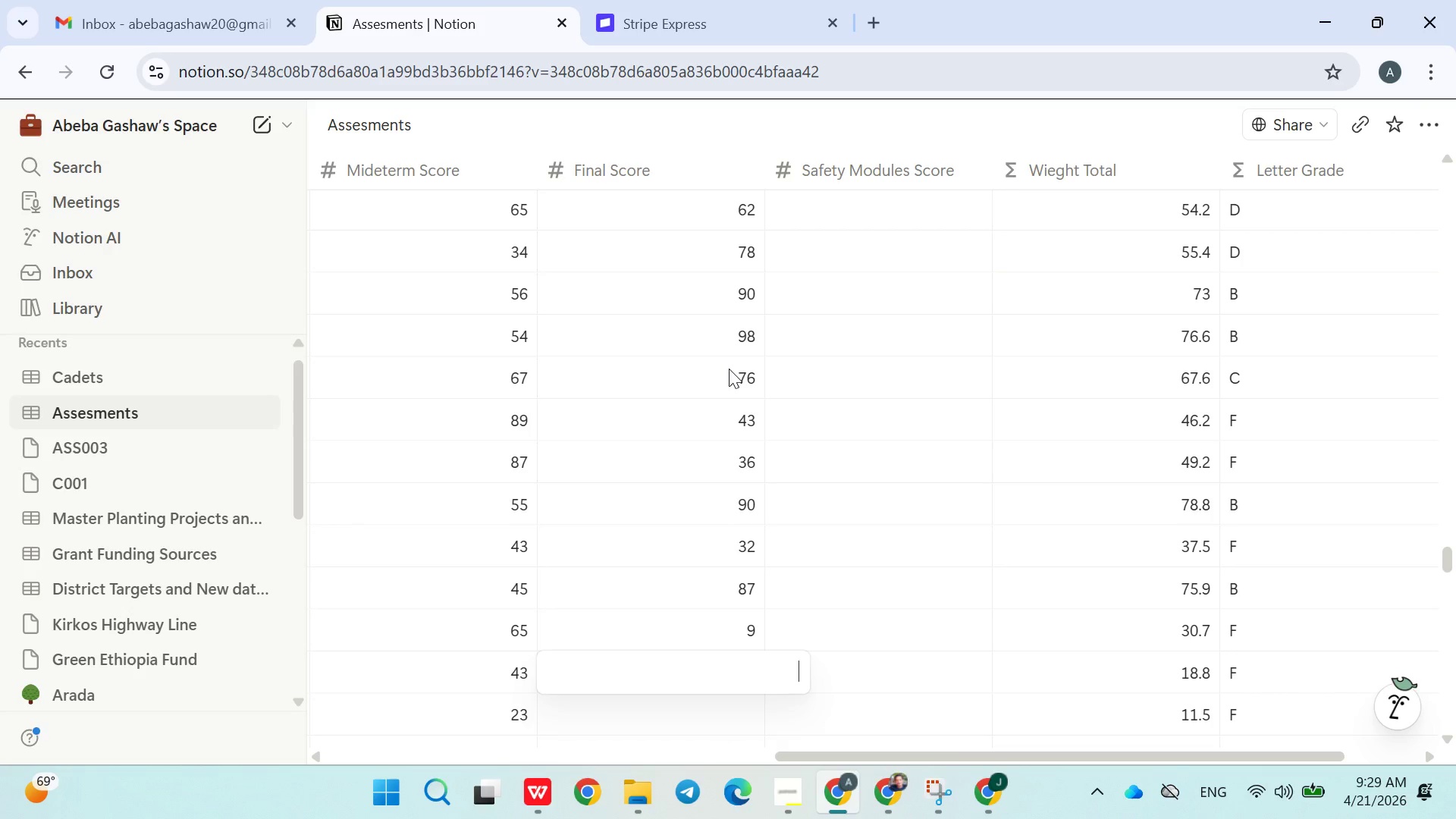 
key(ArrowUp)
 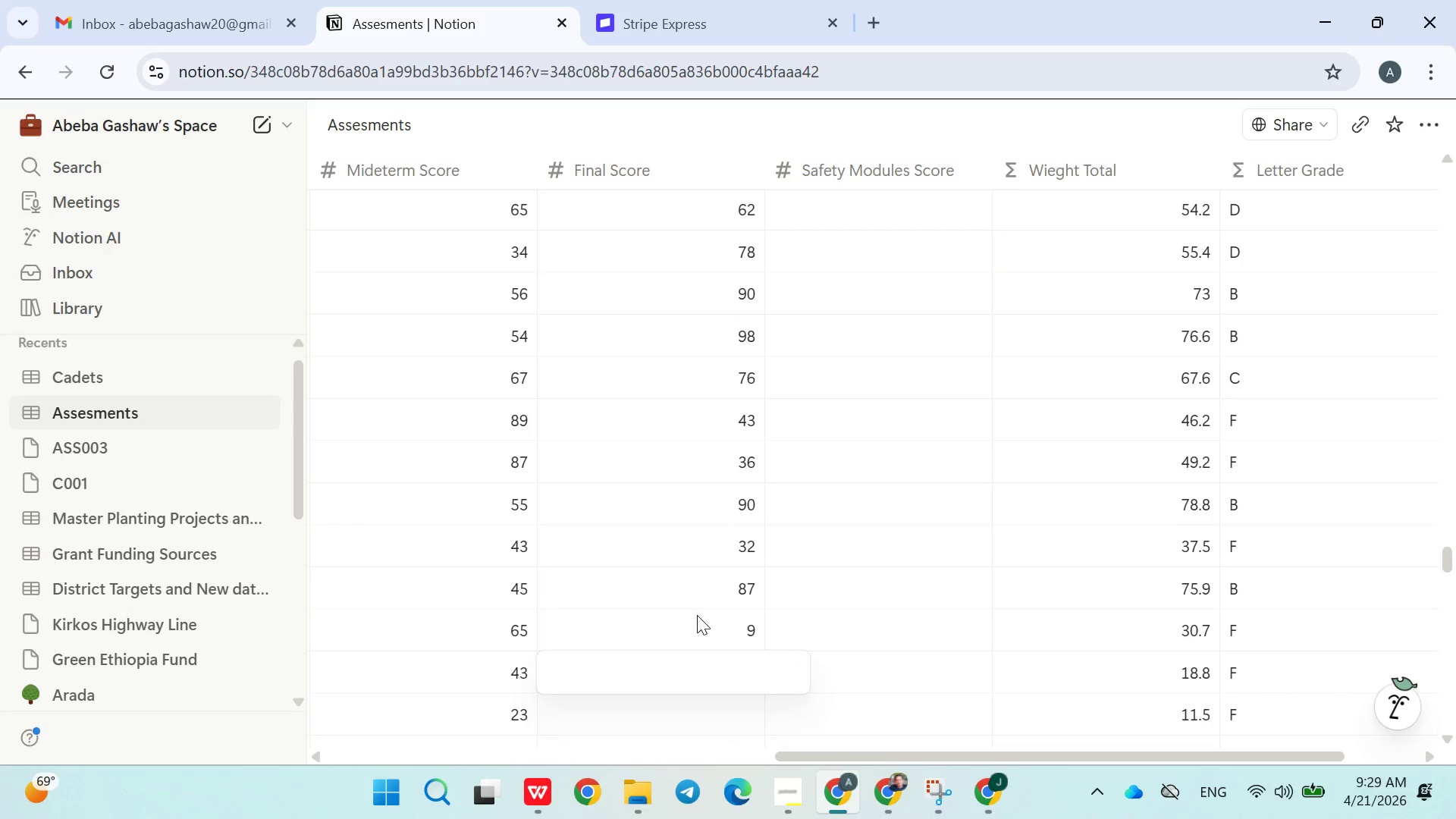 
left_click([720, 636])
 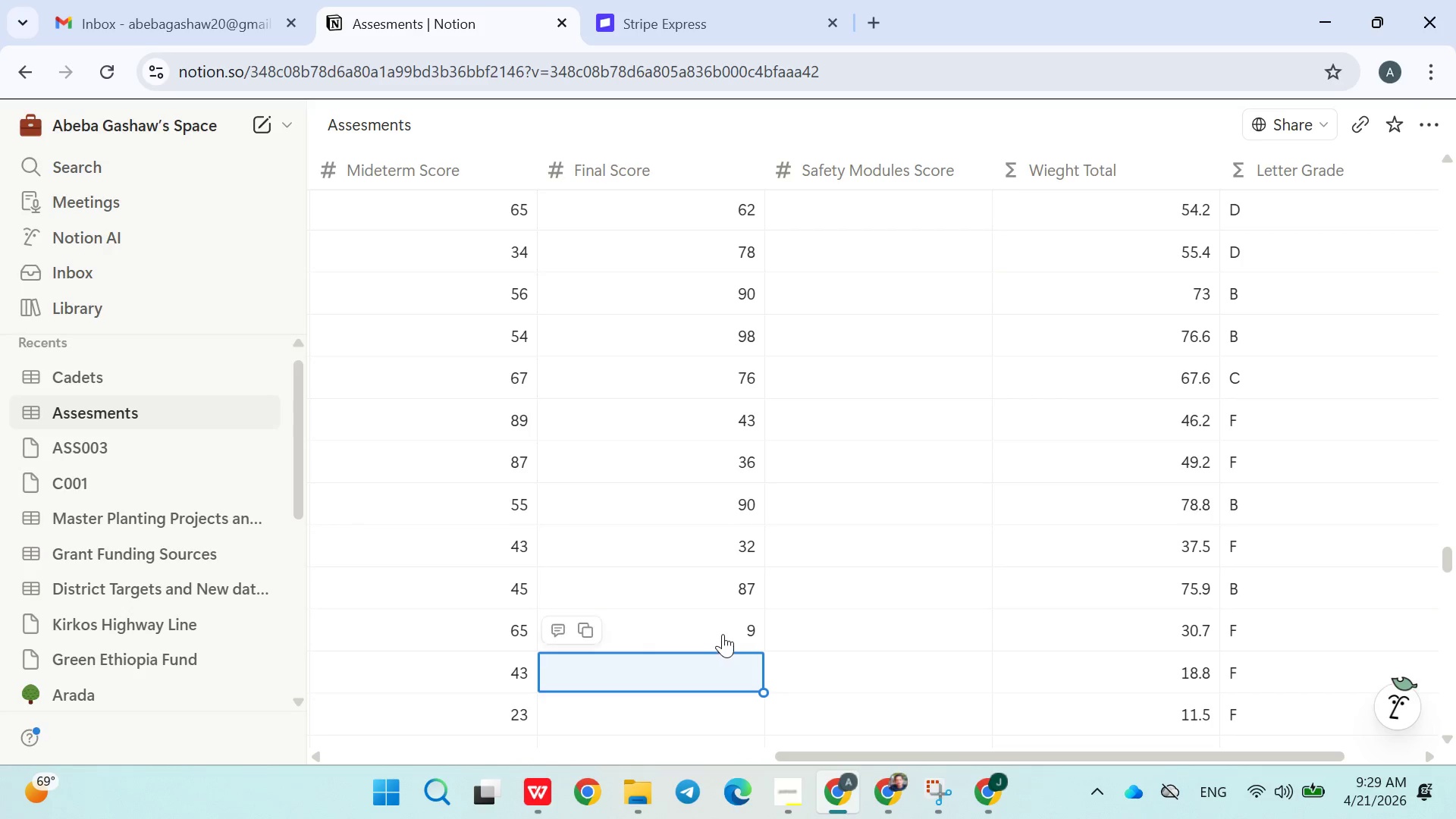 
left_click([726, 632])
 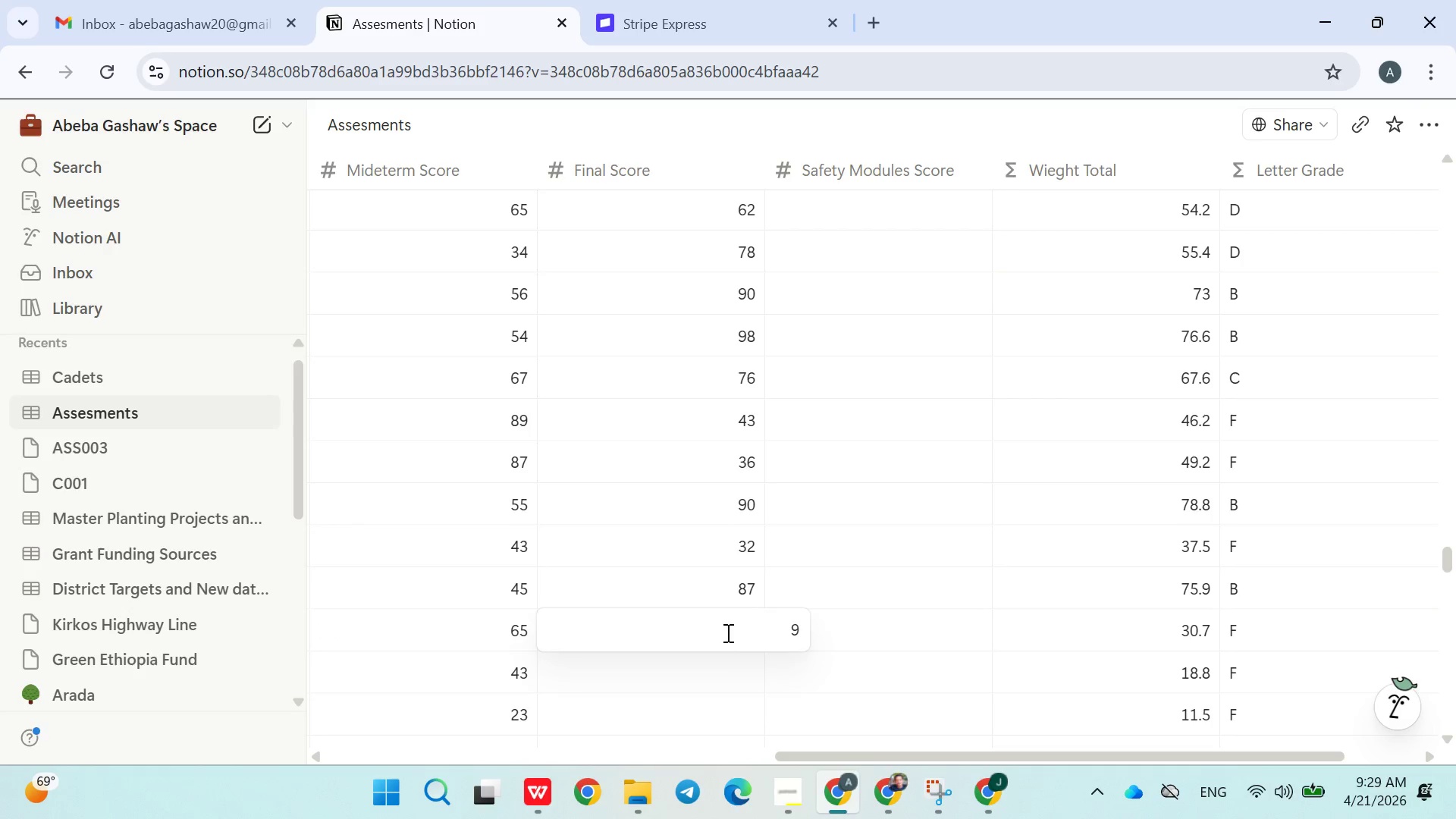 
key(0)
 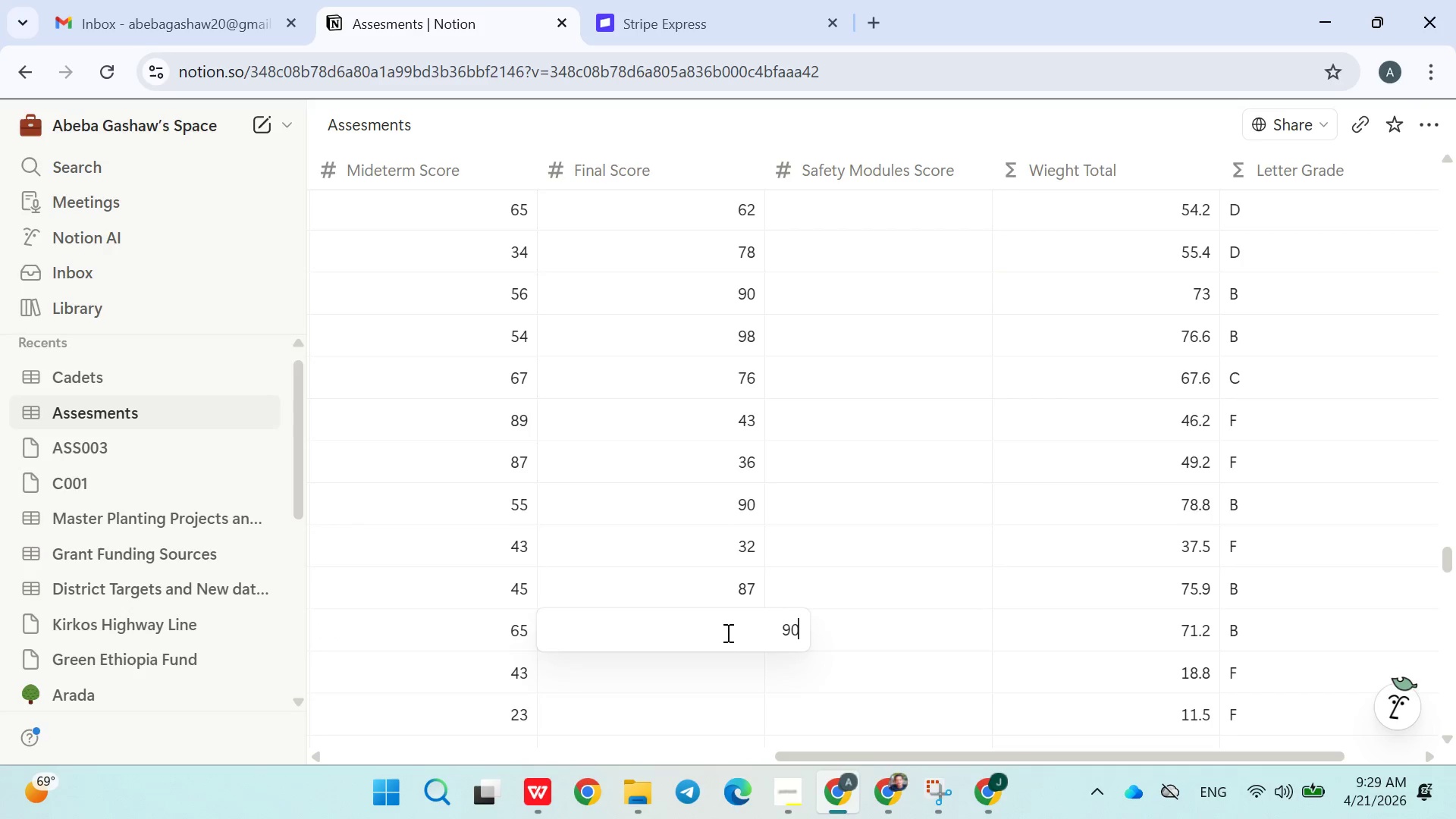 
key(Enter)
 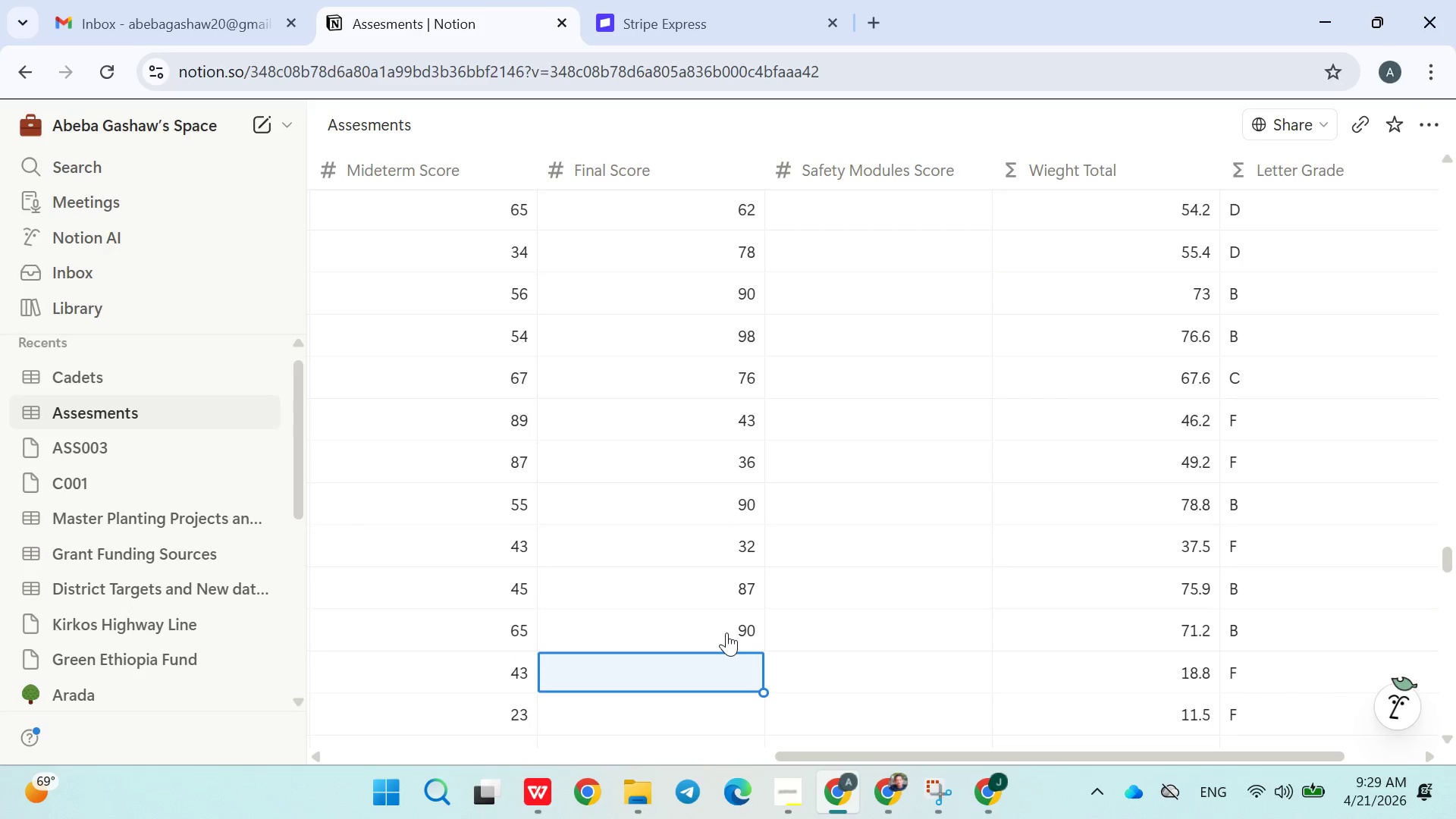 
type(76)
 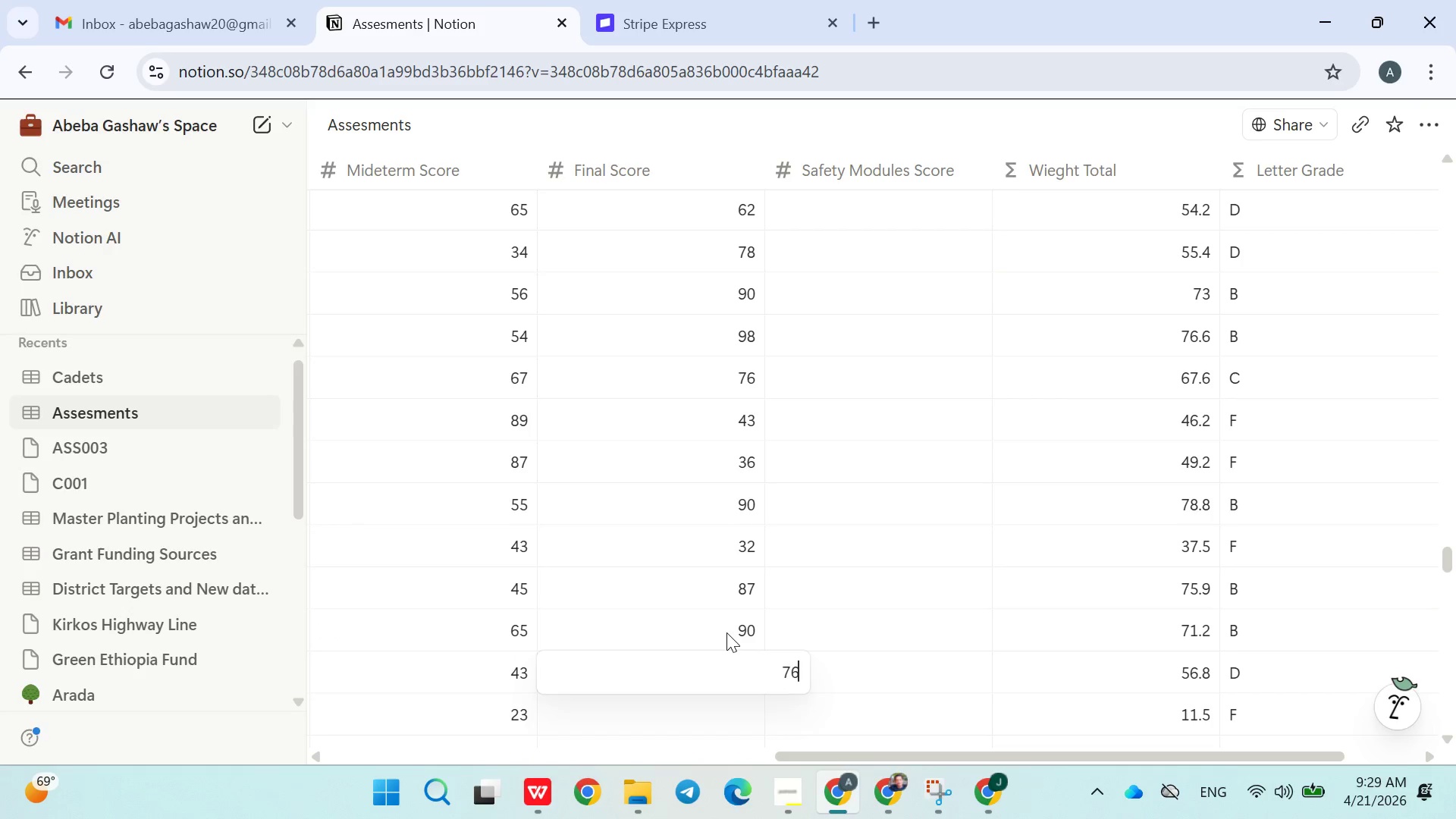 
key(Enter)
 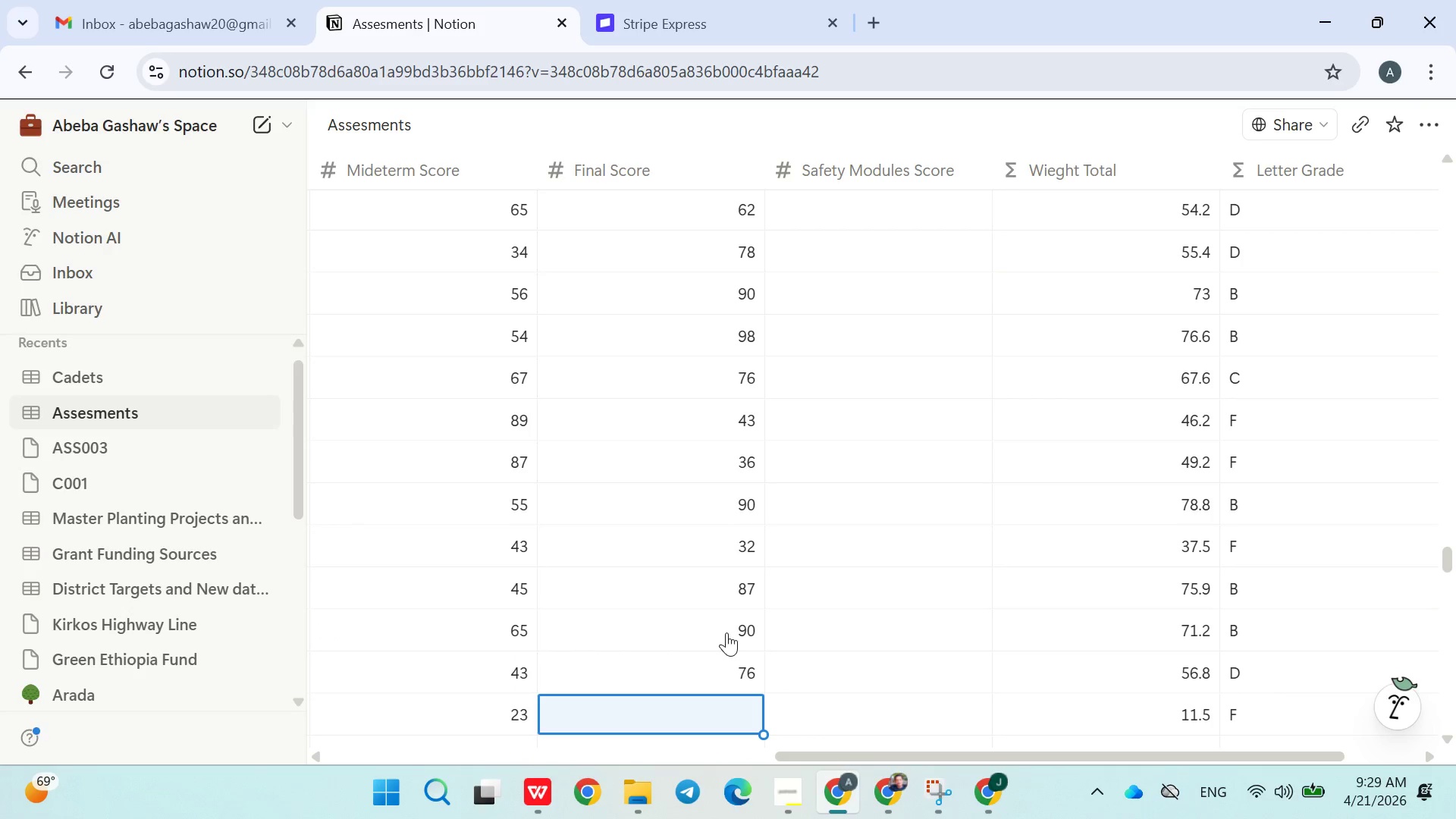 
type(43)
 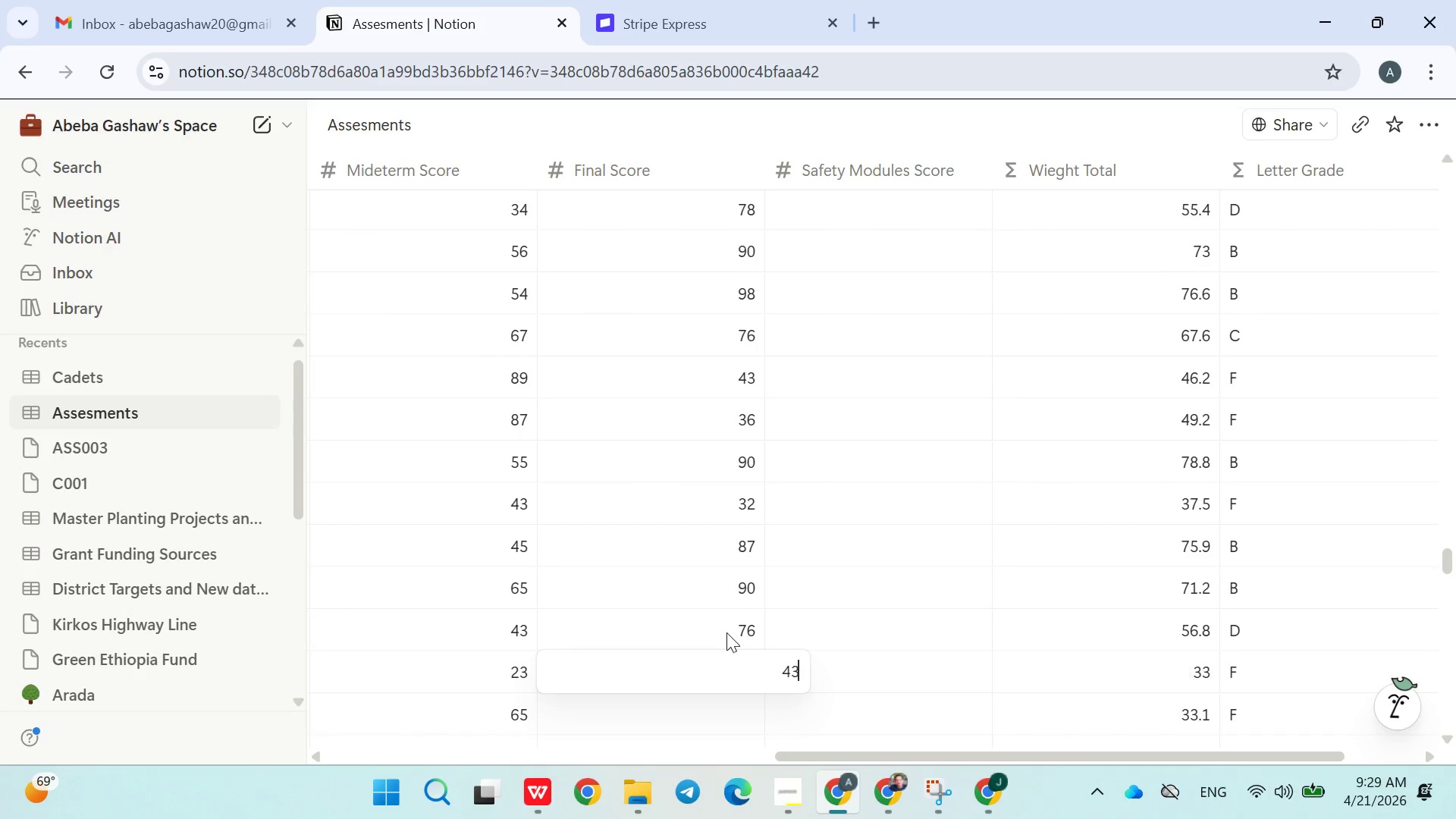 
key(Enter)
 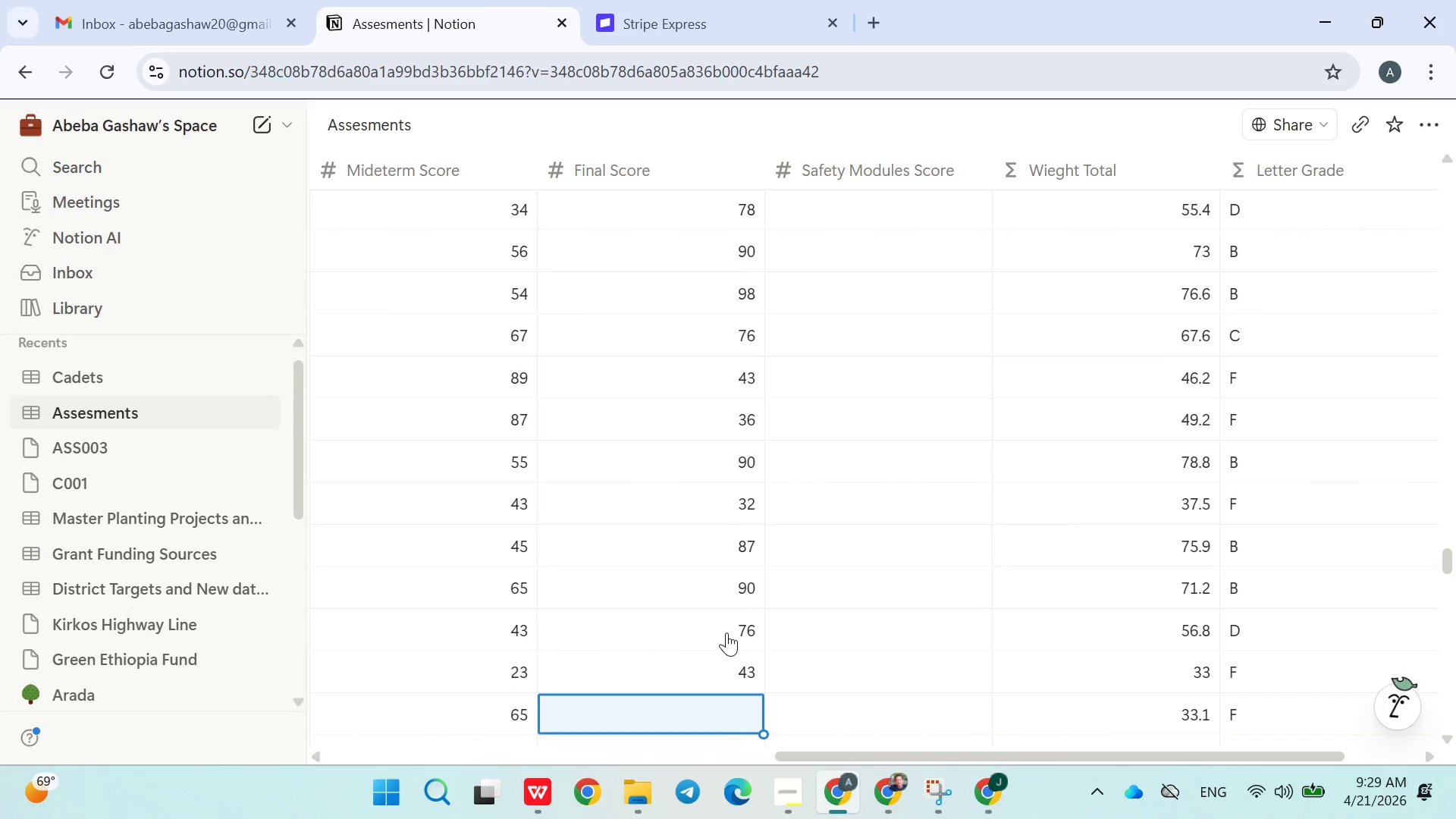 
type(56)
 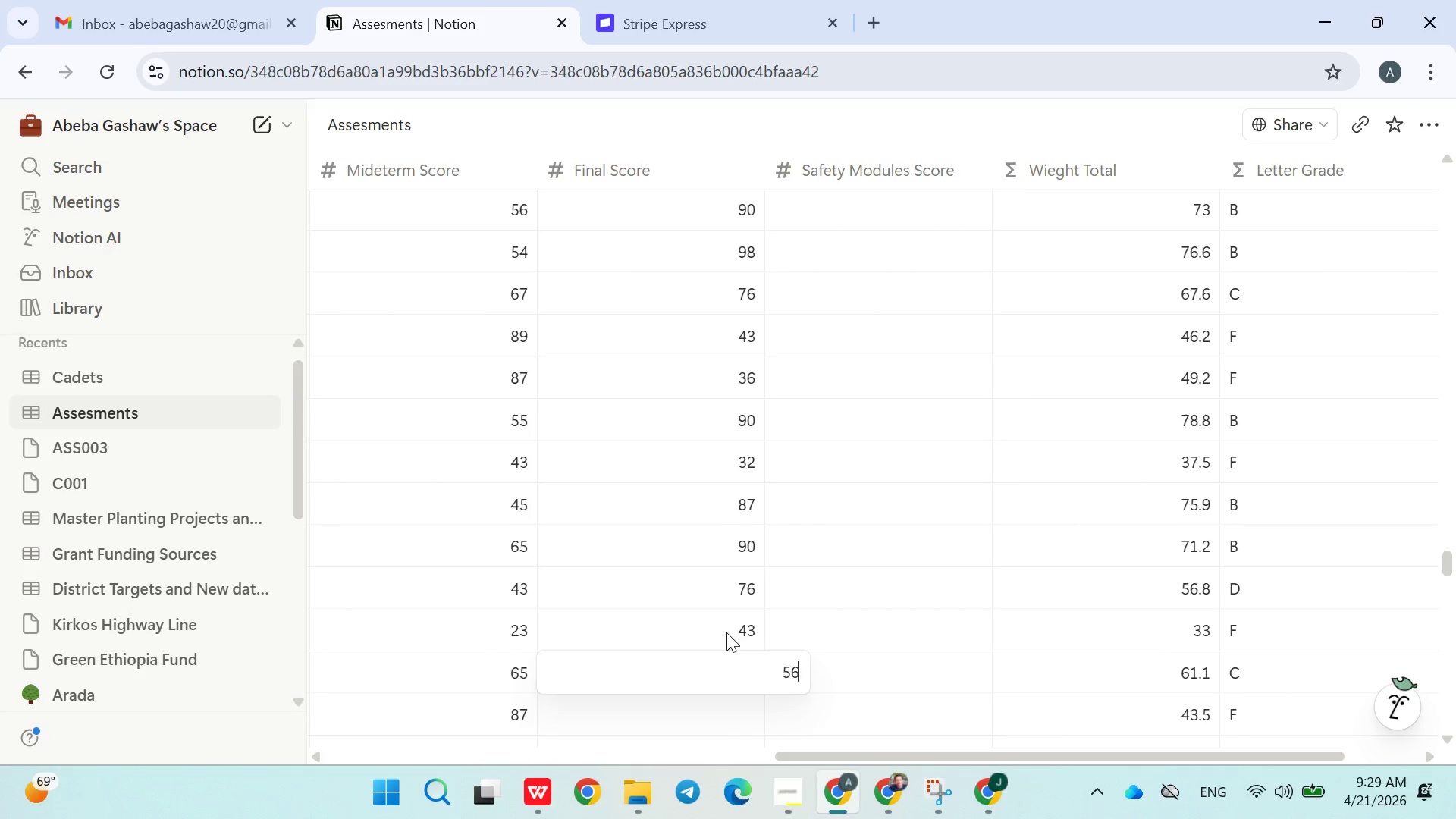 
key(Enter)
 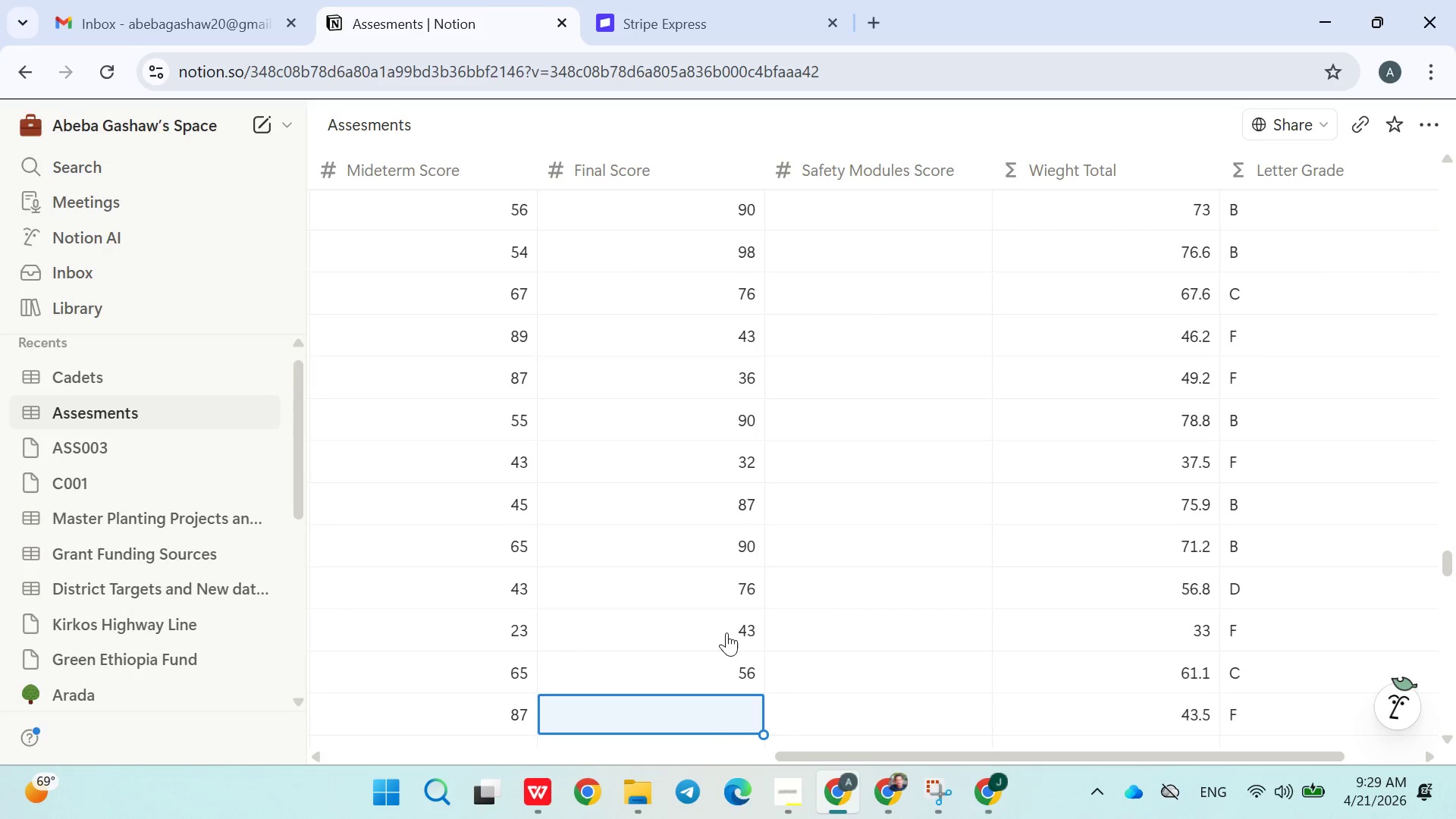 
type(75)
 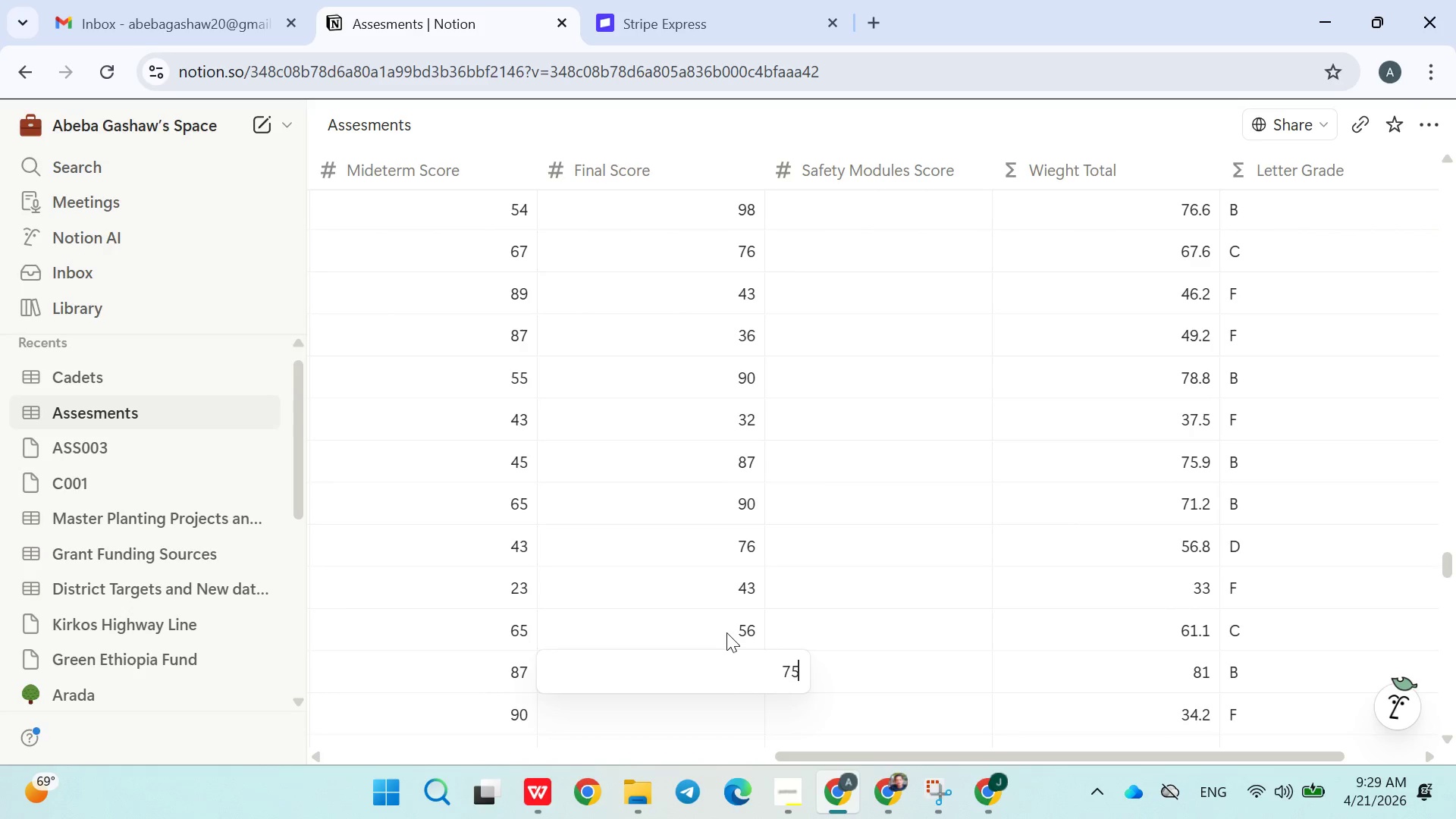 
key(Enter)
 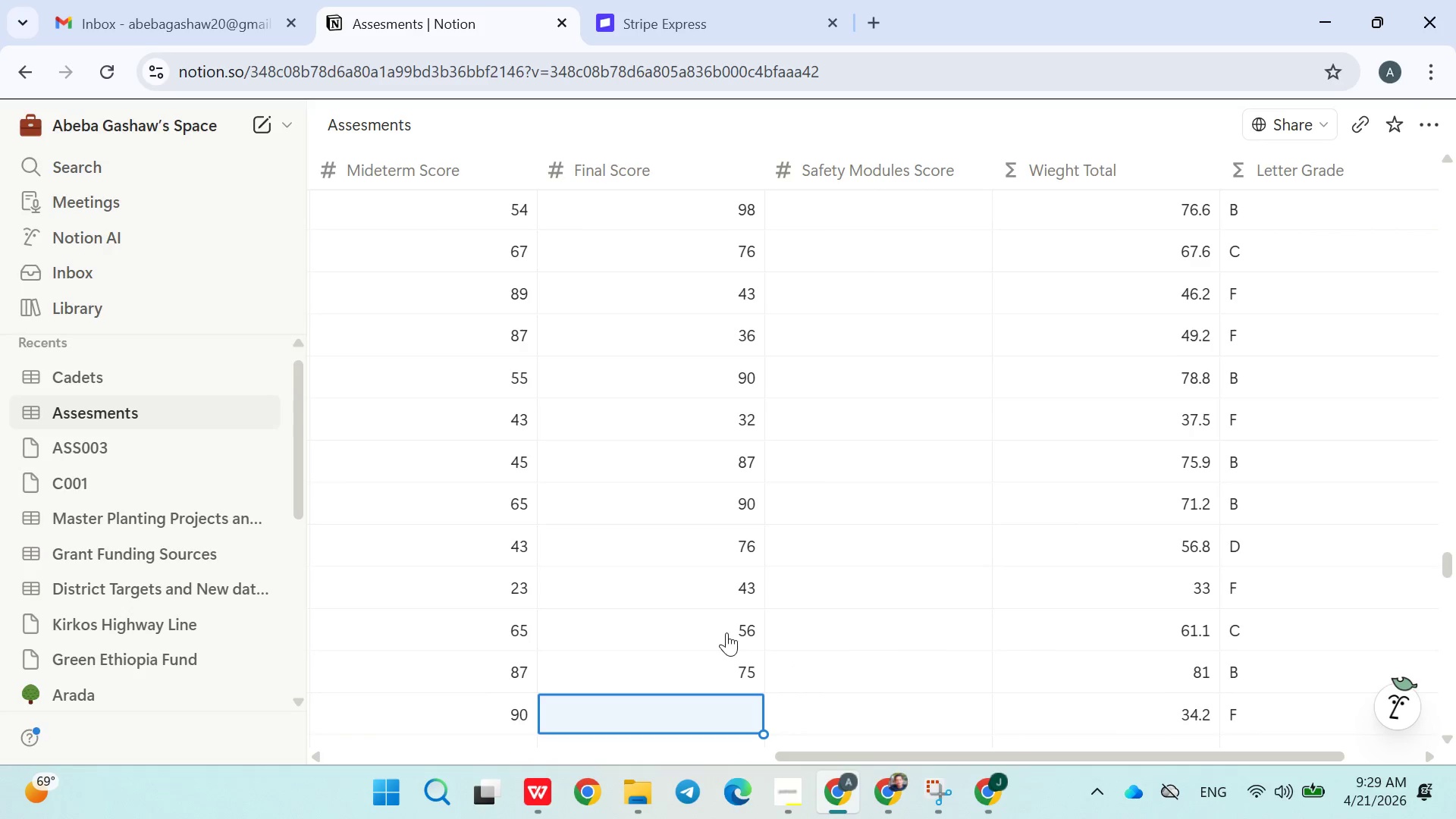 
type(332)
 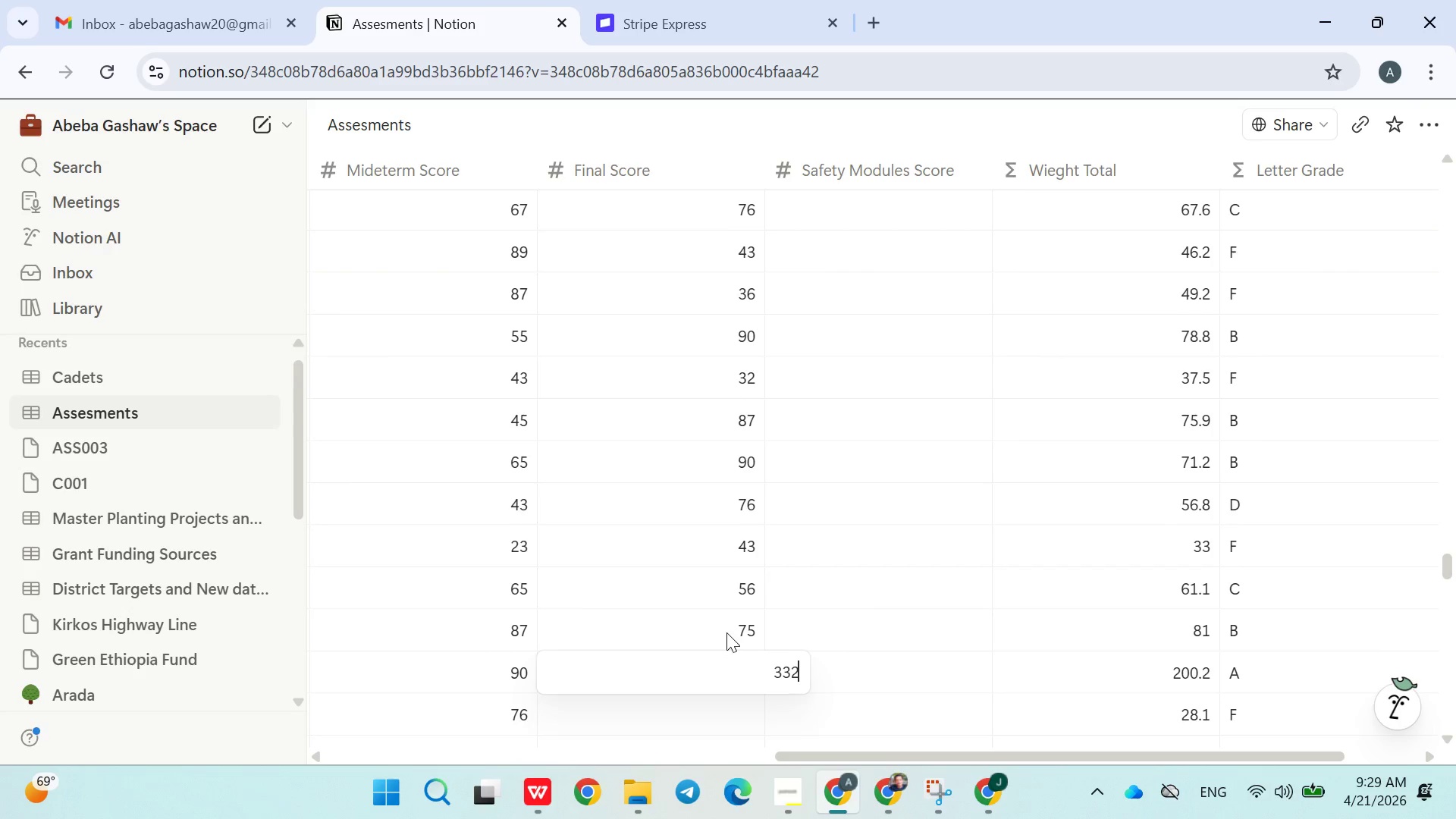 
key(Enter)
 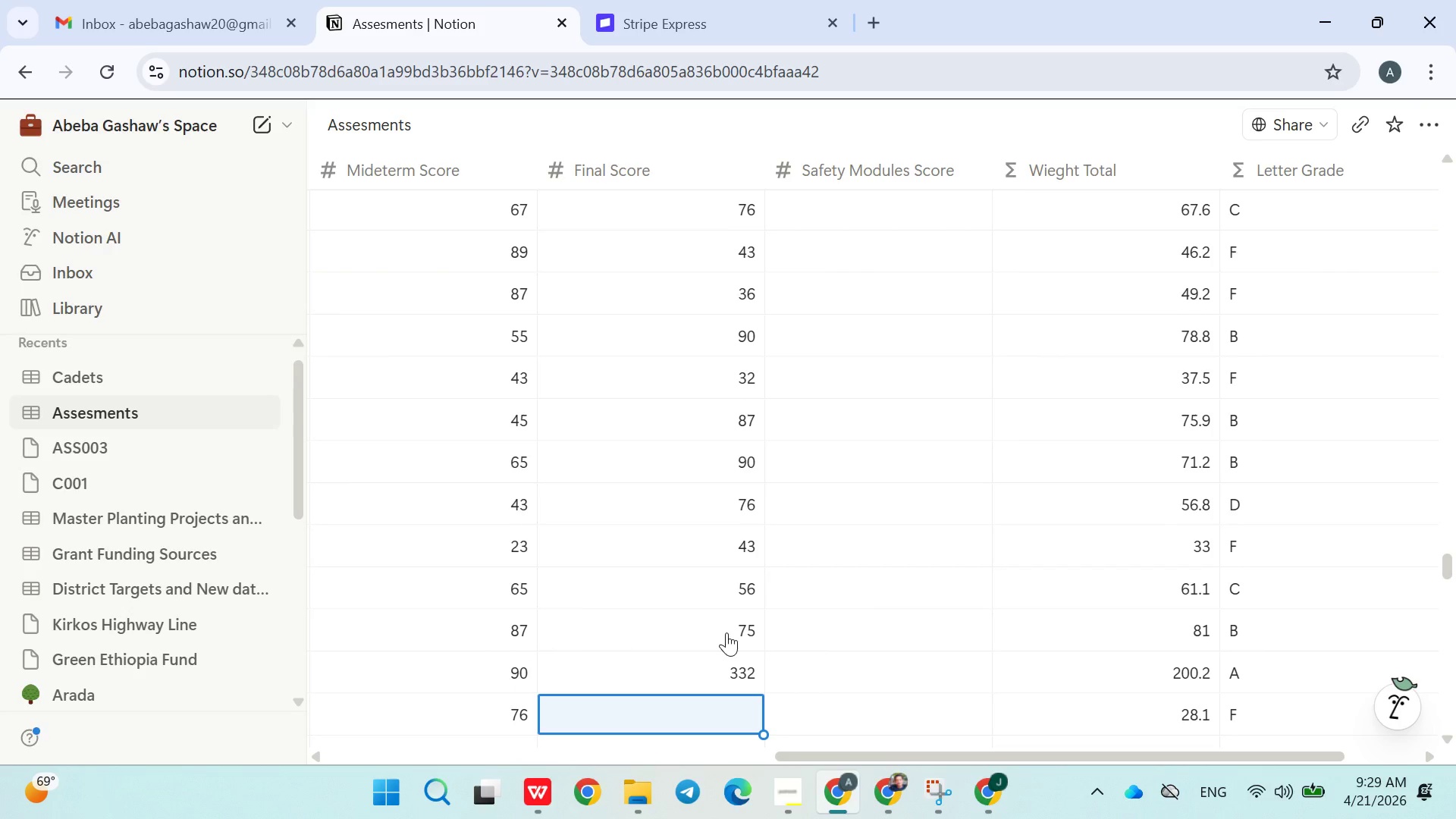 
key(ArrowUp)
 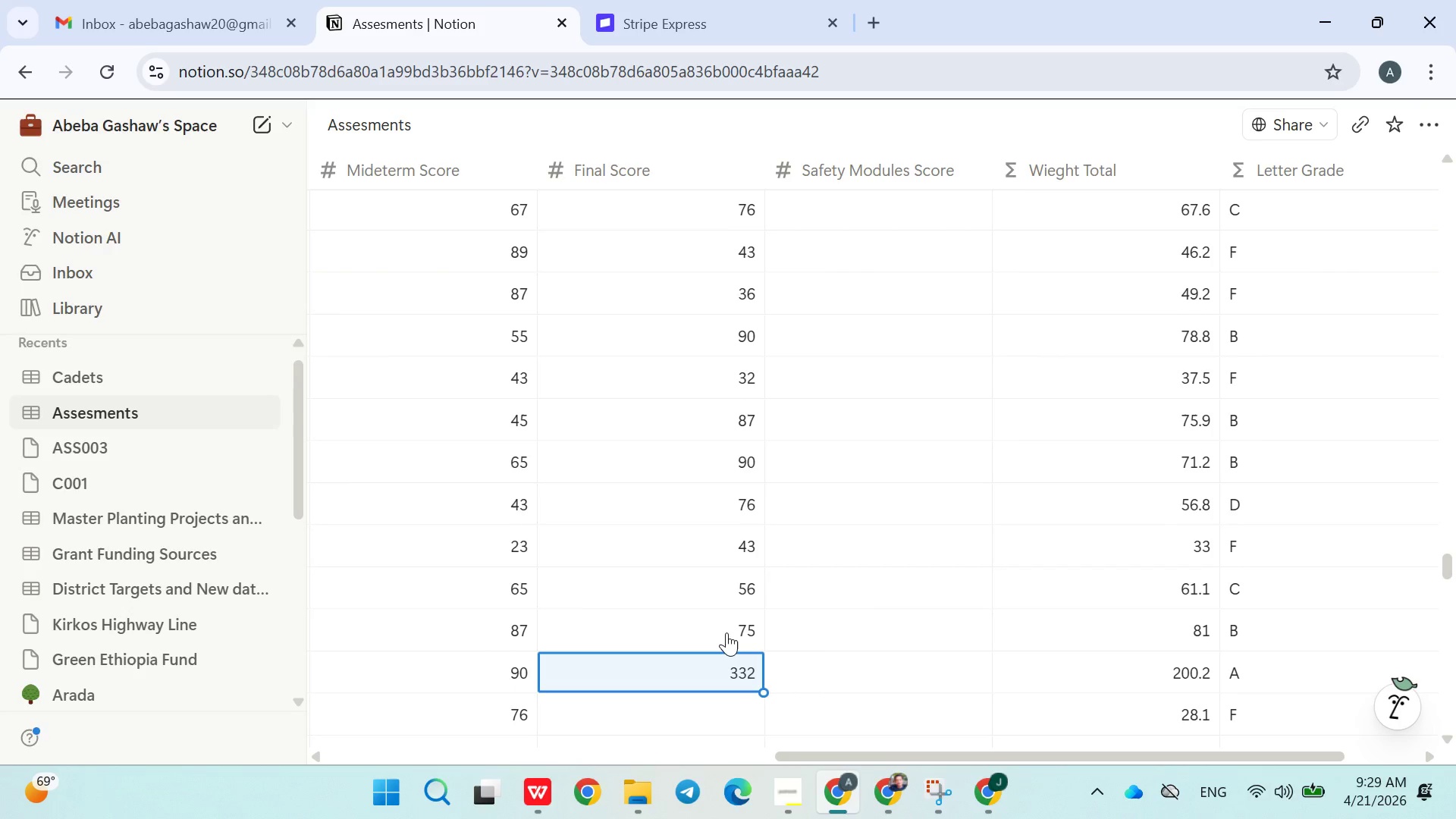 
type(43)
 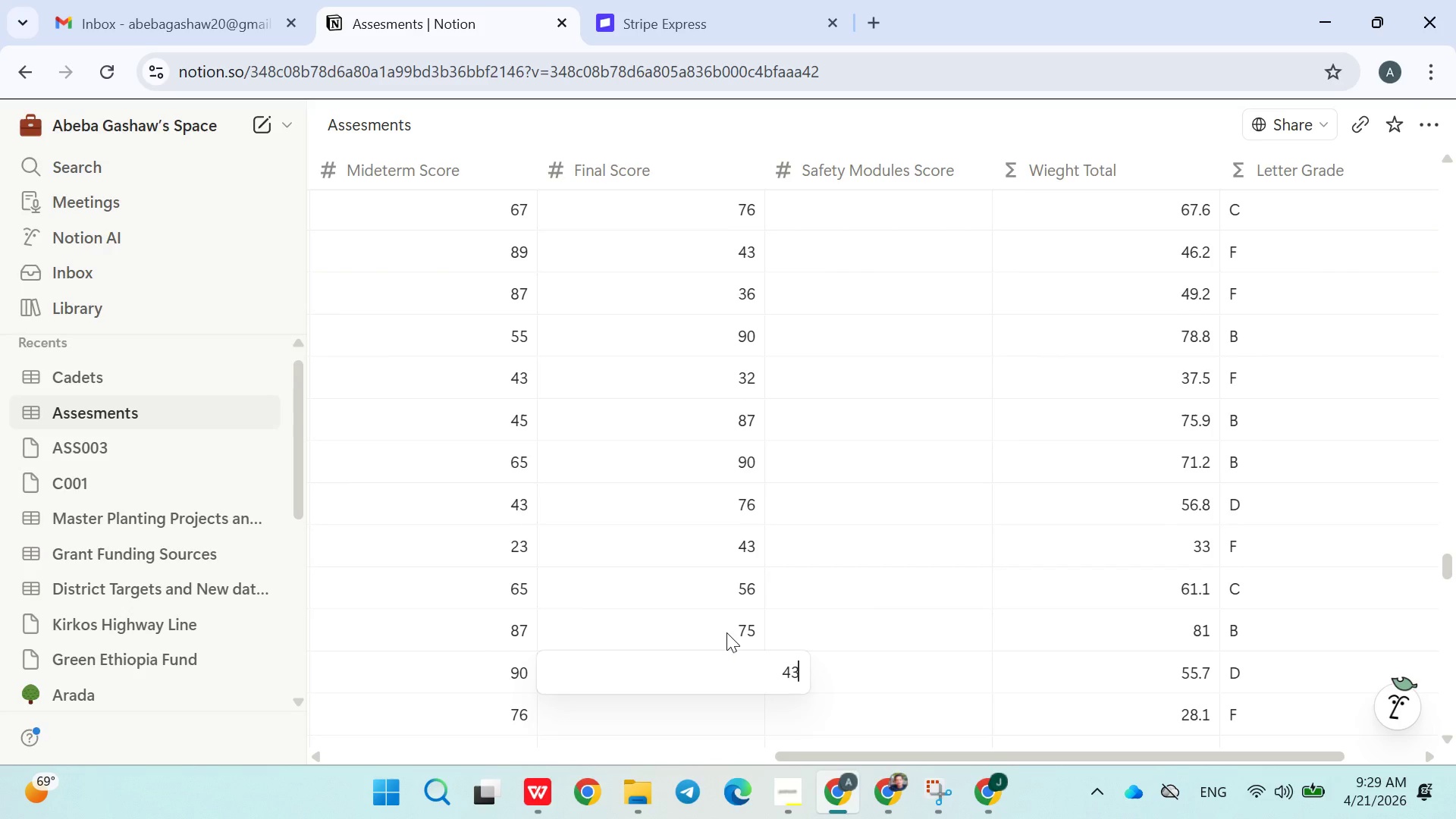 
key(Enter)
 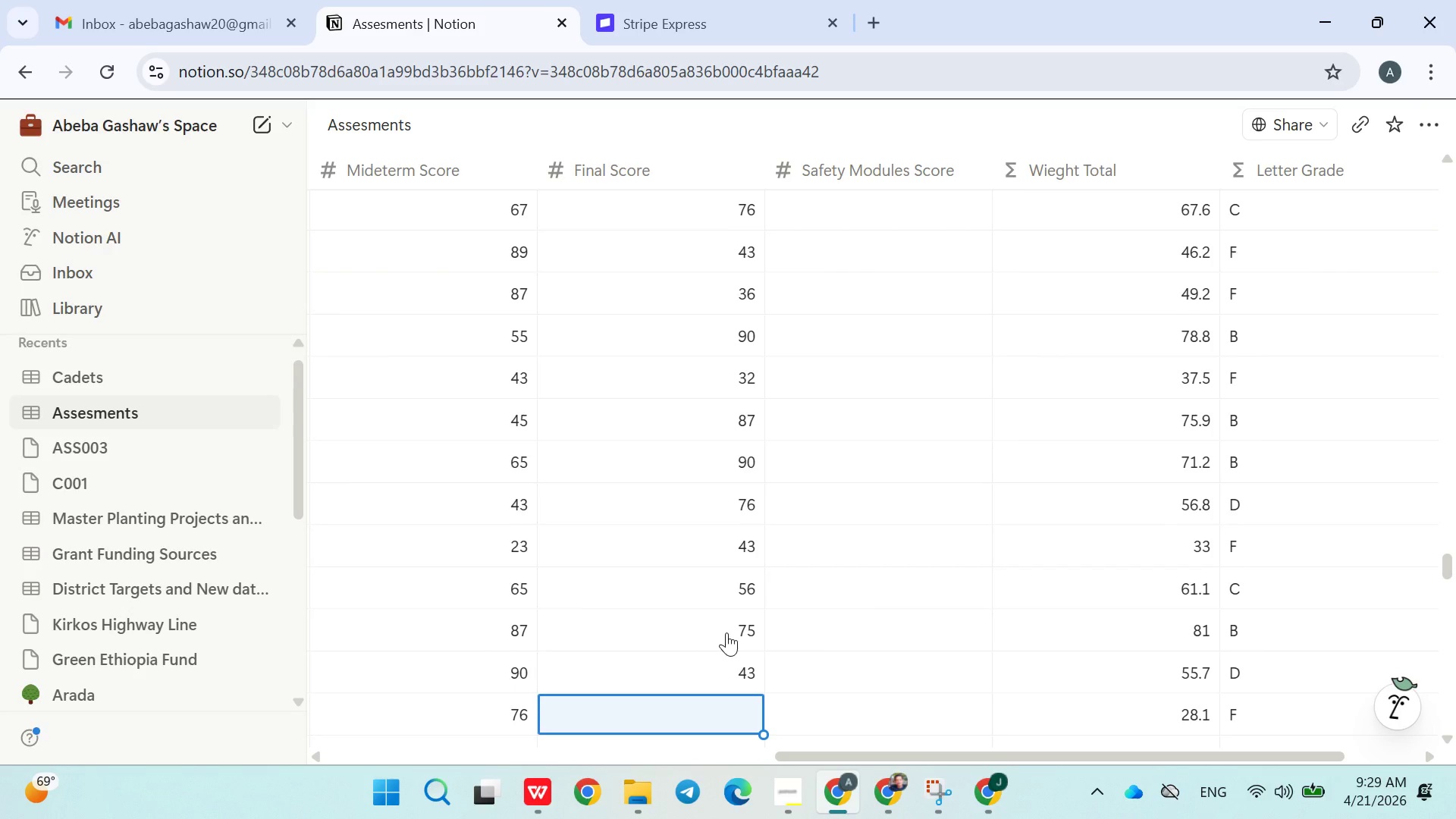 
type(45)
 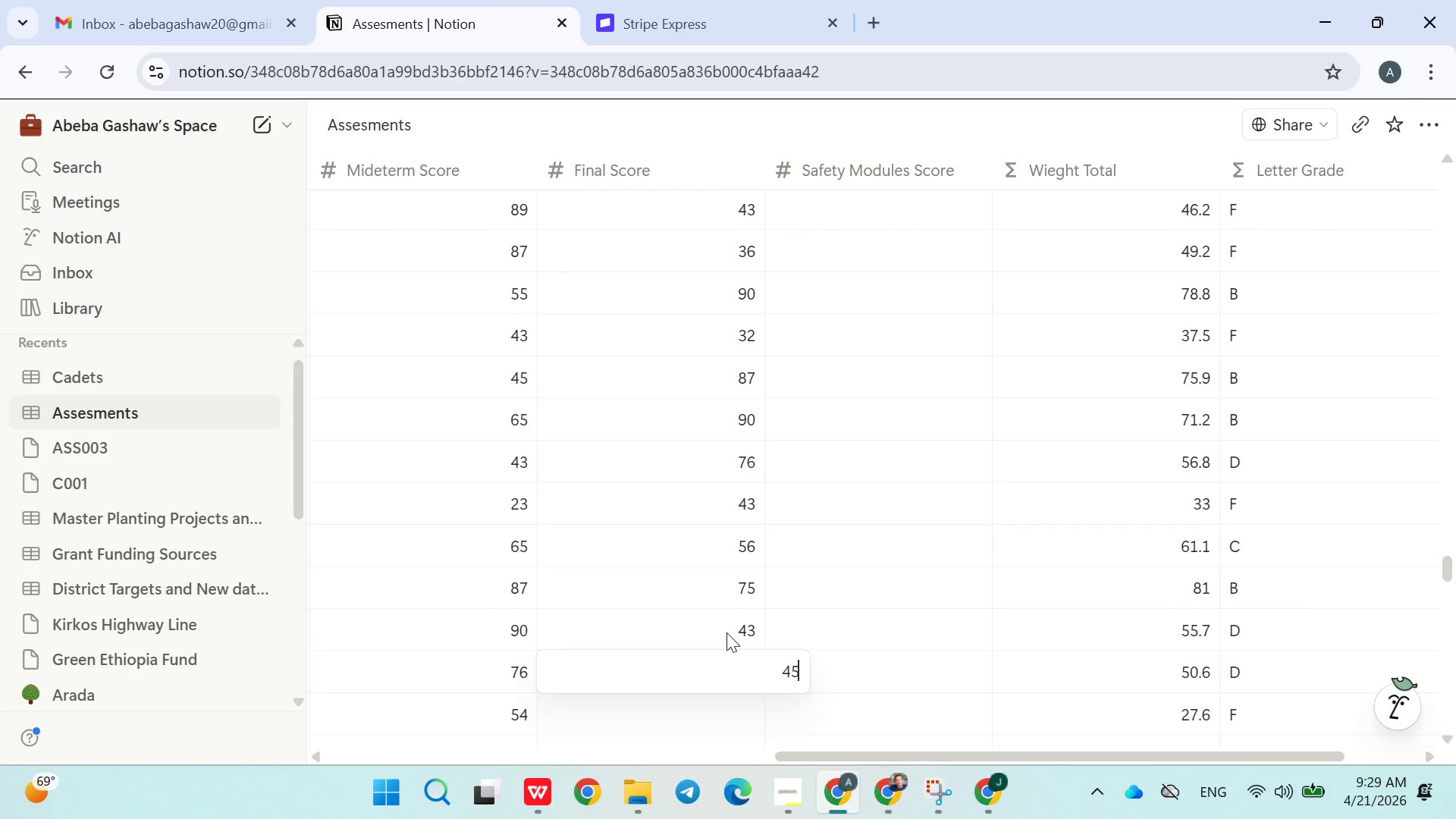 
key(Enter)
 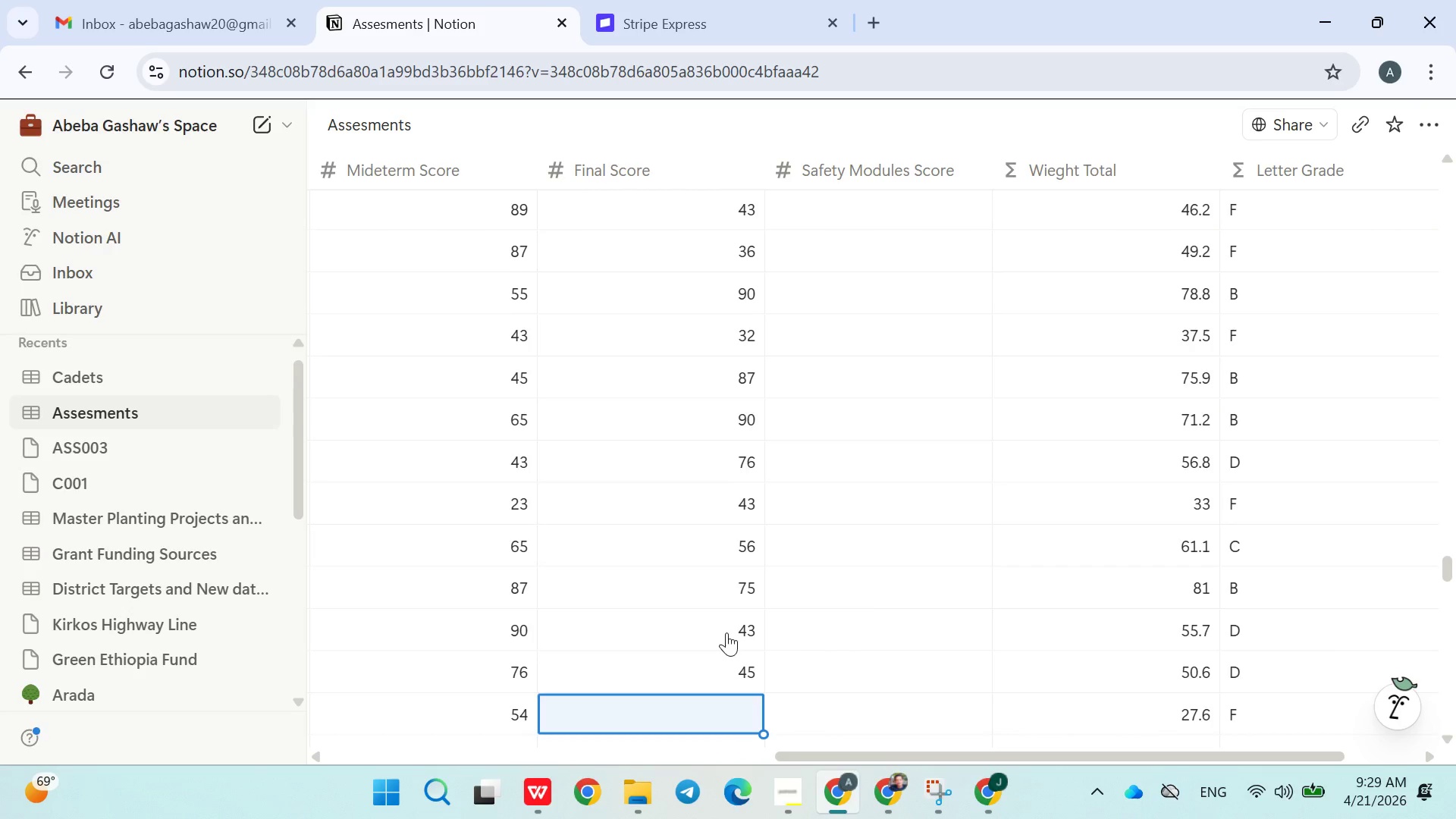 
type(67)
 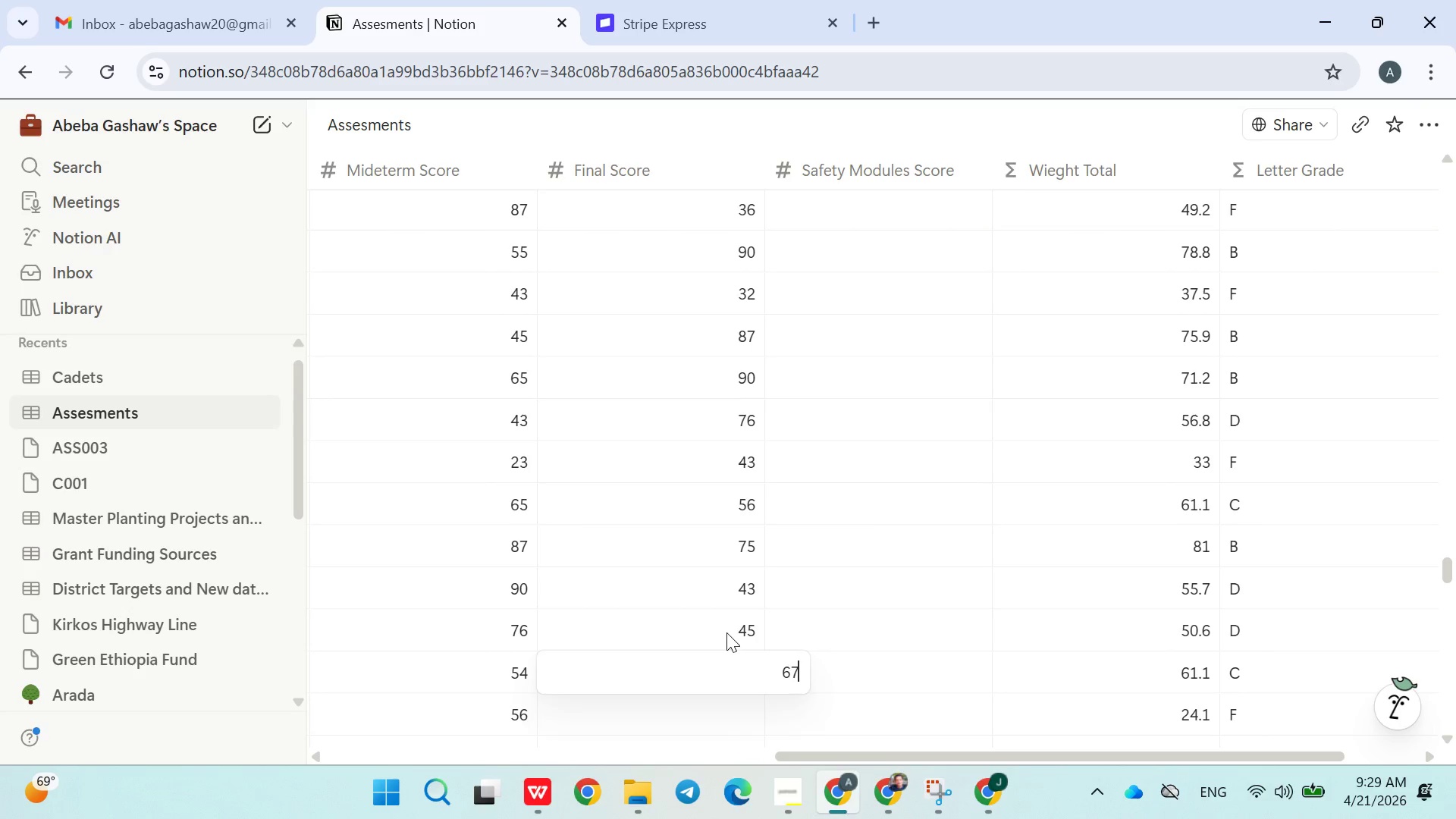 
key(Enter)
 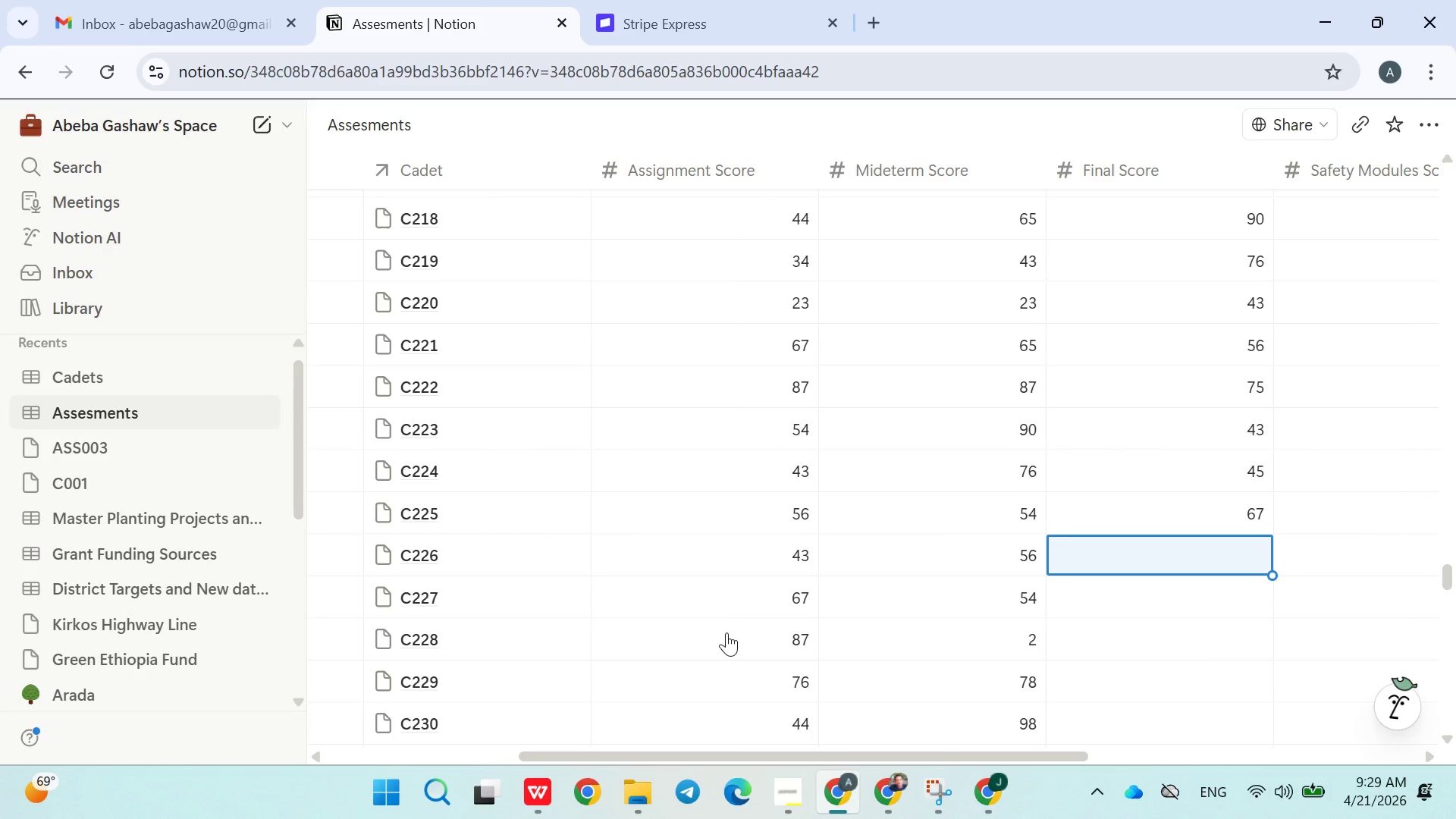 
type(87)
 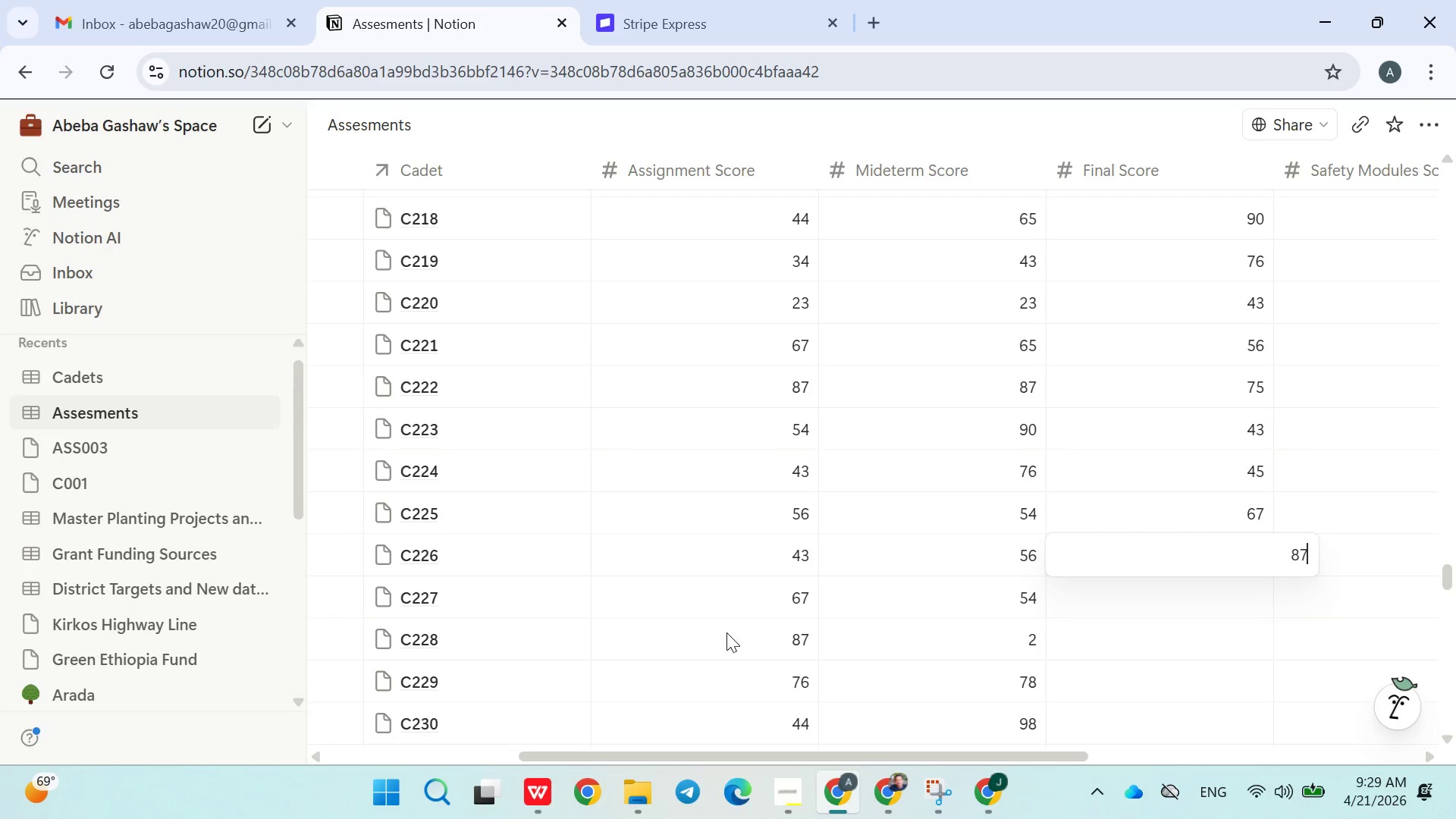 
key(Enter)
 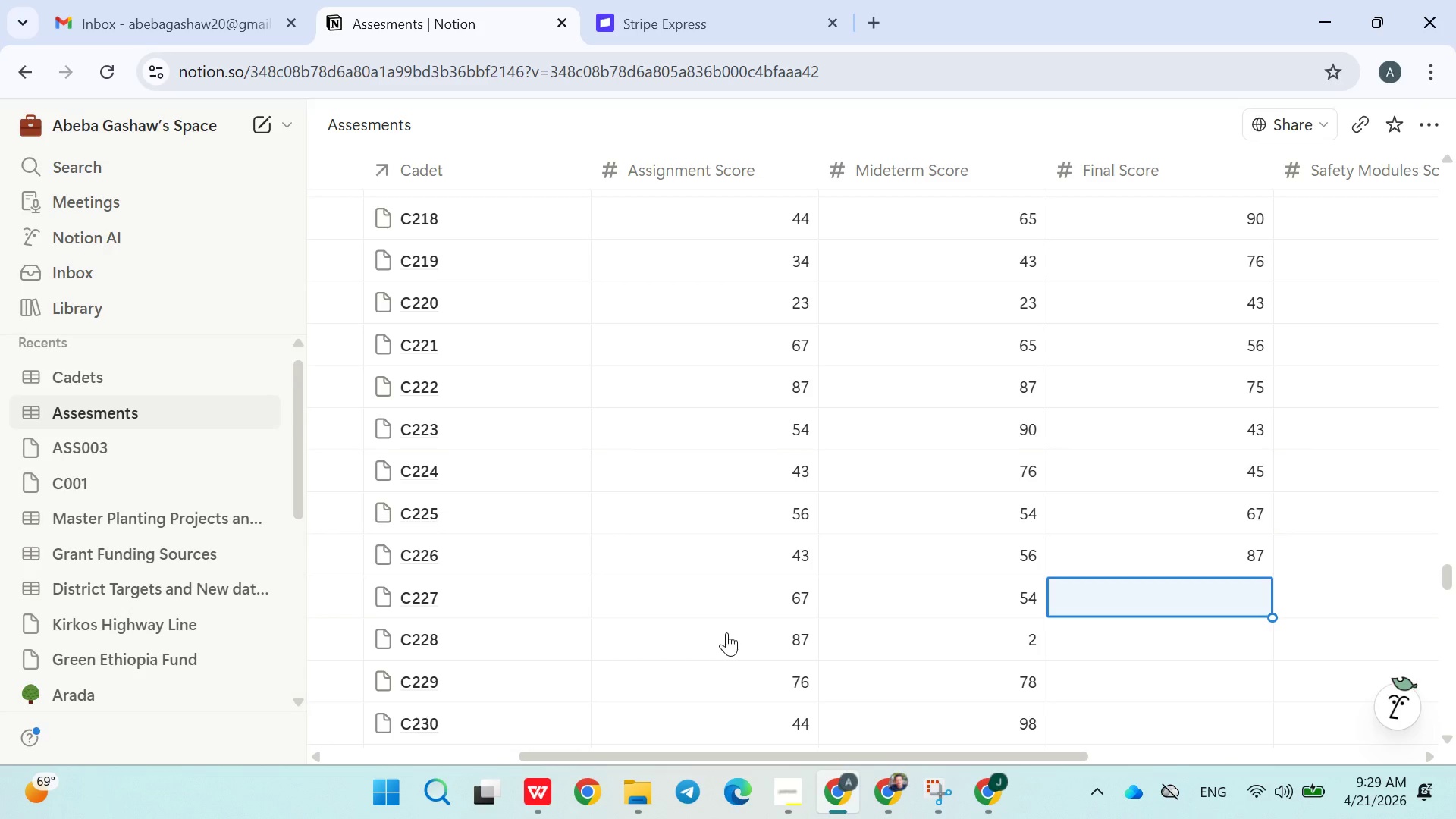 
type(90)
 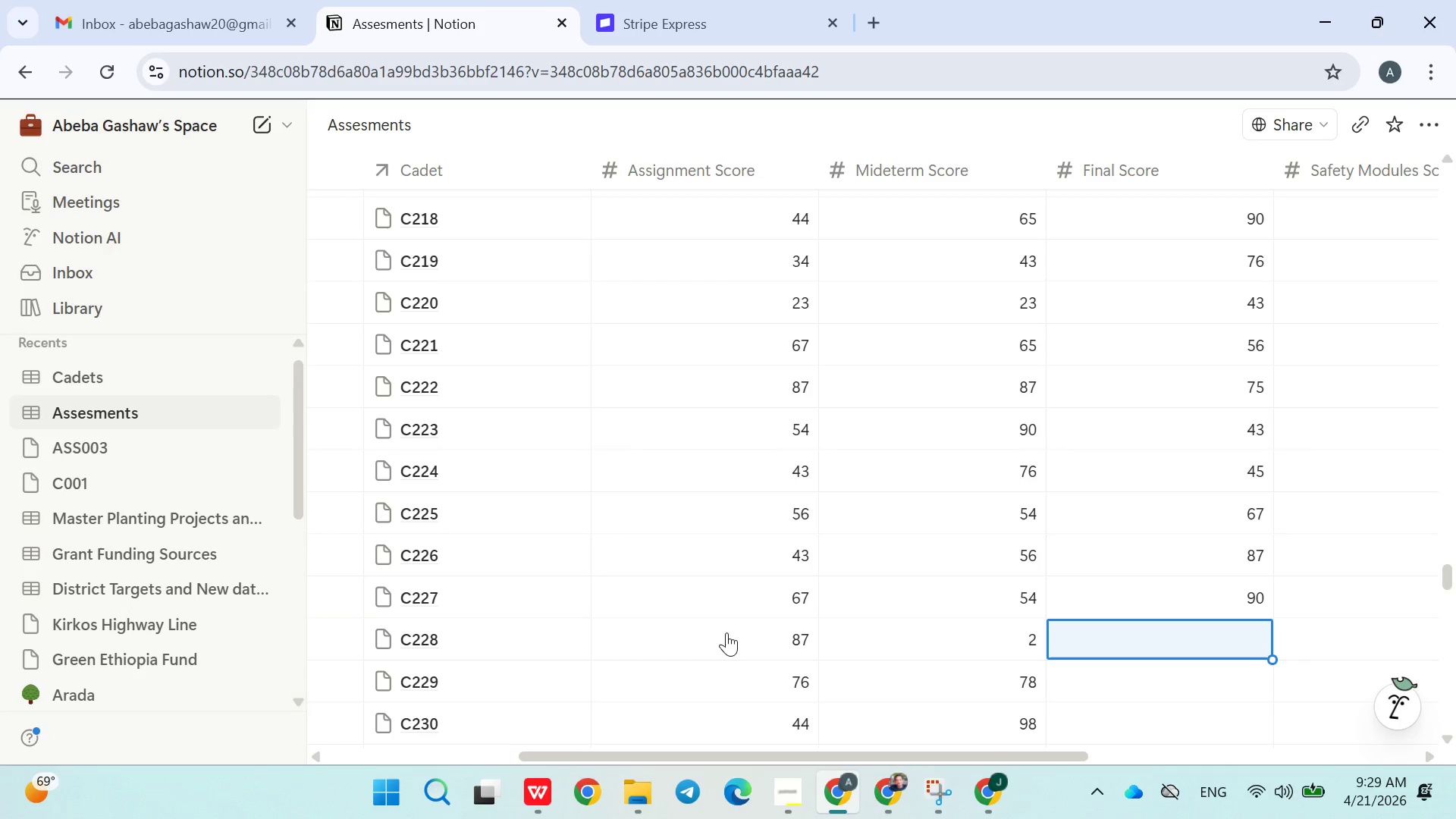 
key(Enter)
 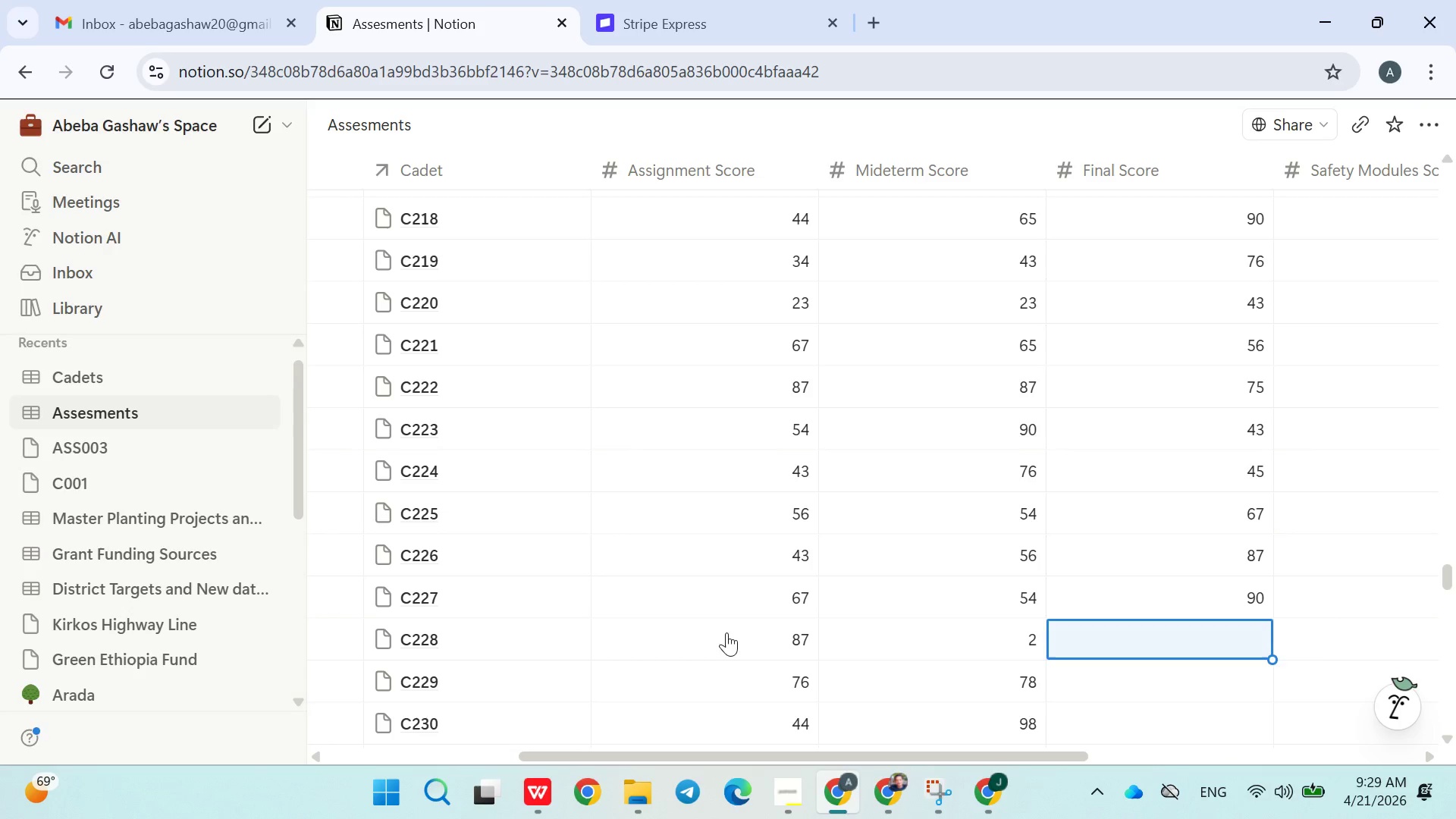 
type(75)
 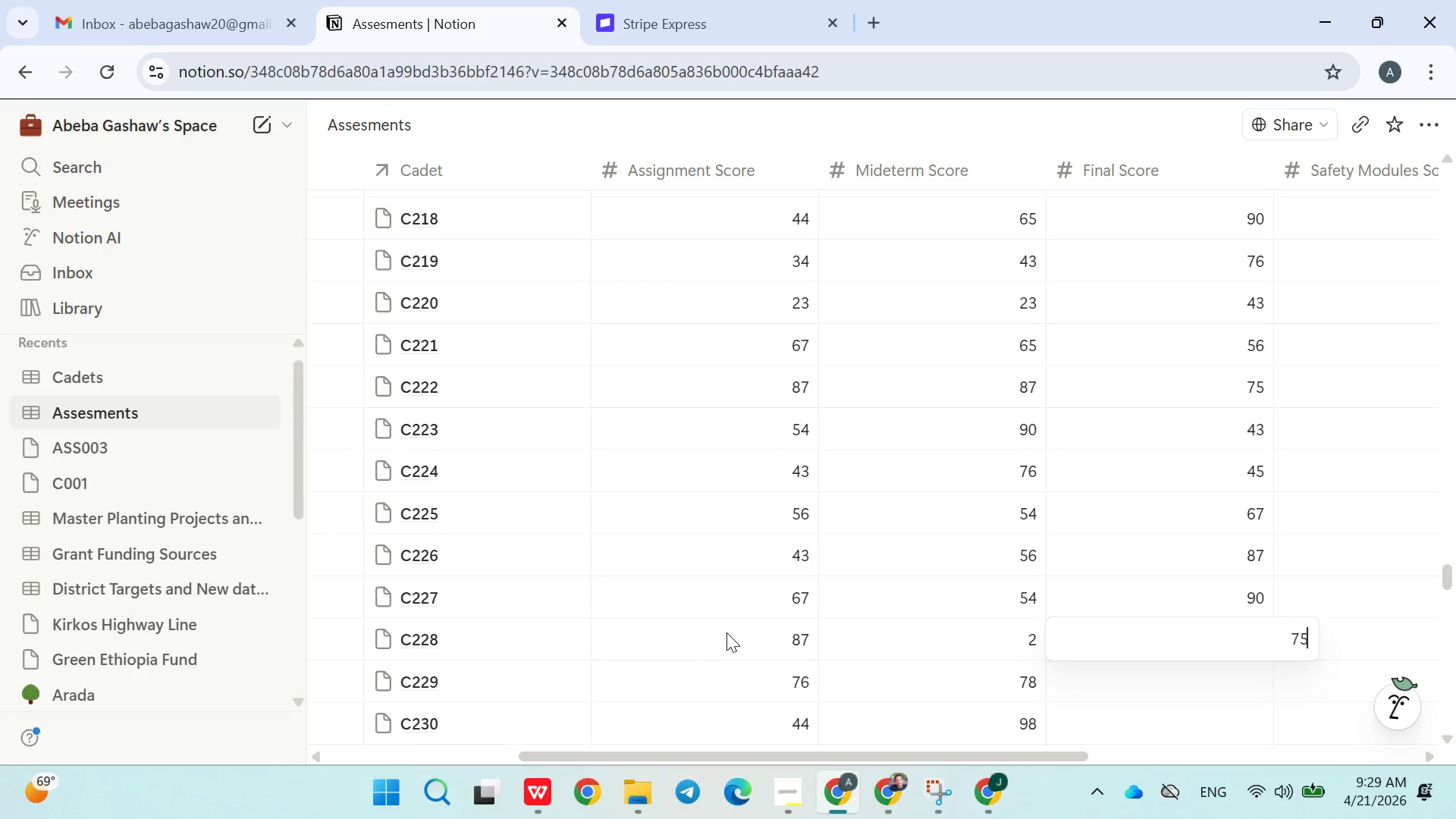 
key(Enter)
 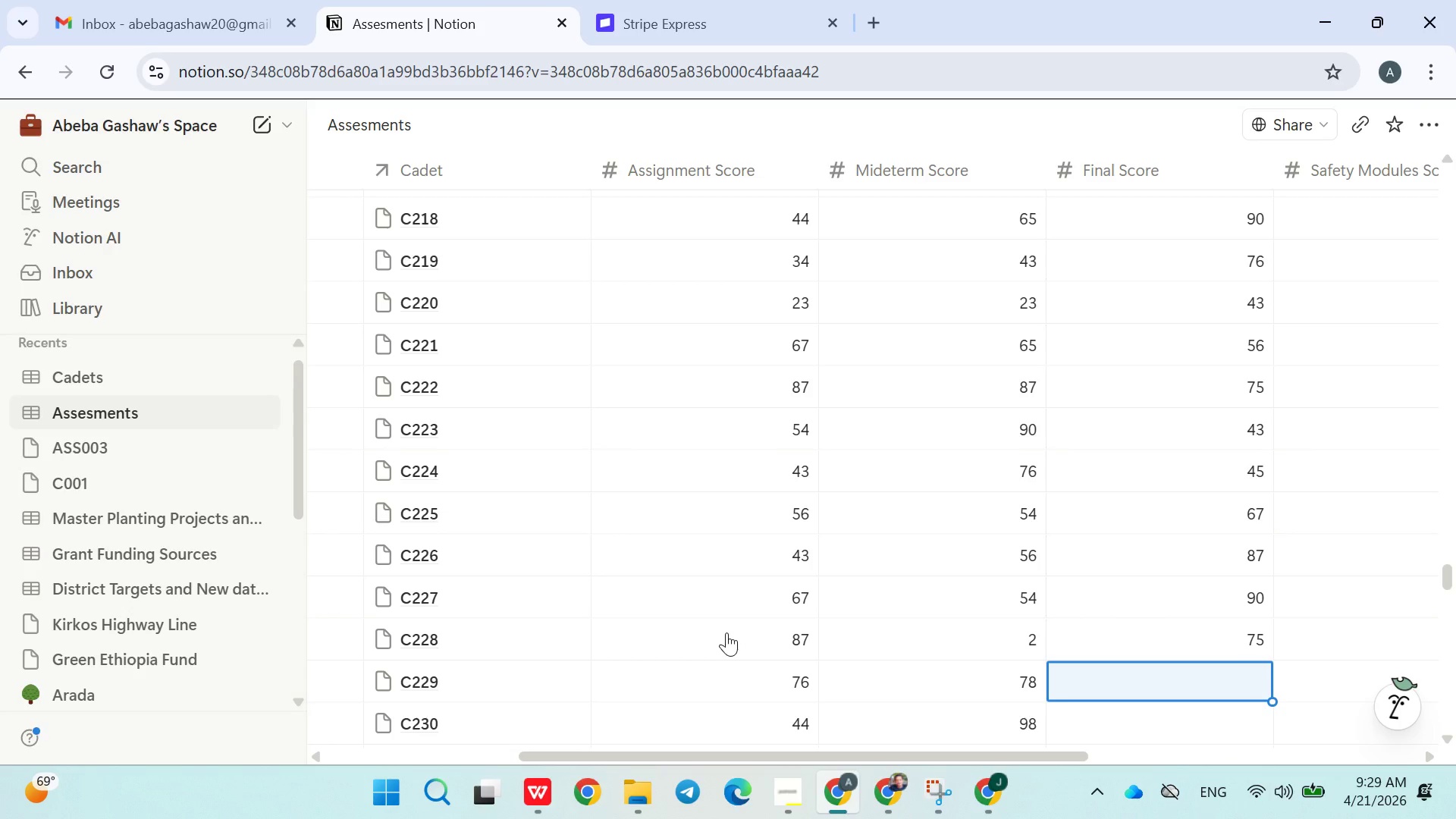 
type(43)
 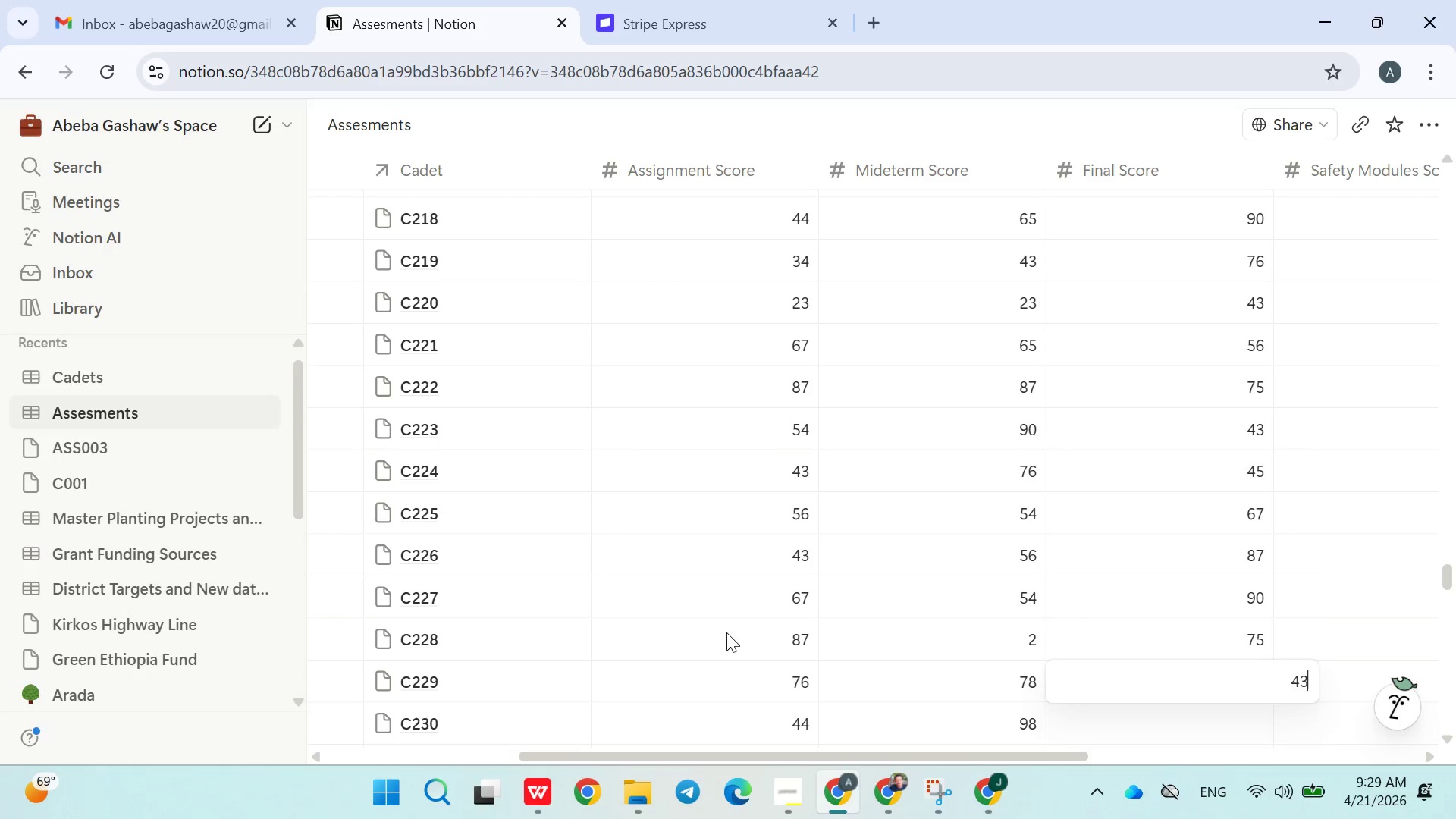 
key(Enter)
 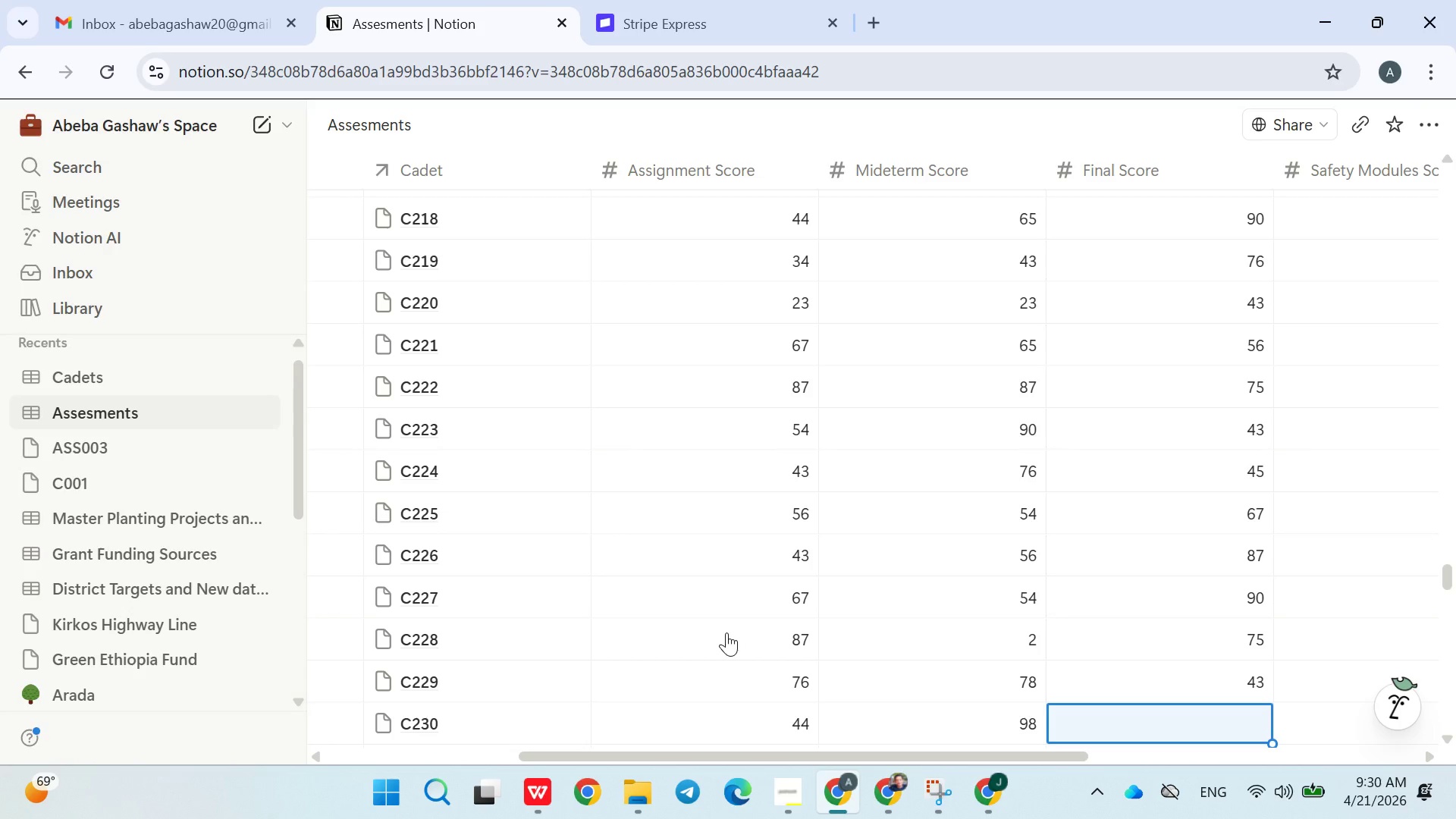 
wait(40.28)
 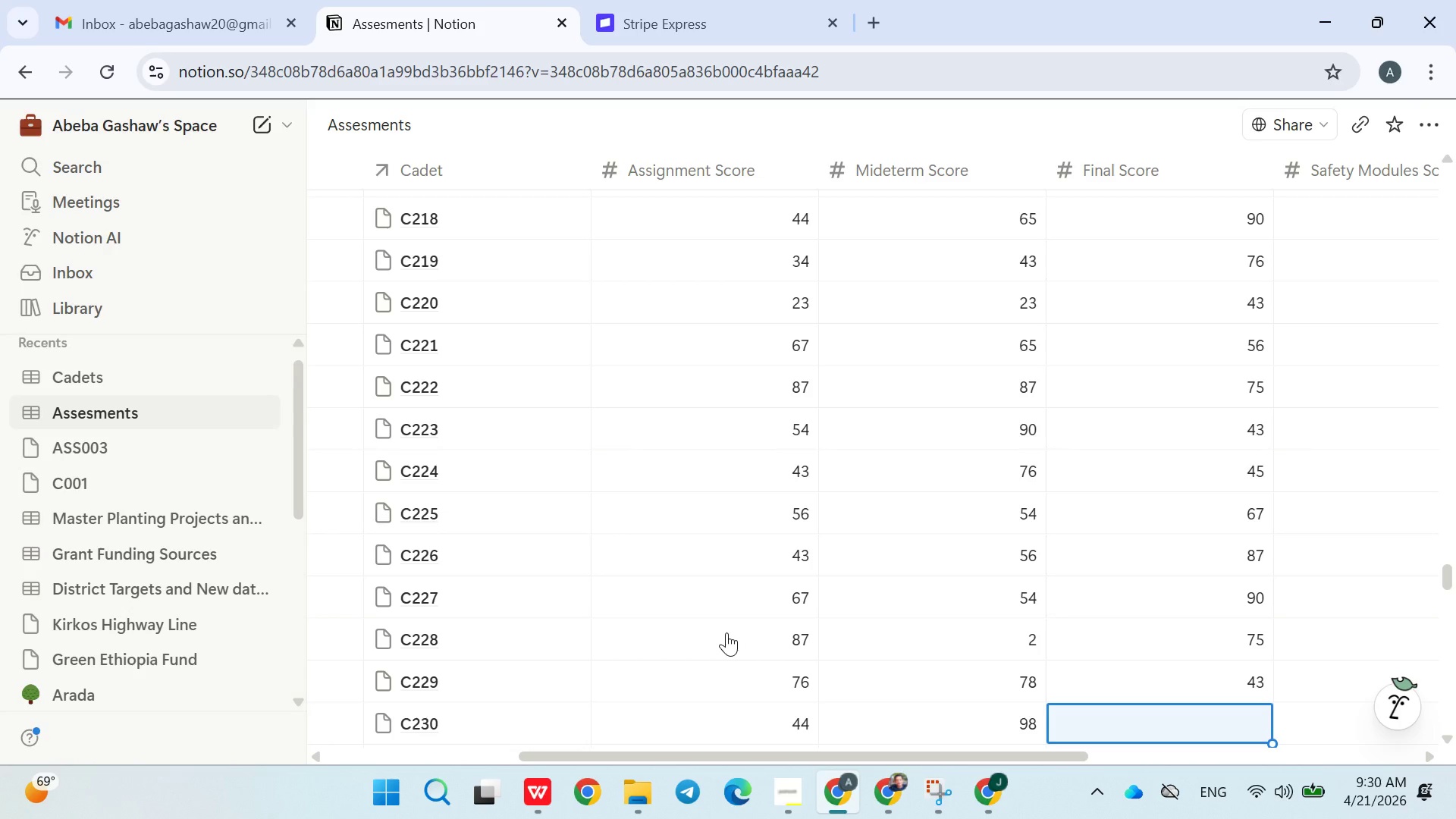 
type(87)
 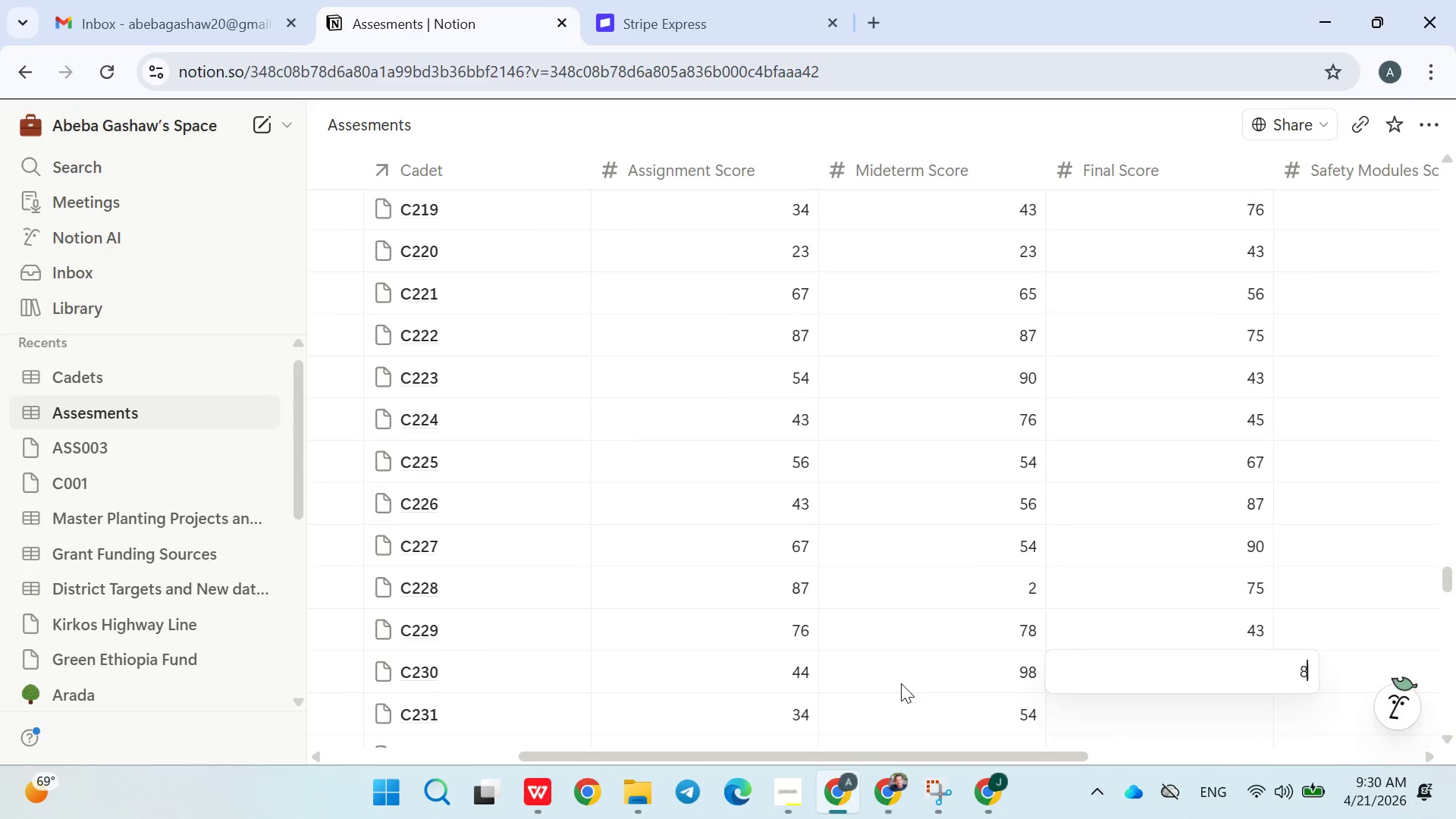 
key(Enter)
 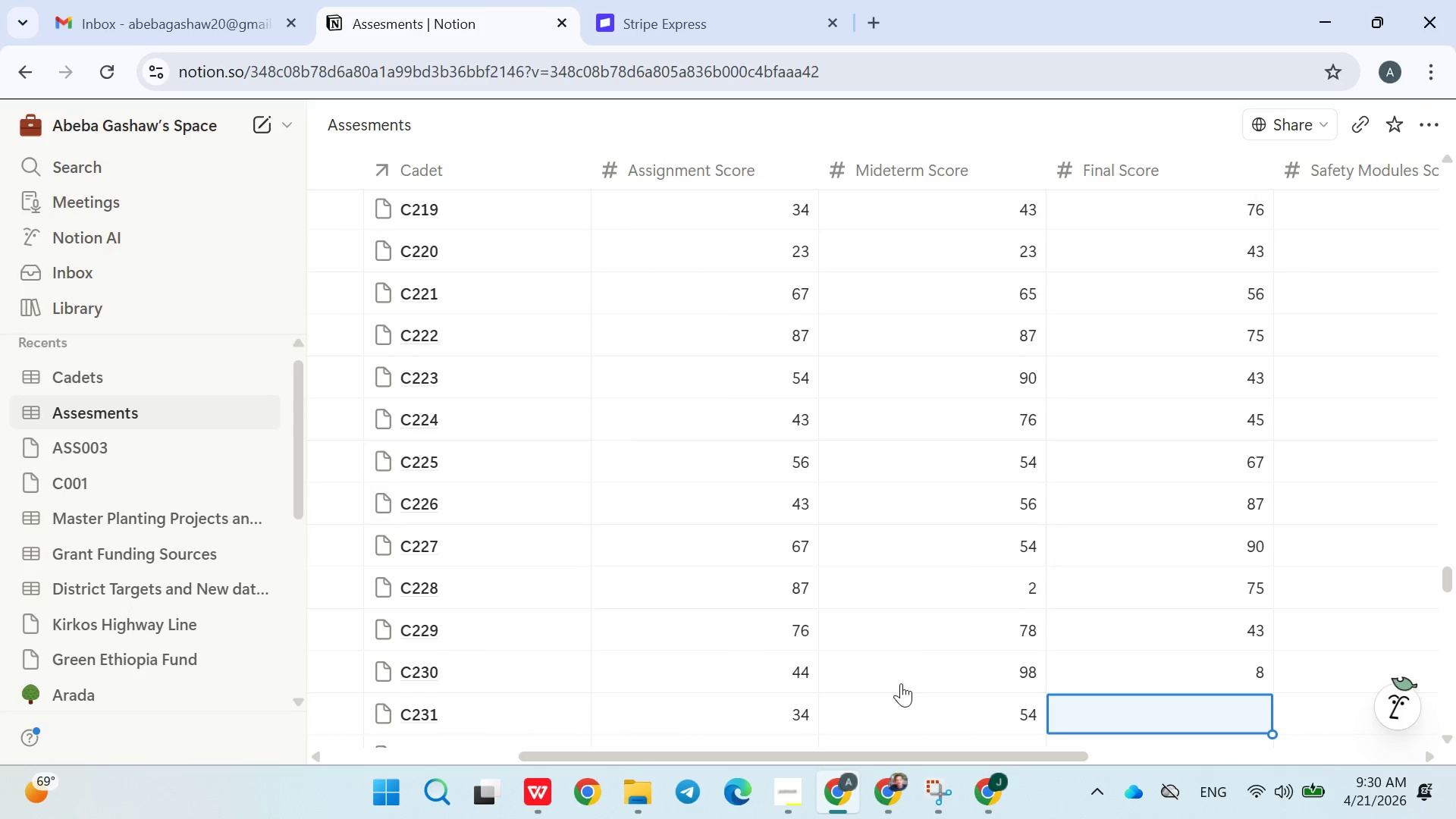 
key(ArrowUp)
 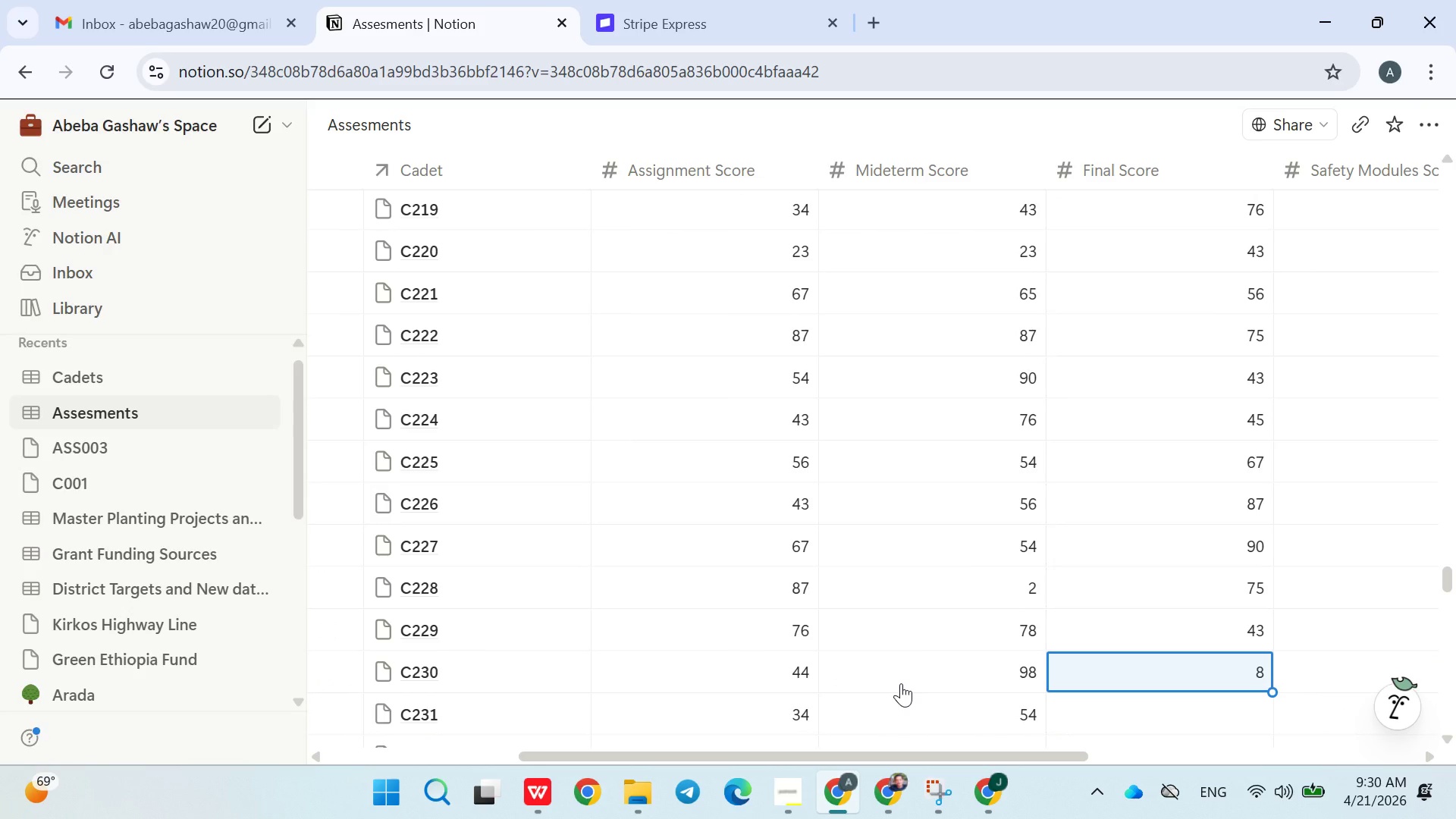 
type(66)
 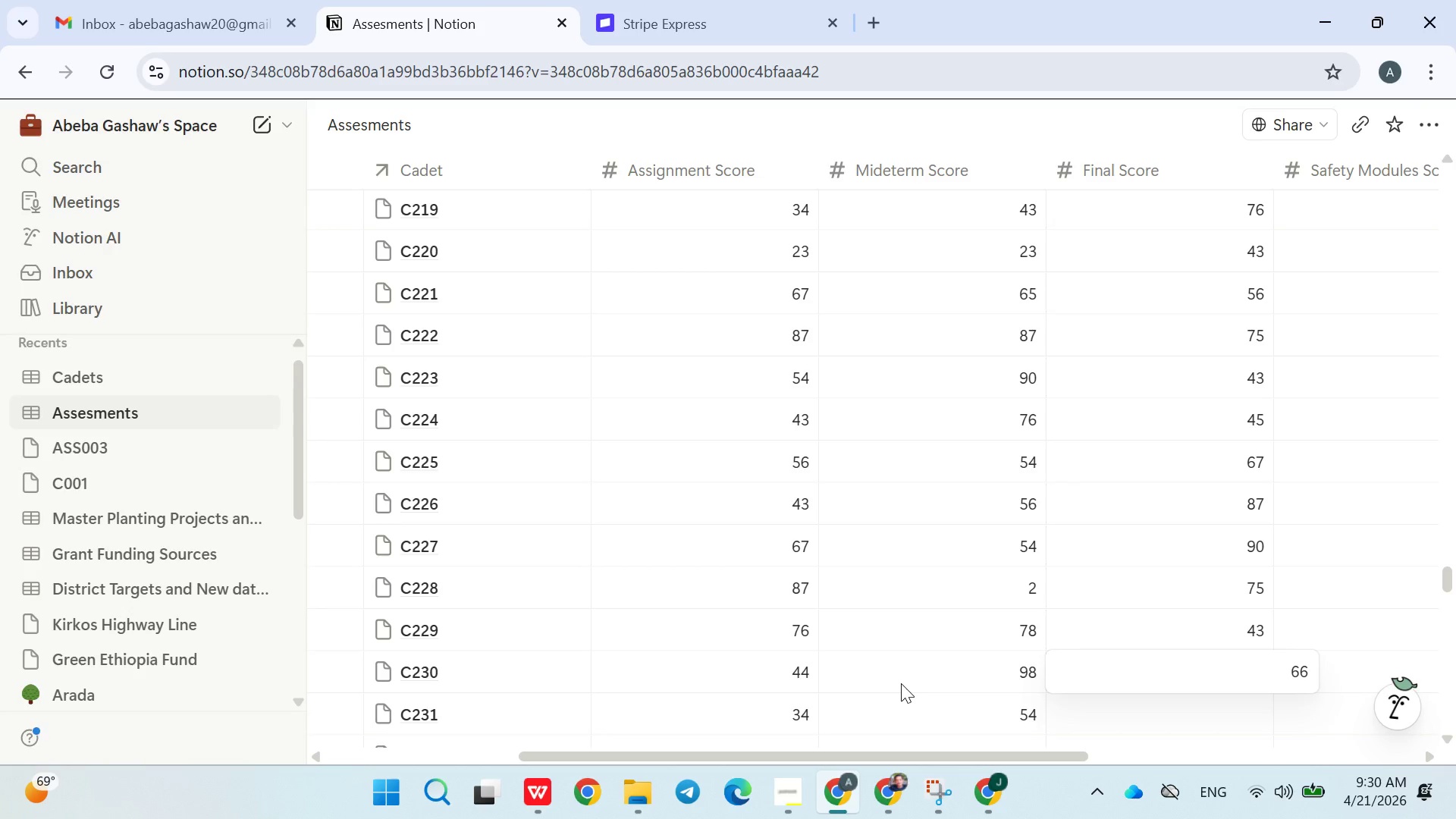 
key(Enter)
 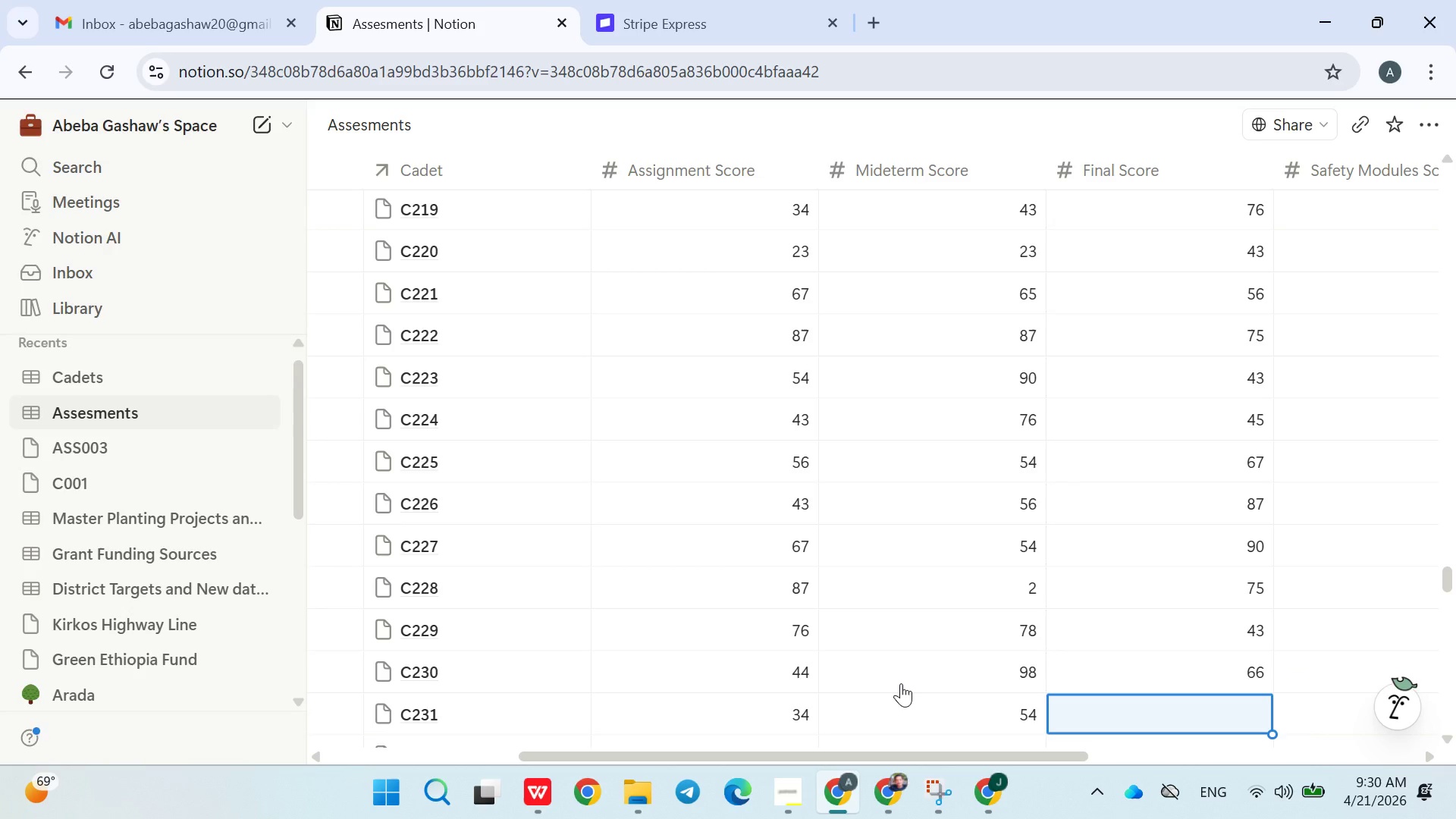 
type(45)
 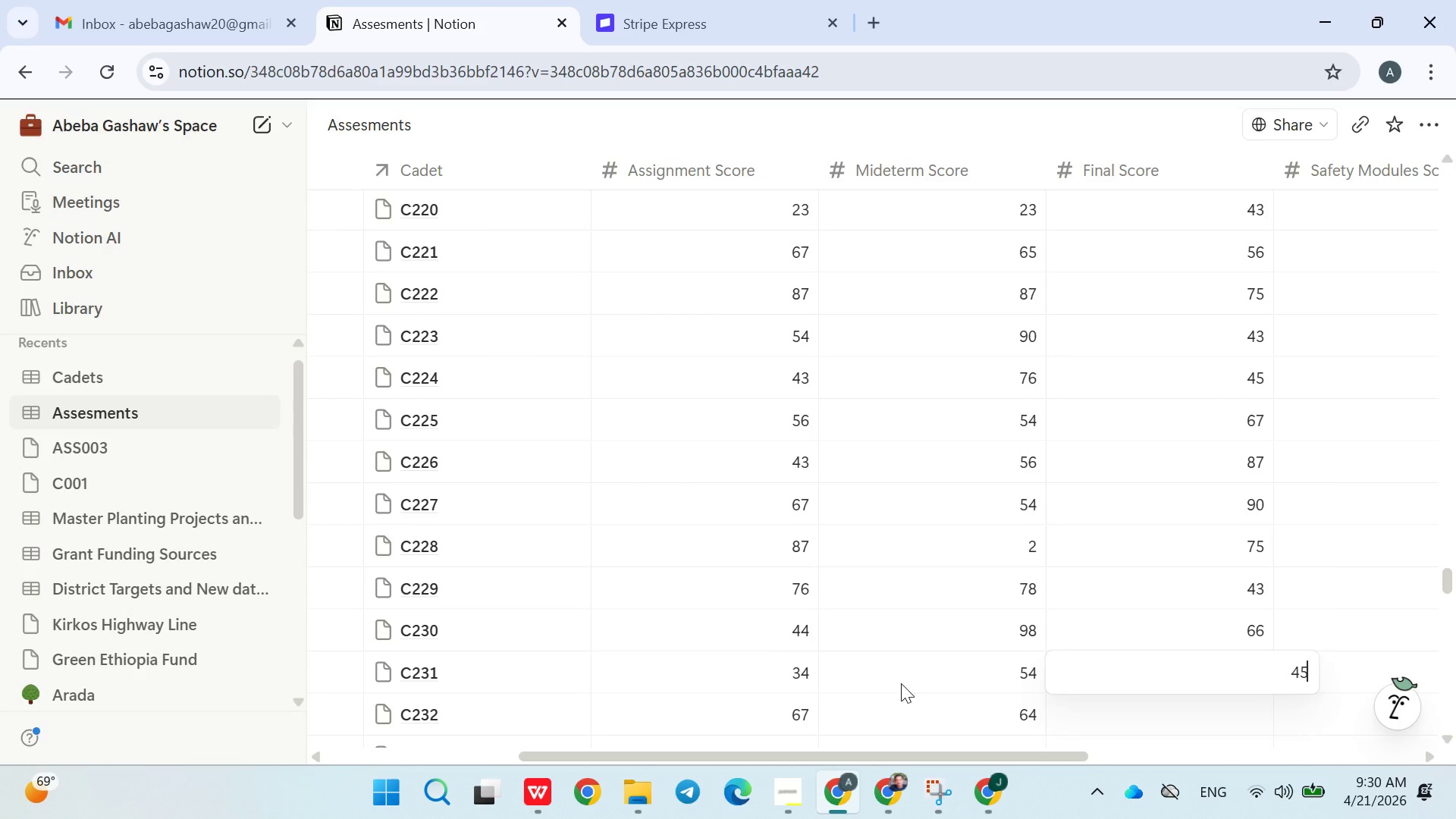 
key(Enter)
 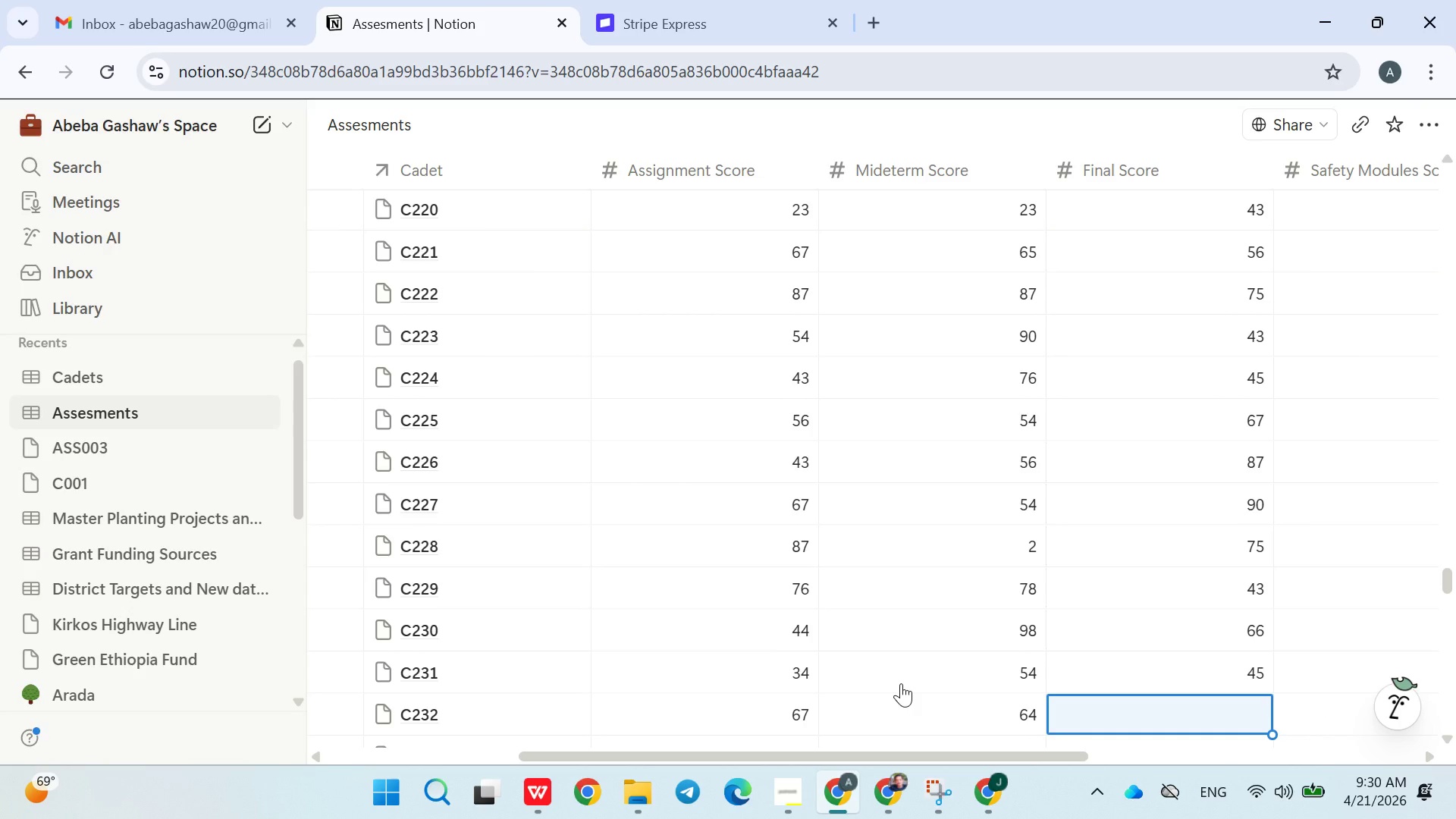 
type(64)
 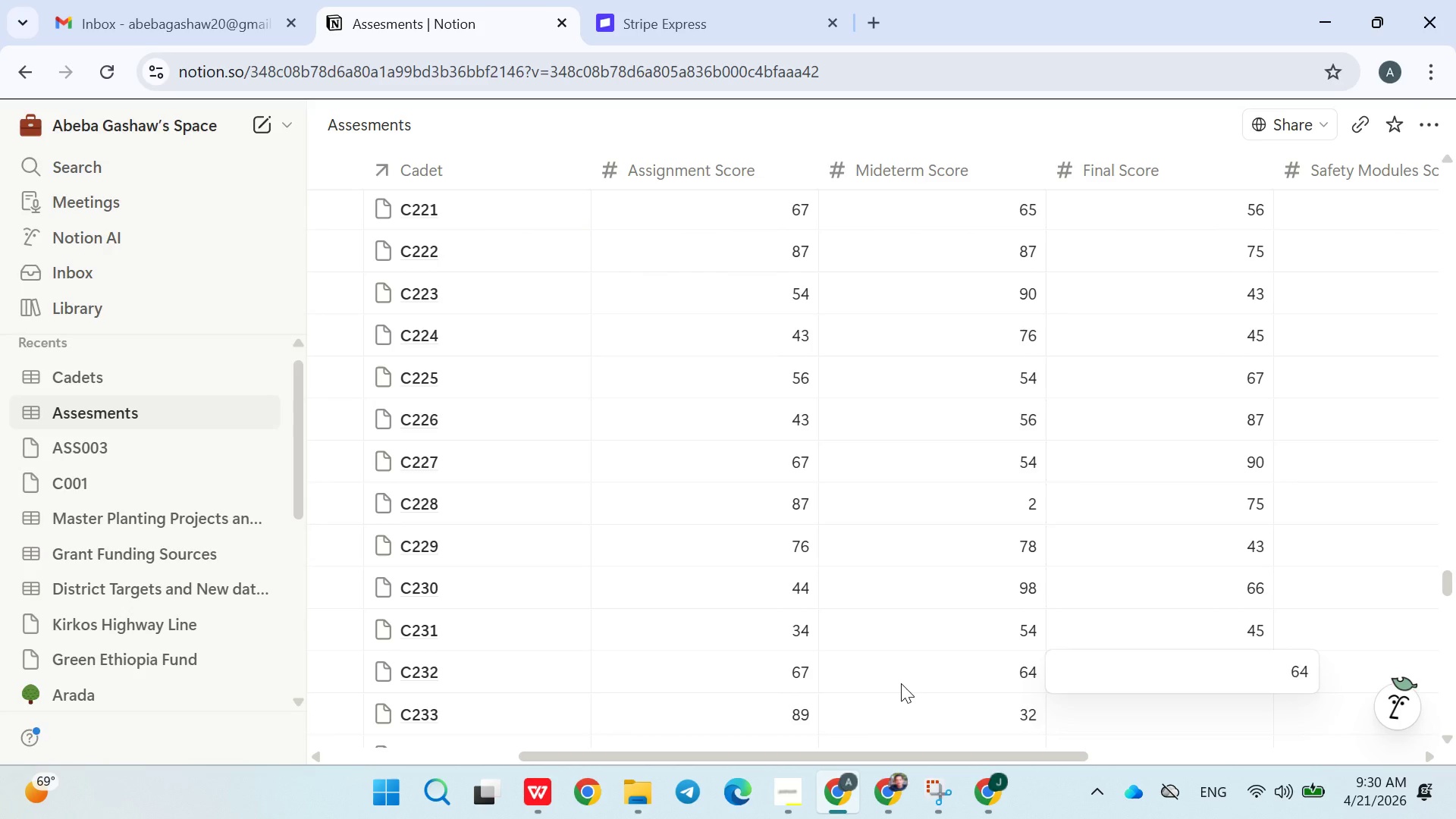 
key(Enter)
 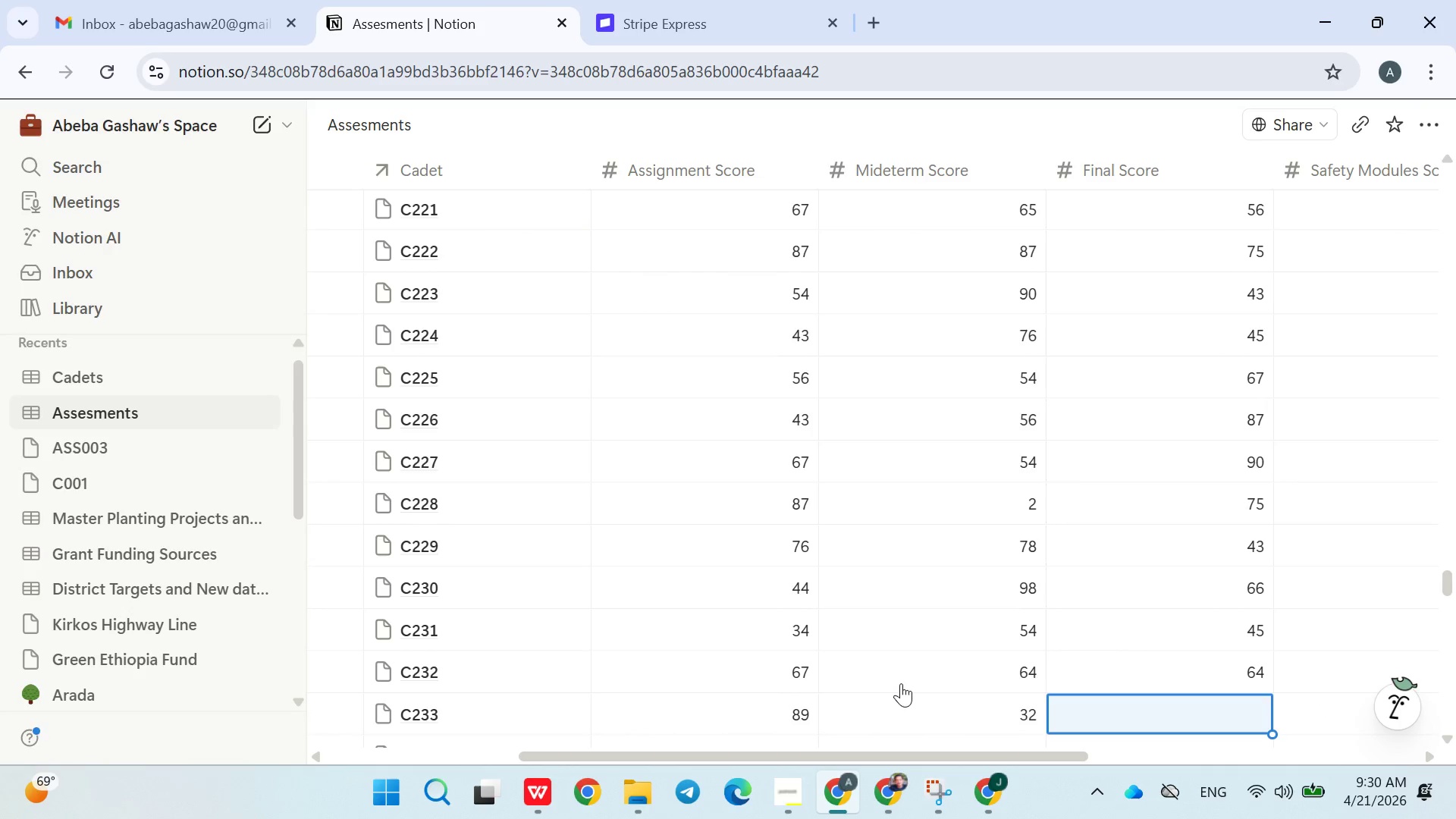 
type(35)
 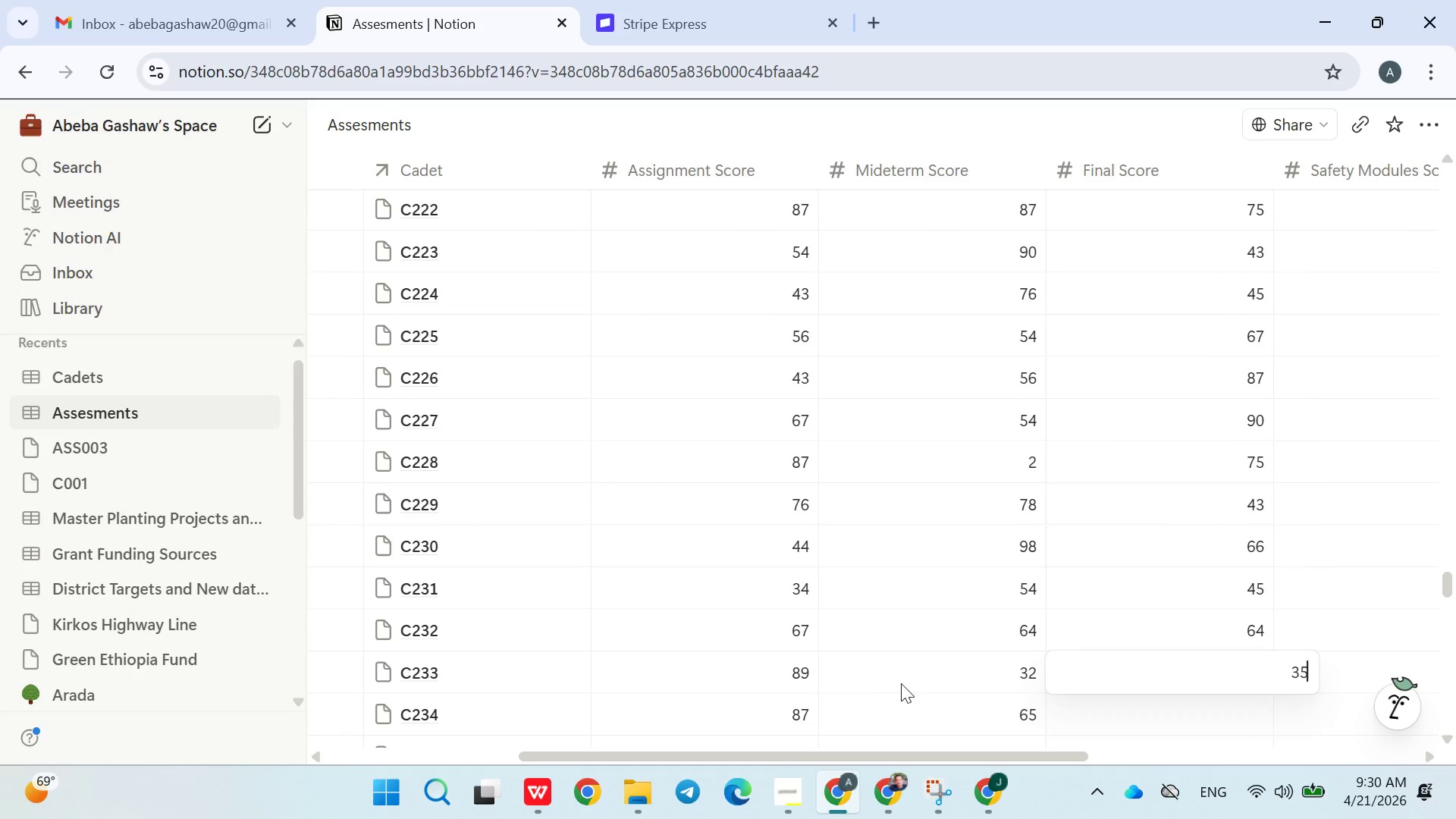 
key(Enter)
 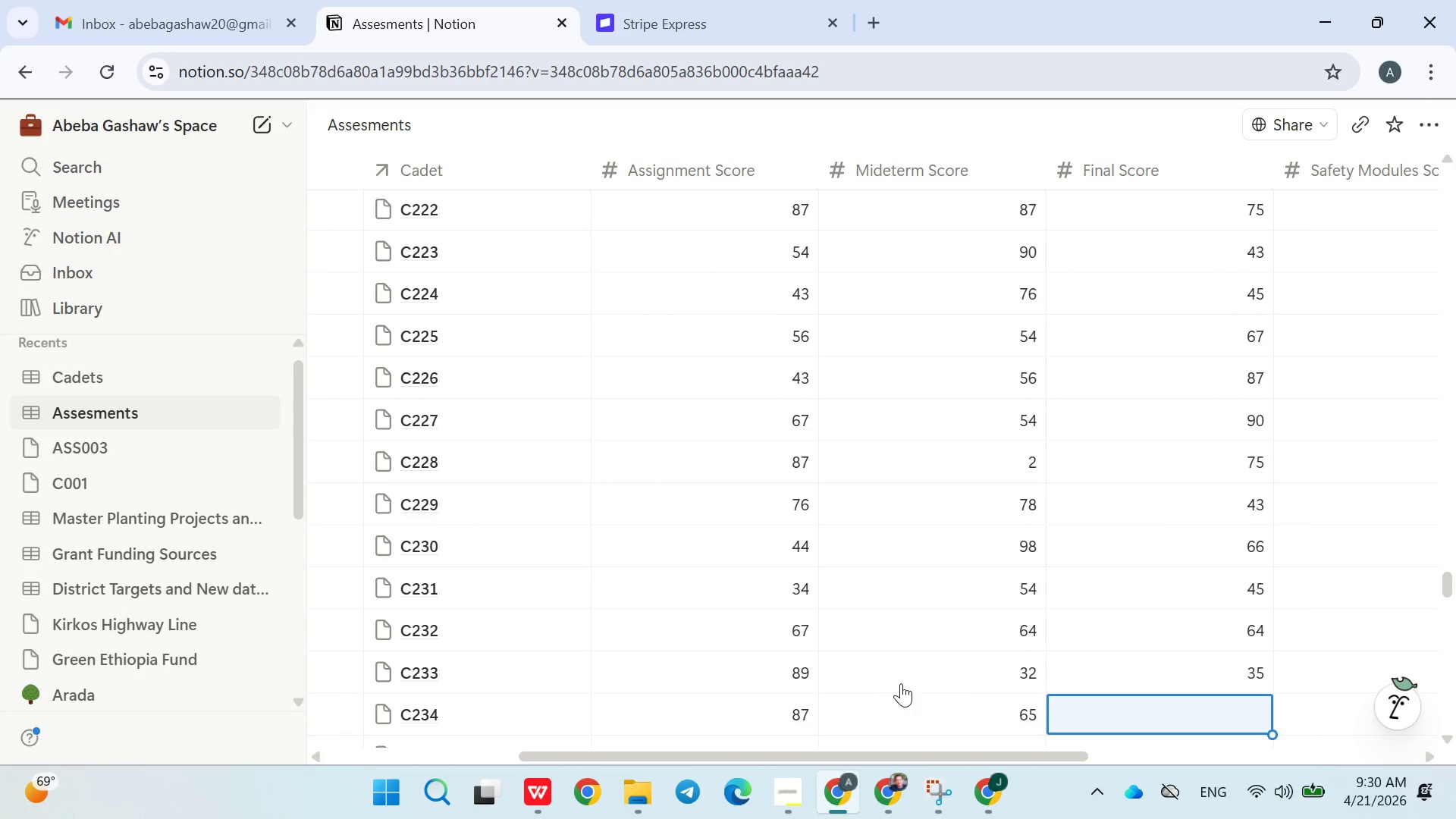 
type(47)
 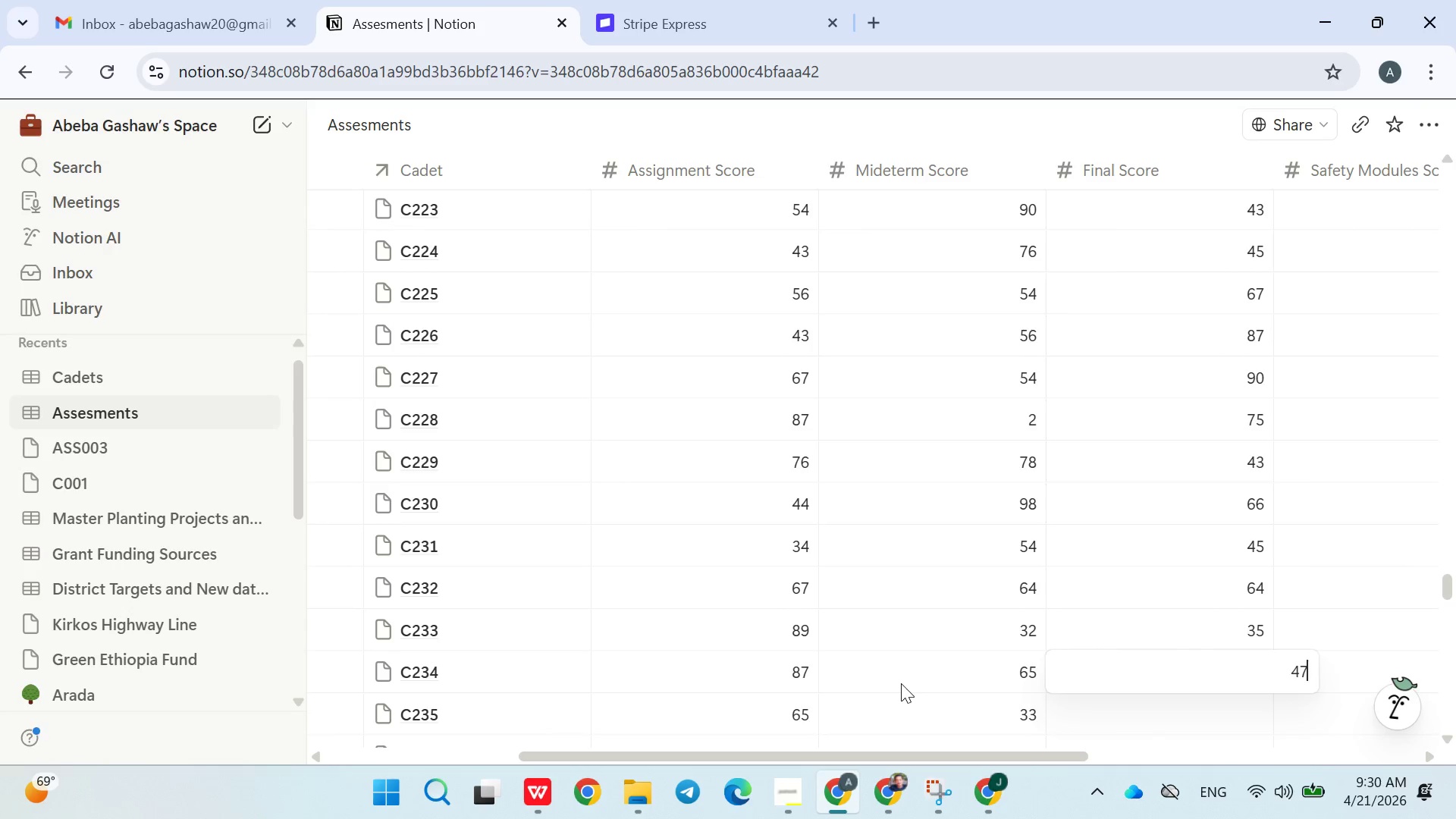 
key(Enter)
 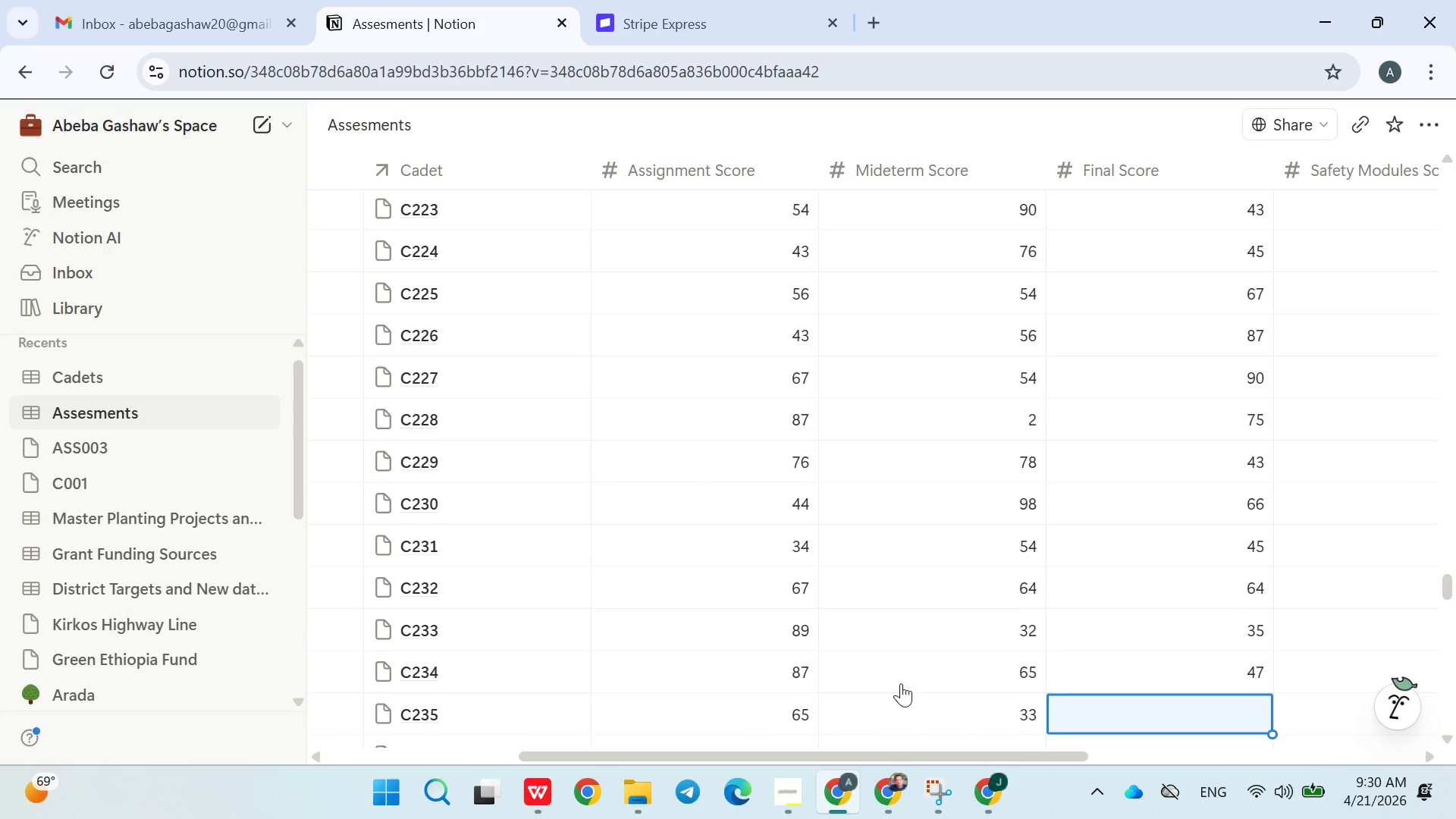 
type(89)
 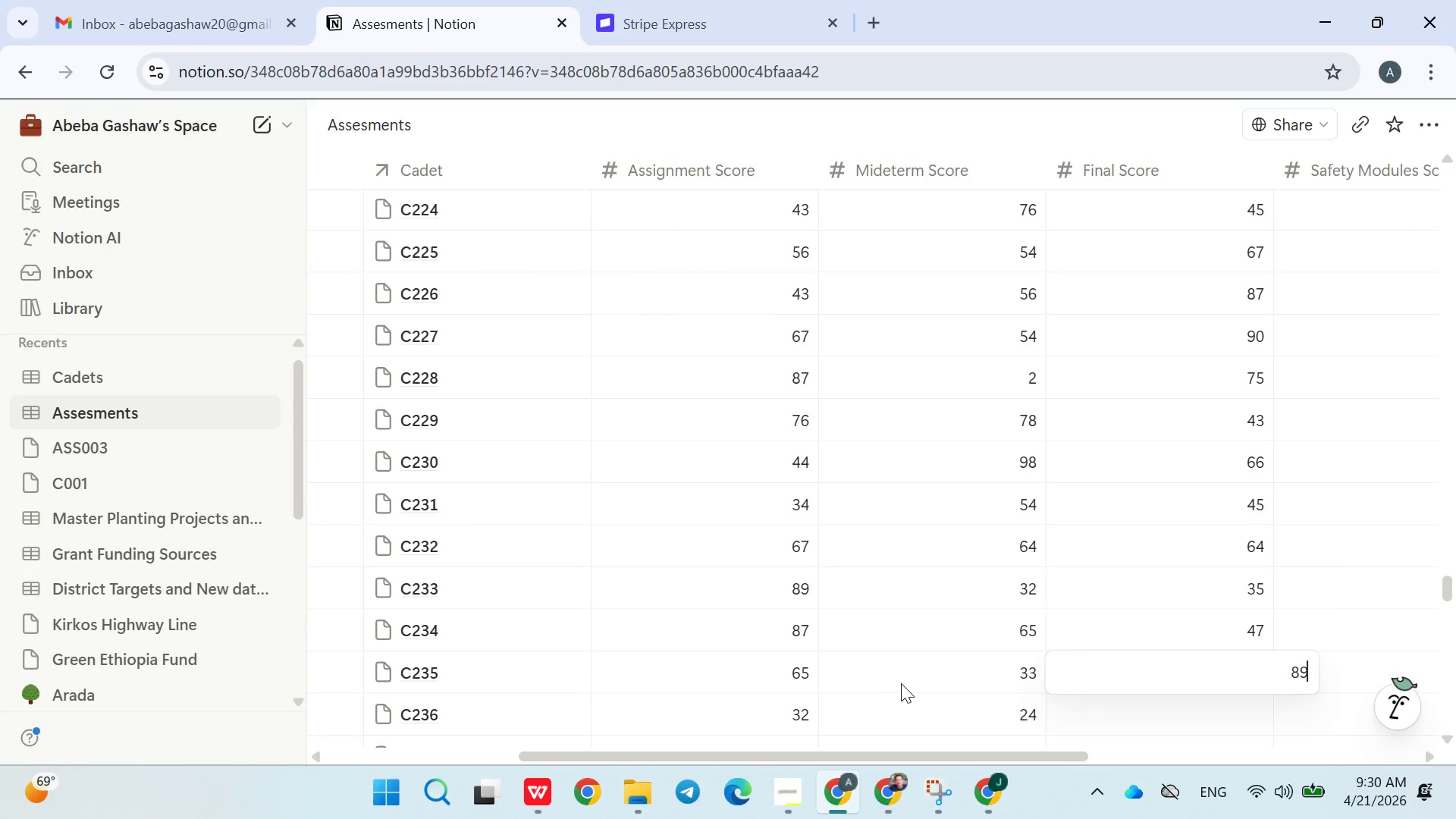 
key(Enter)
 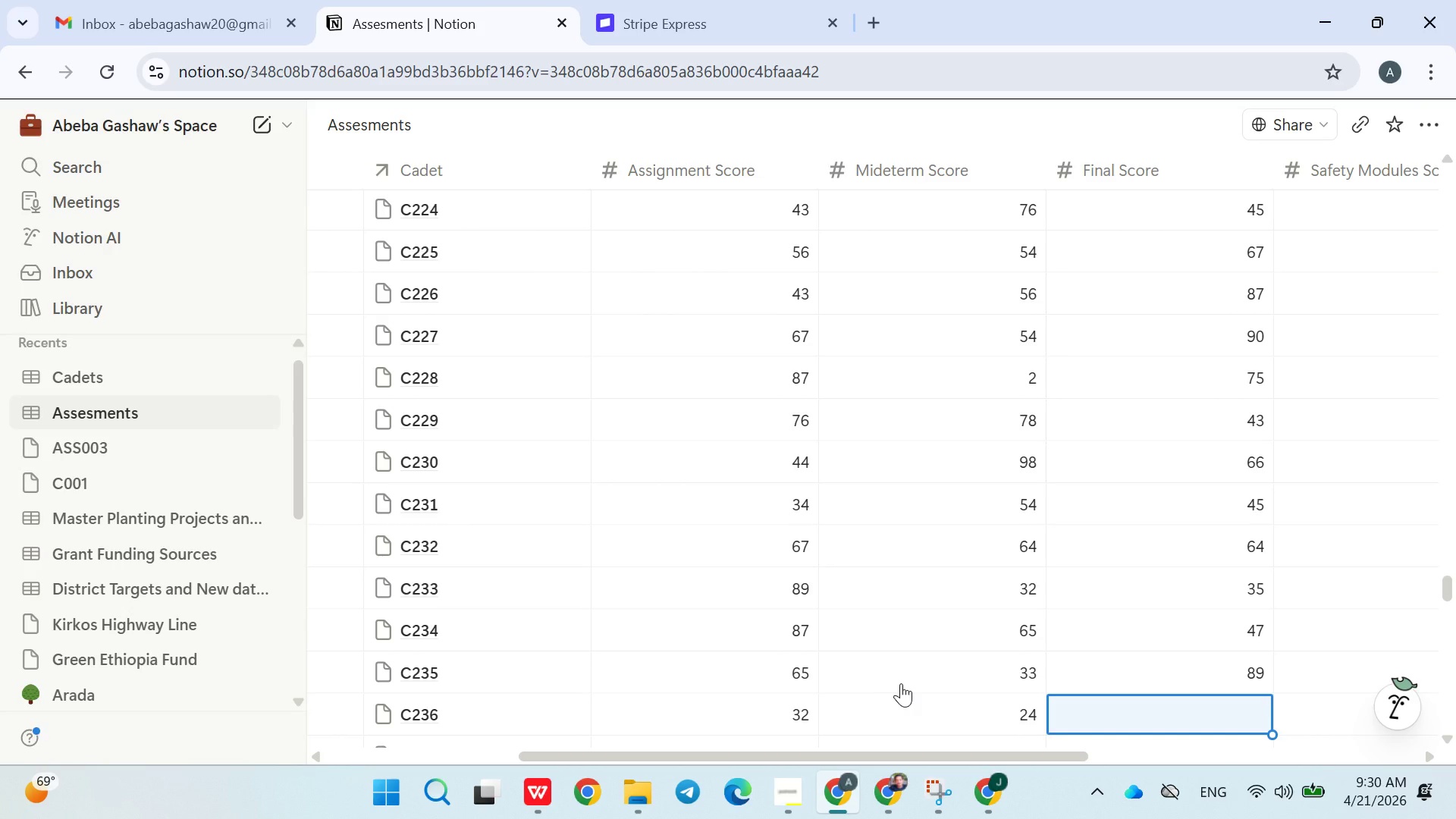 
type(90)
 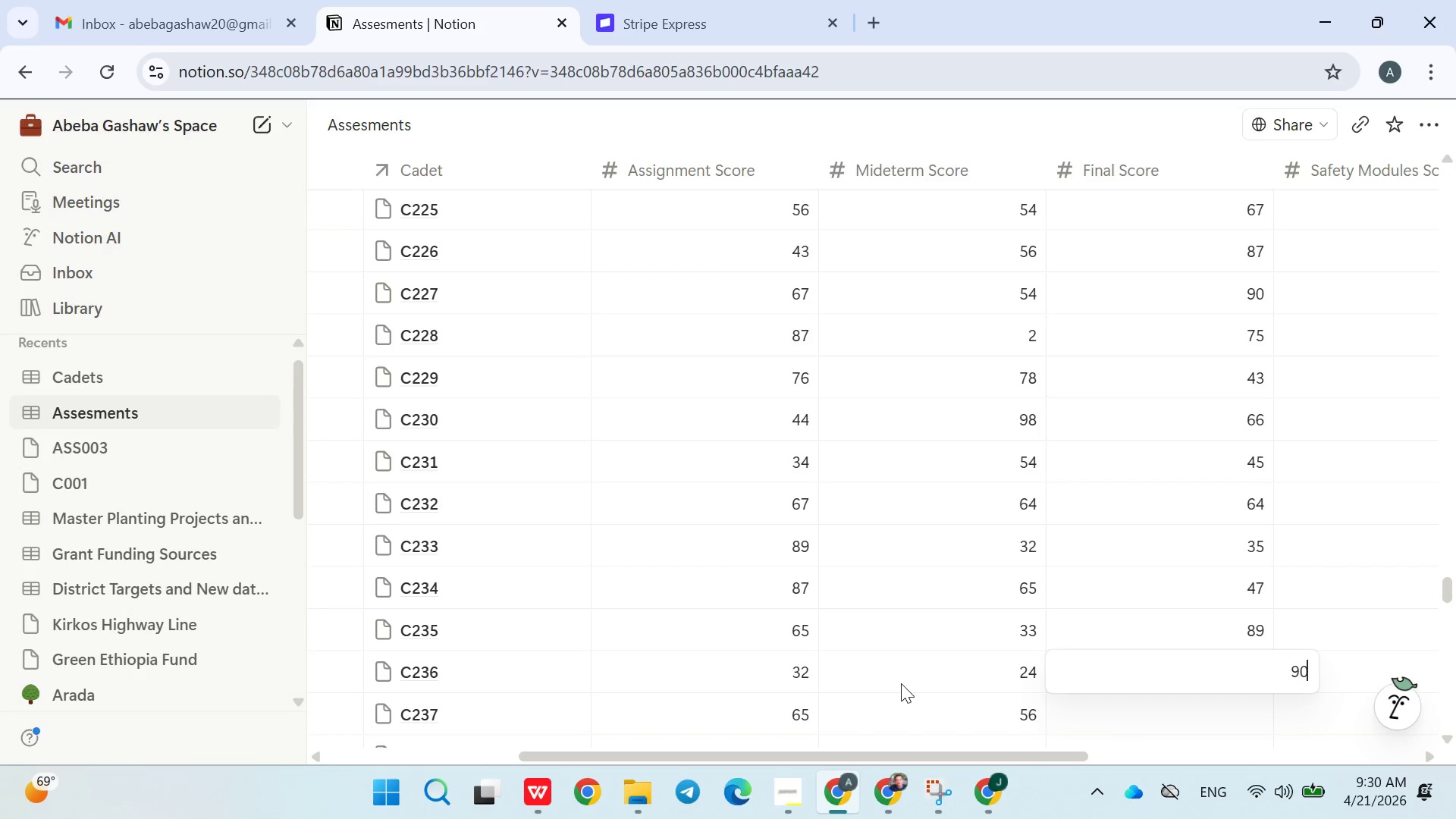 
key(Enter)
 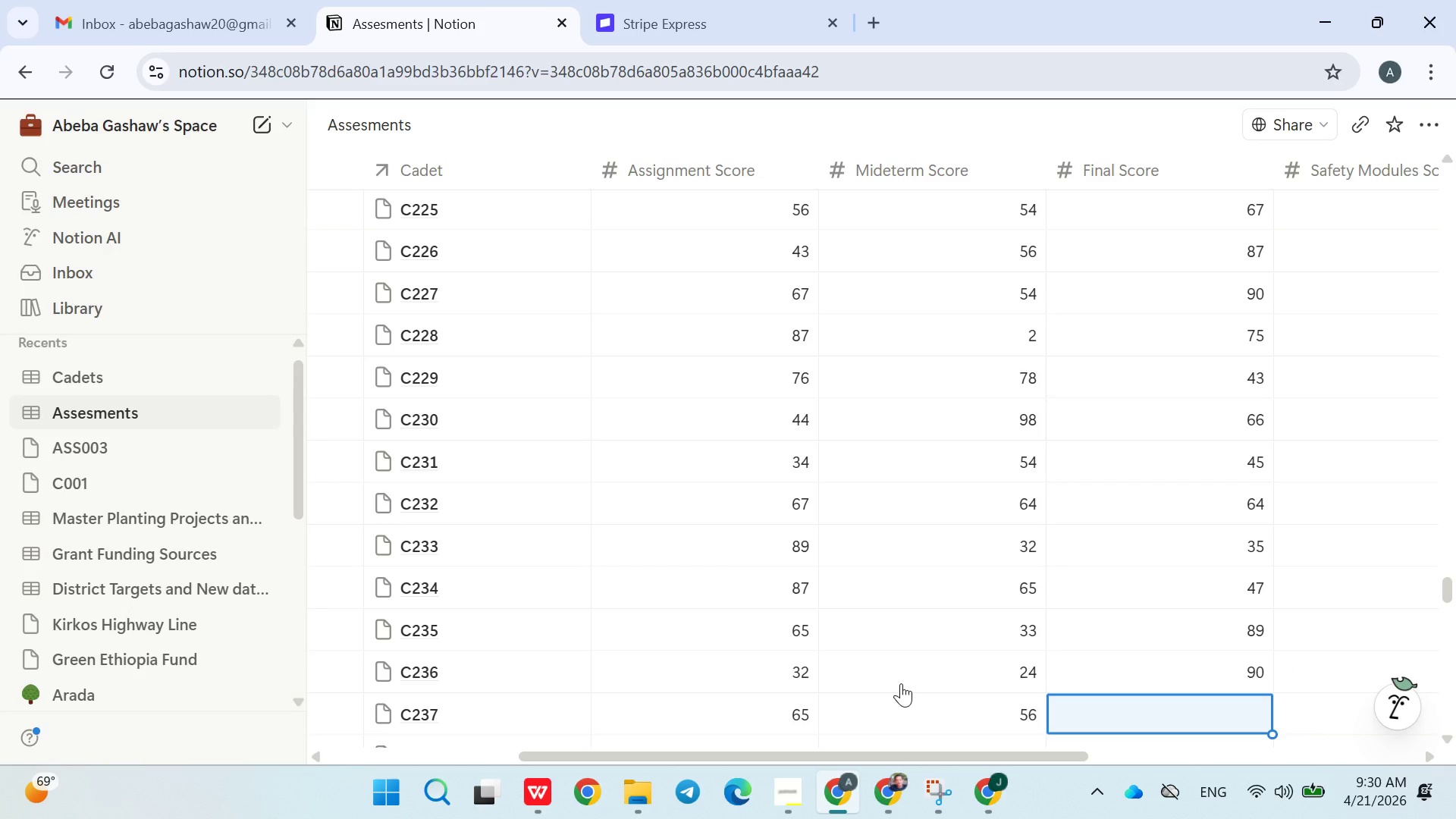 
type(87)
 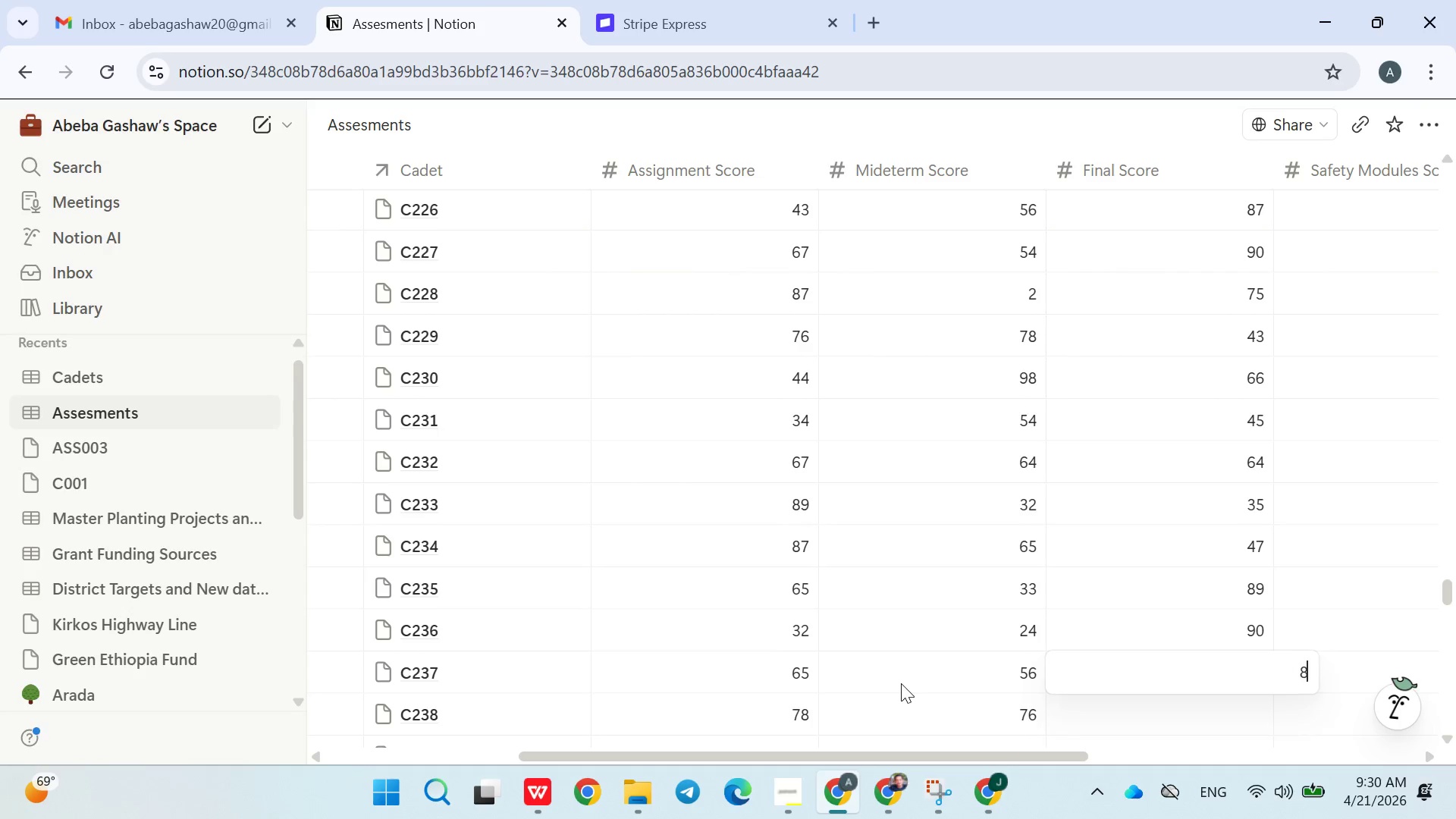 
key(Enter)
 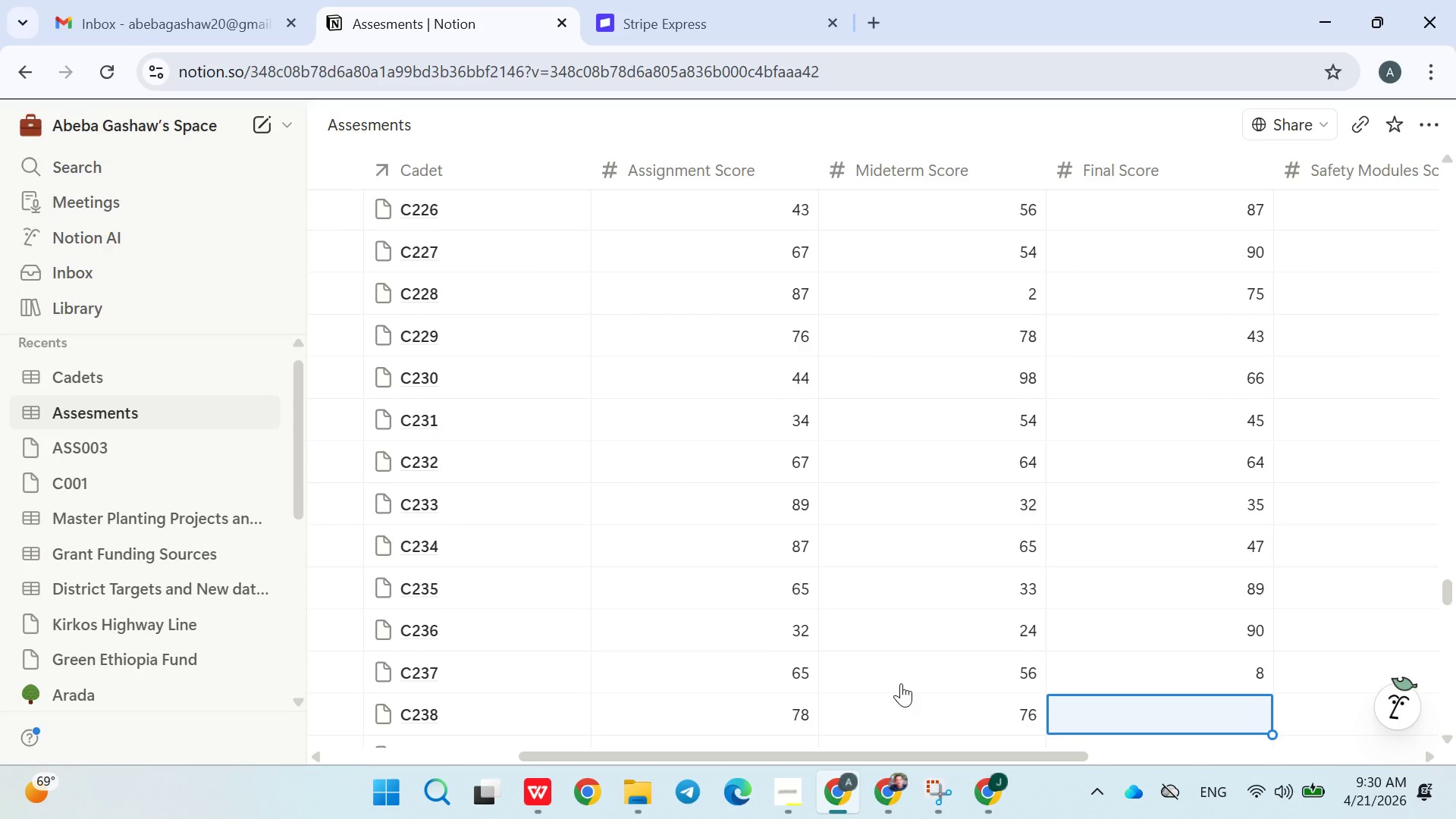 
type(65)
 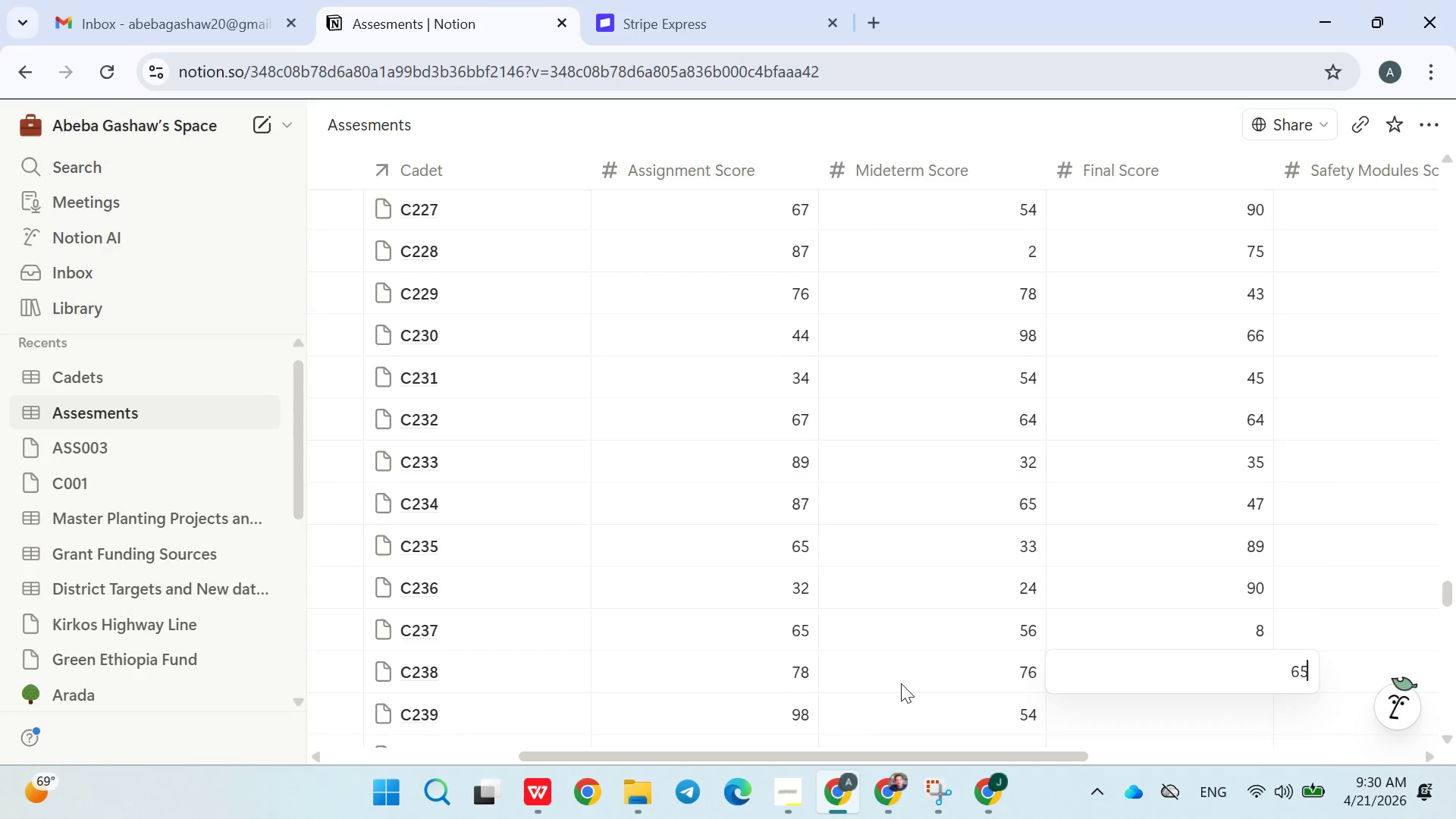 
key(Enter)
 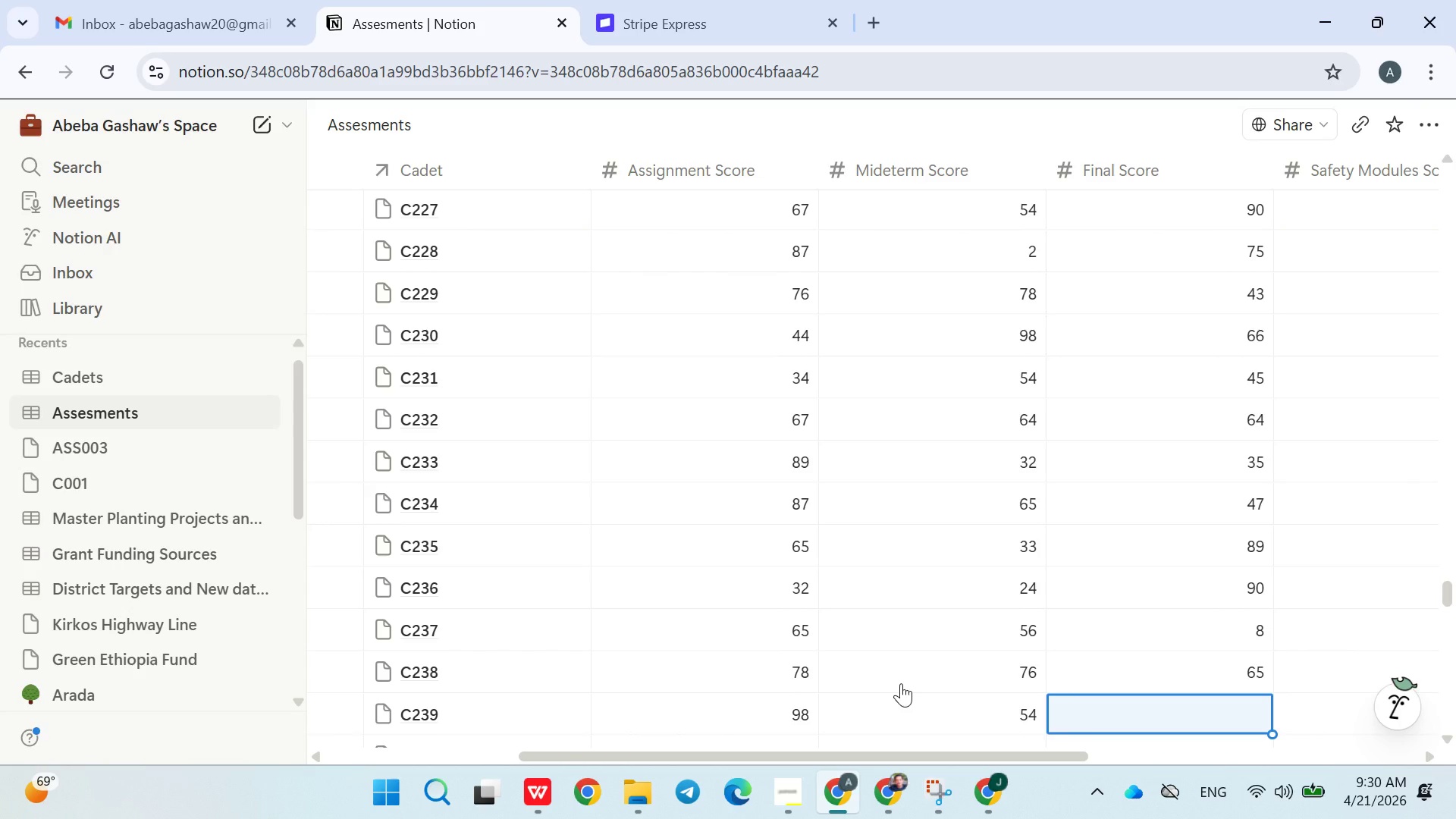 
key(ArrowUp)
 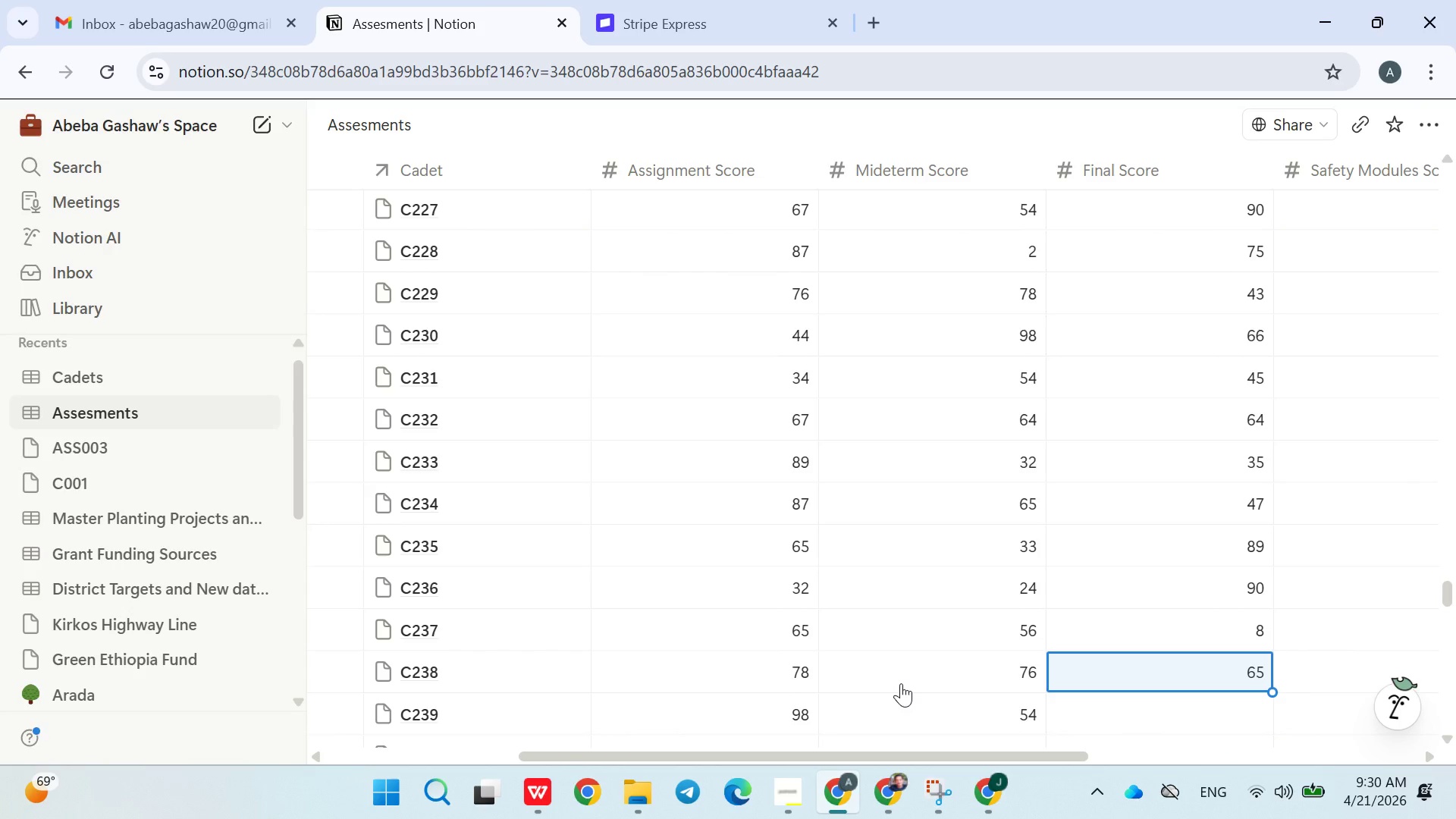 
key(ArrowUp)
 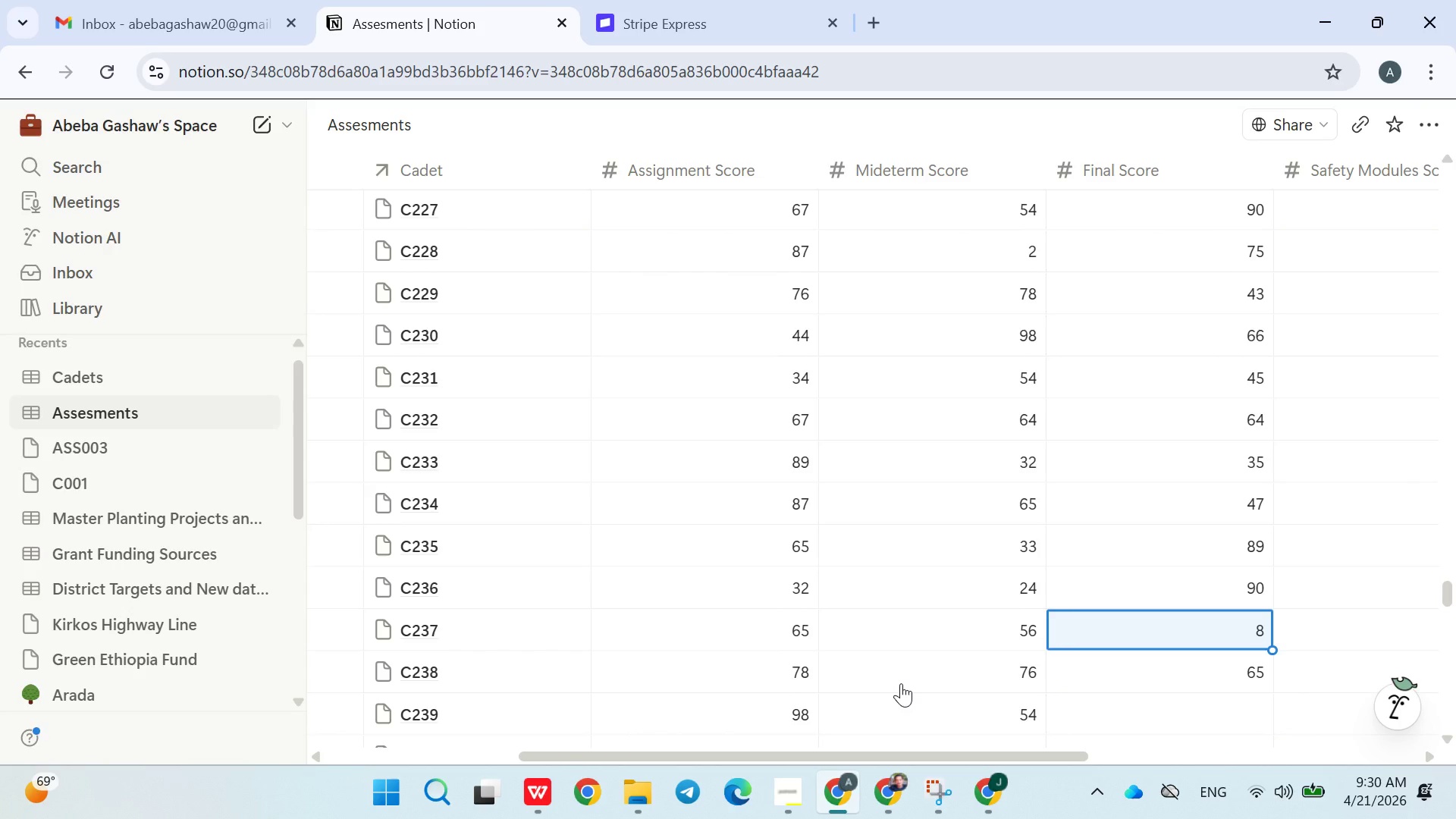 
type(89)
 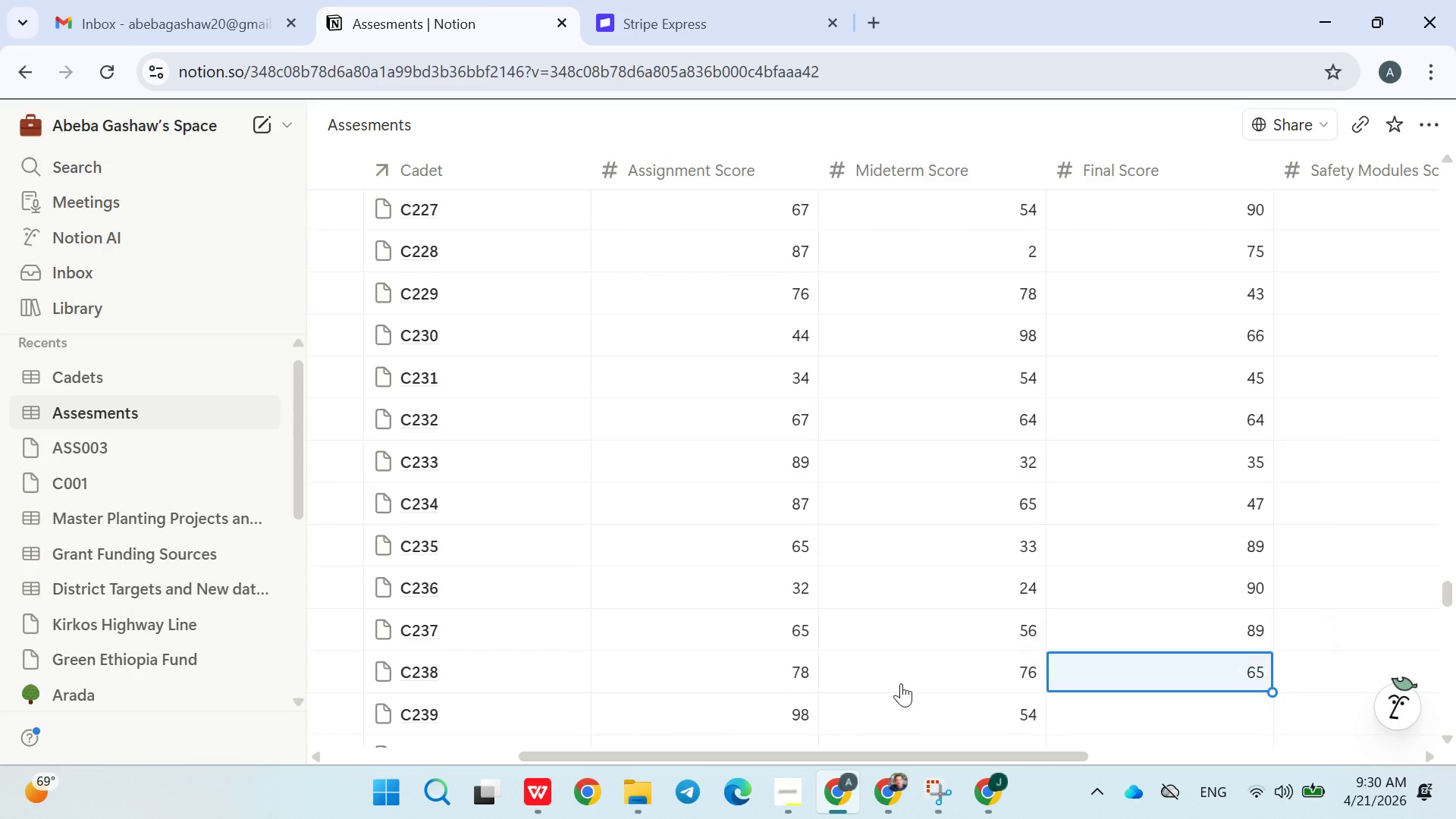 
key(Enter)
 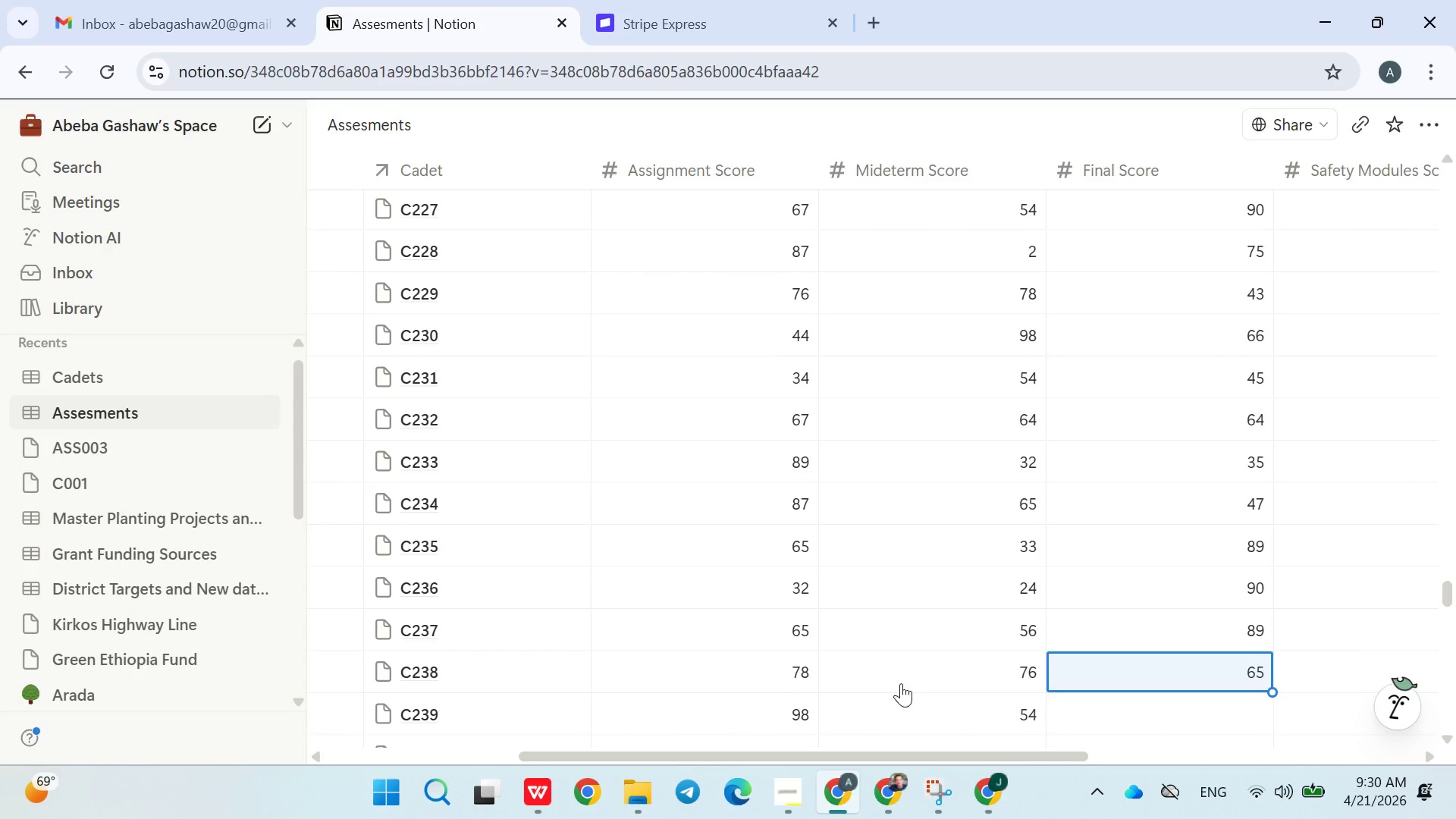 
key(Enter)
 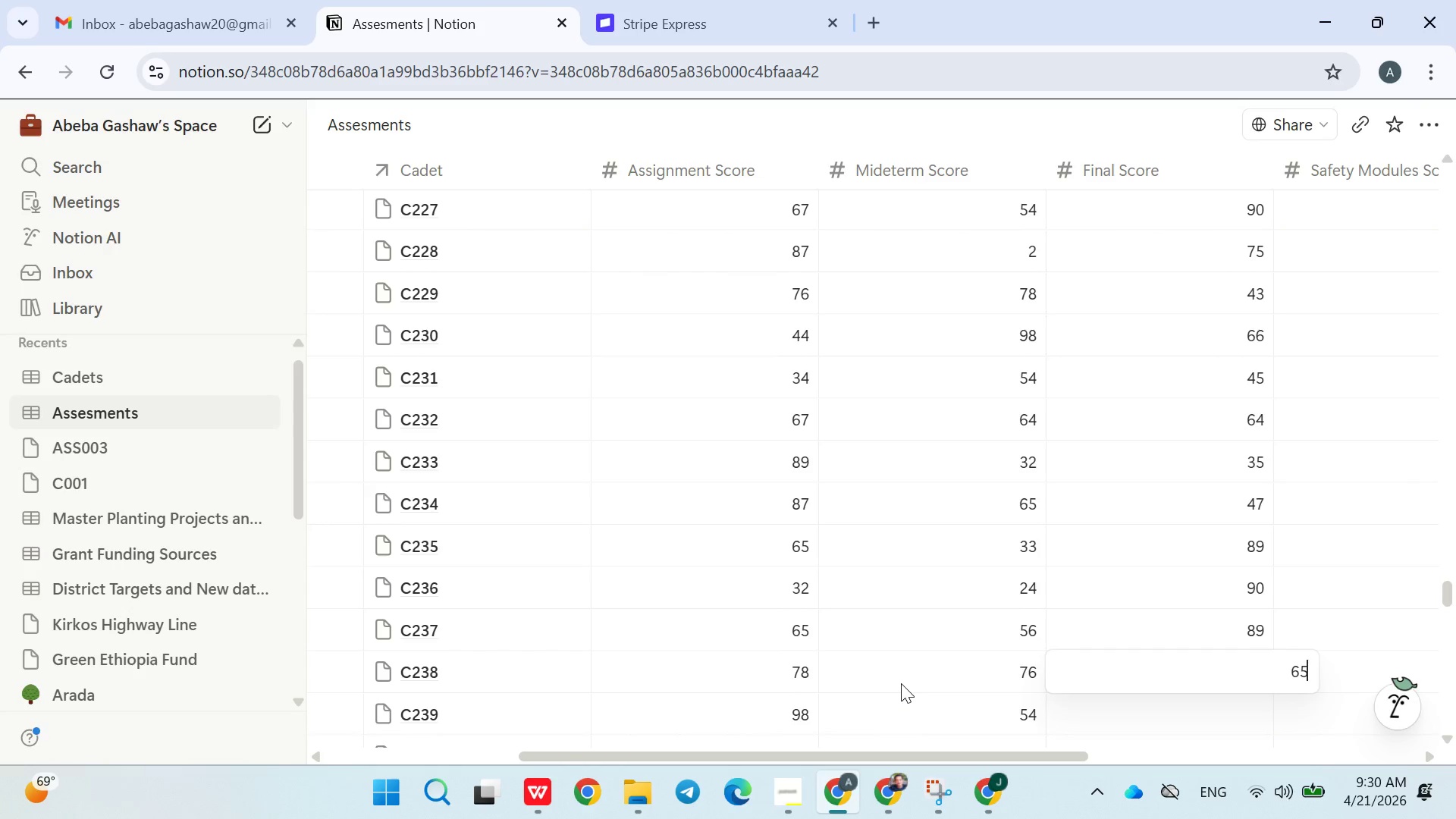 
key(Enter)
 